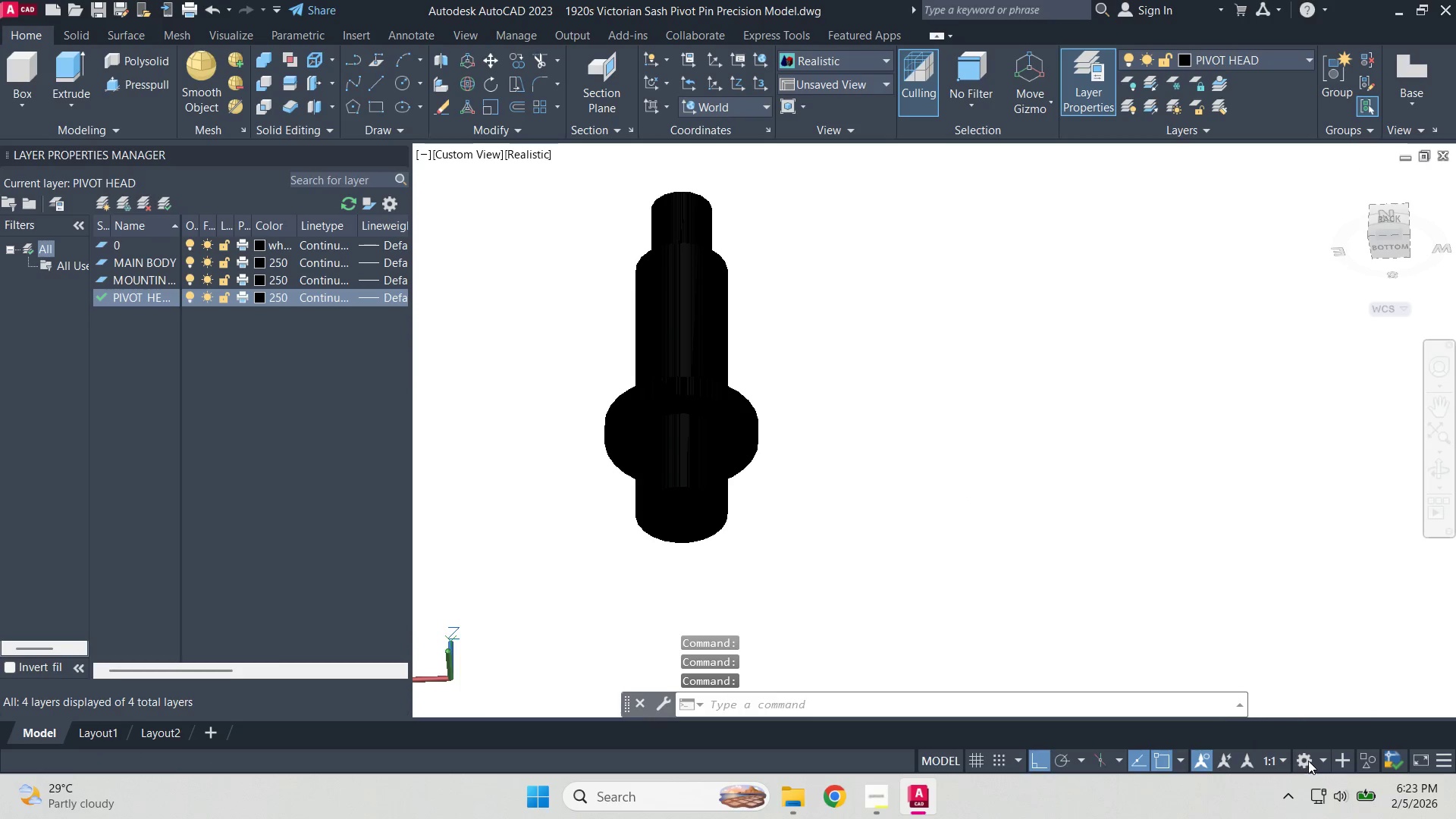 
triple_click([1308, 760])
 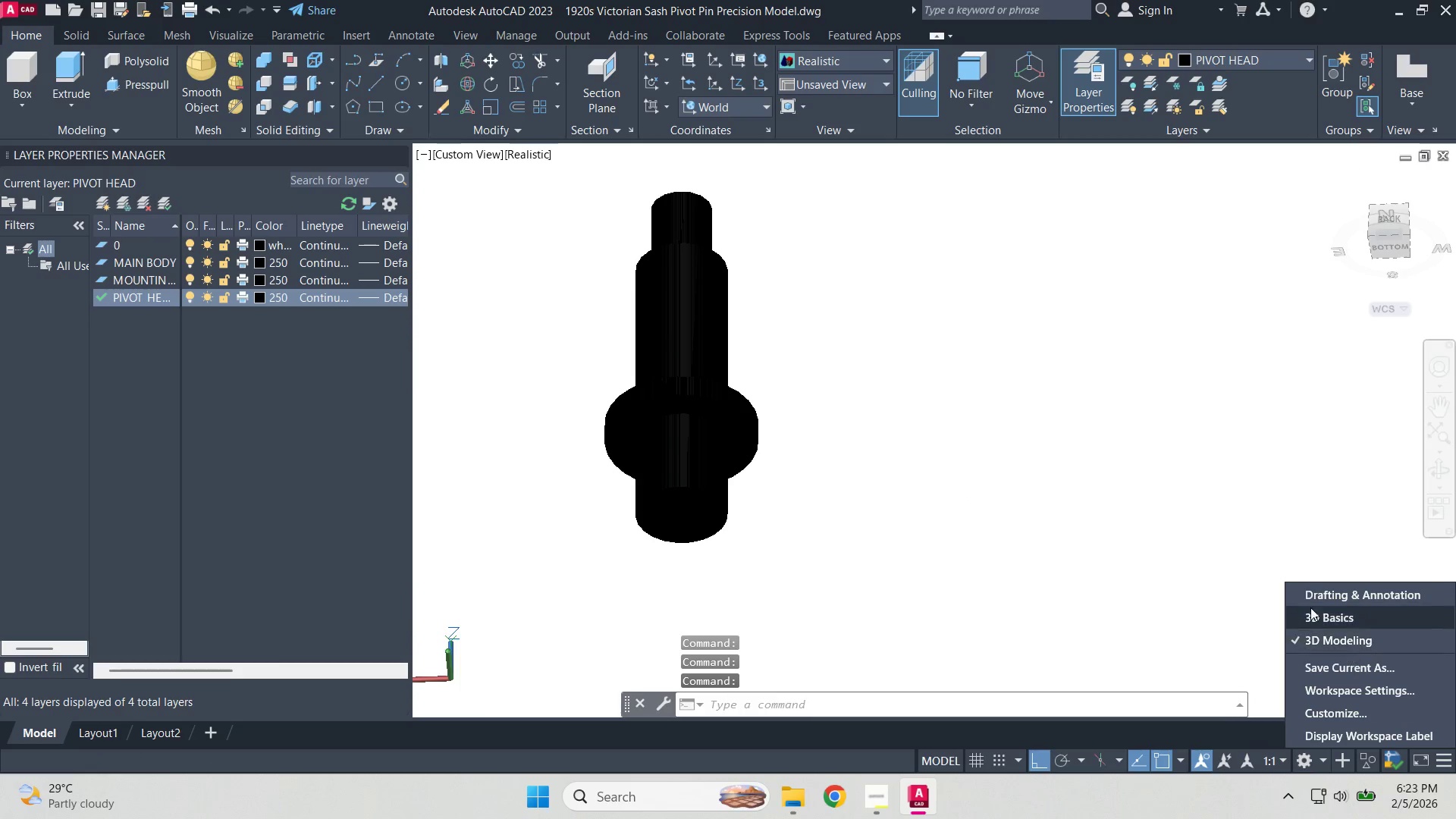 
left_click([1172, 514])
 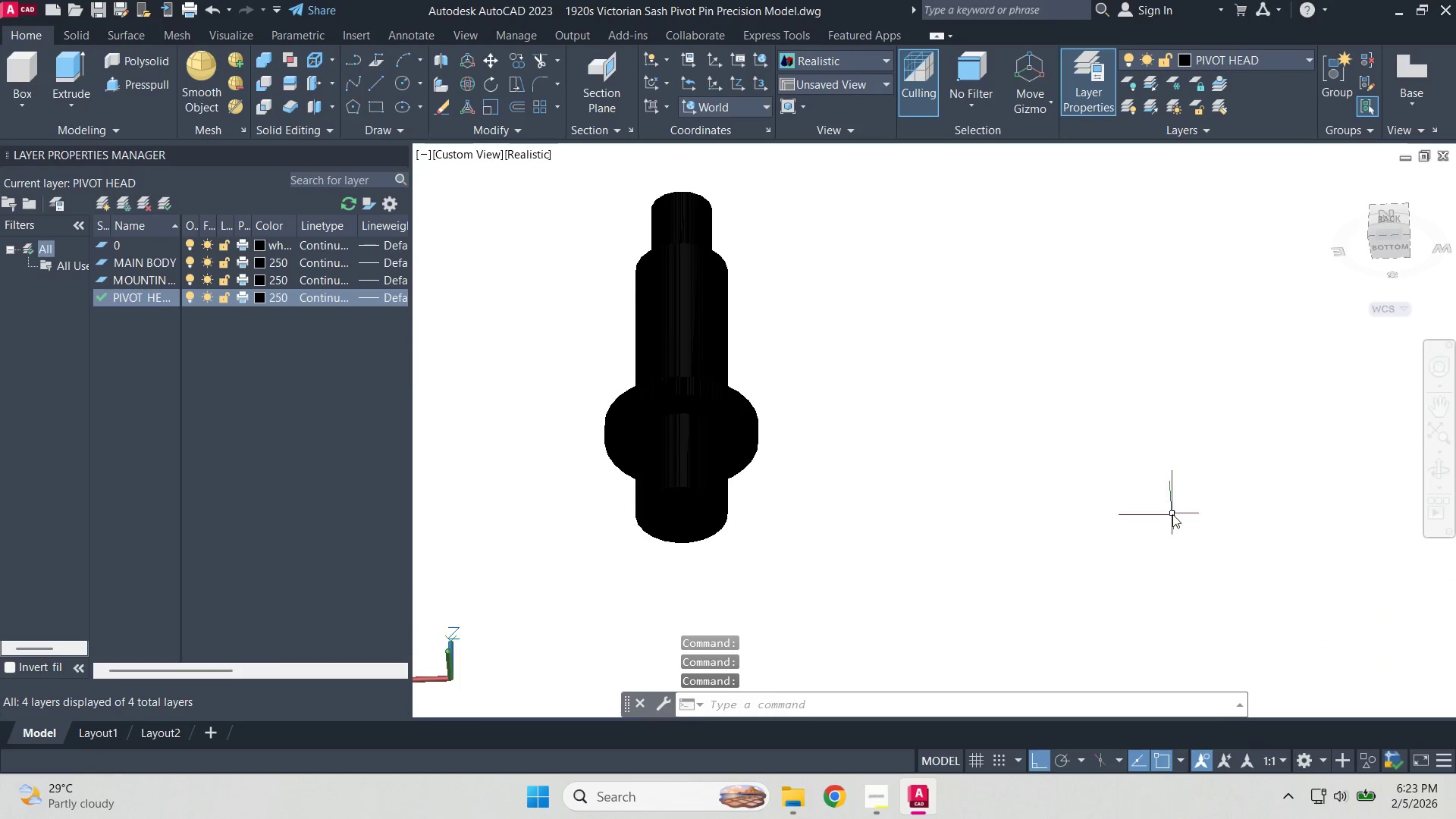 
key(Escape)
 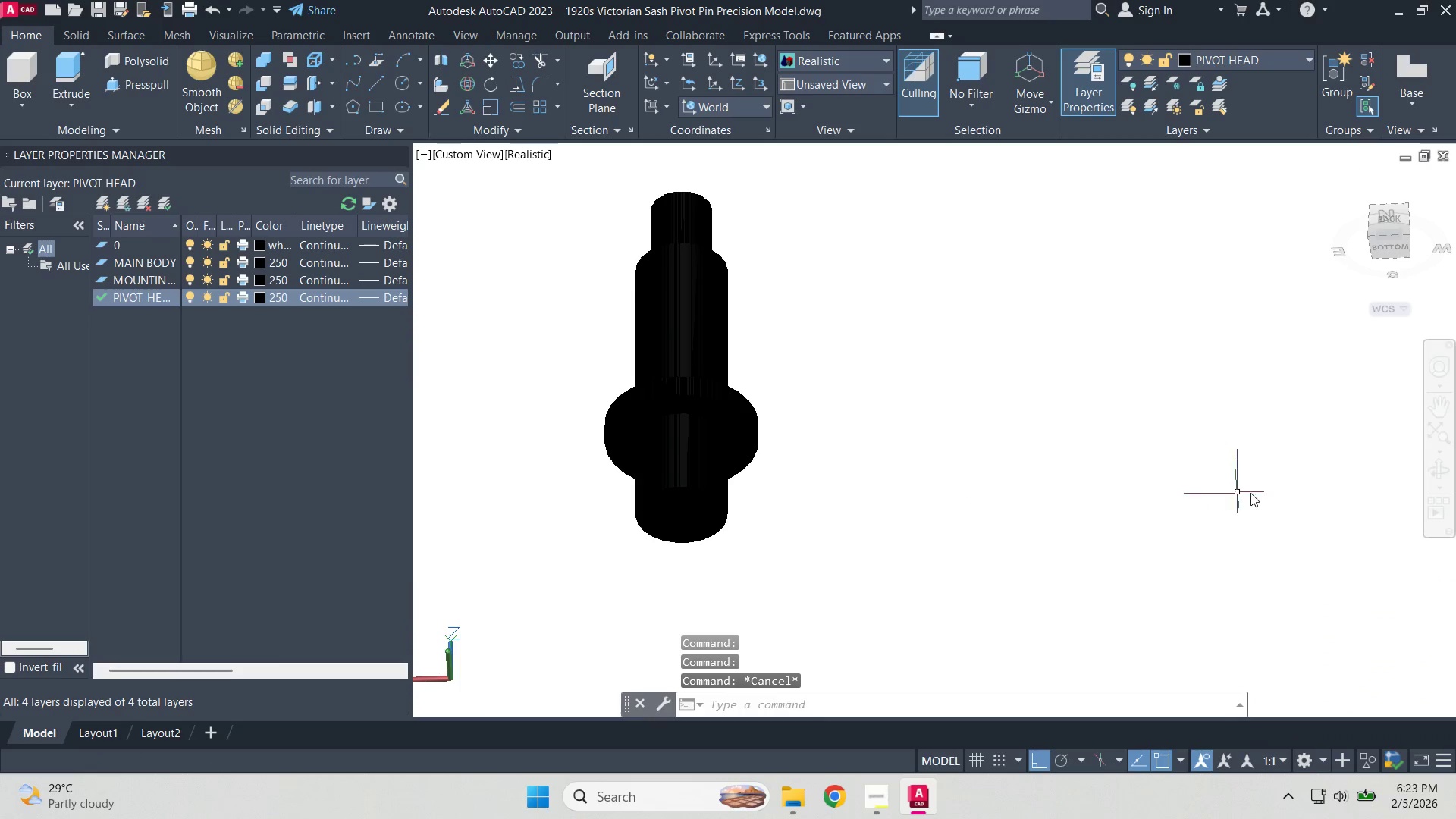 
hold_key(key=ShiftLeft, duration=1.53)
 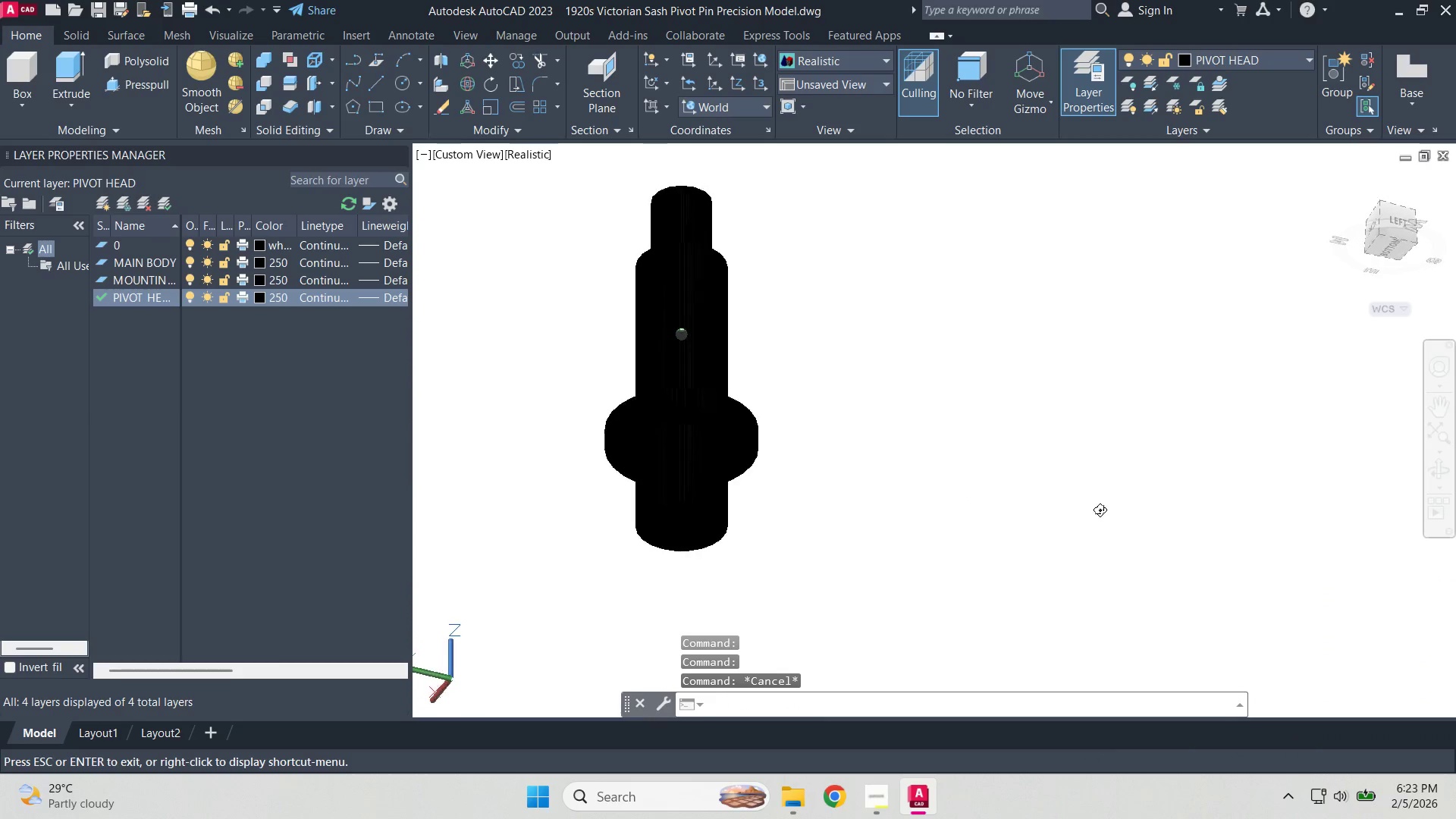 
hold_key(key=ShiftLeft, duration=1.52)
 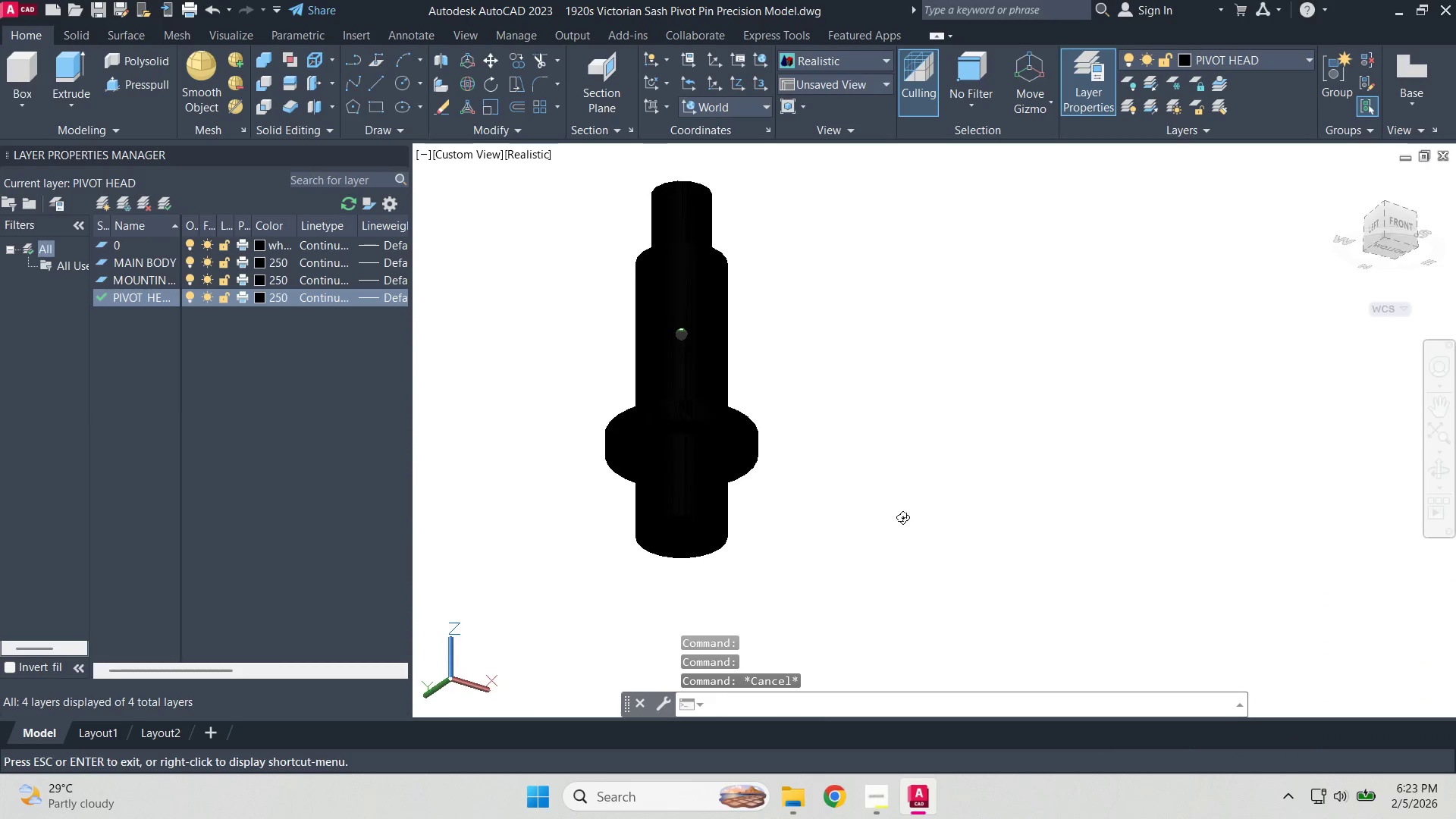 
hold_key(key=ShiftLeft, duration=0.86)
 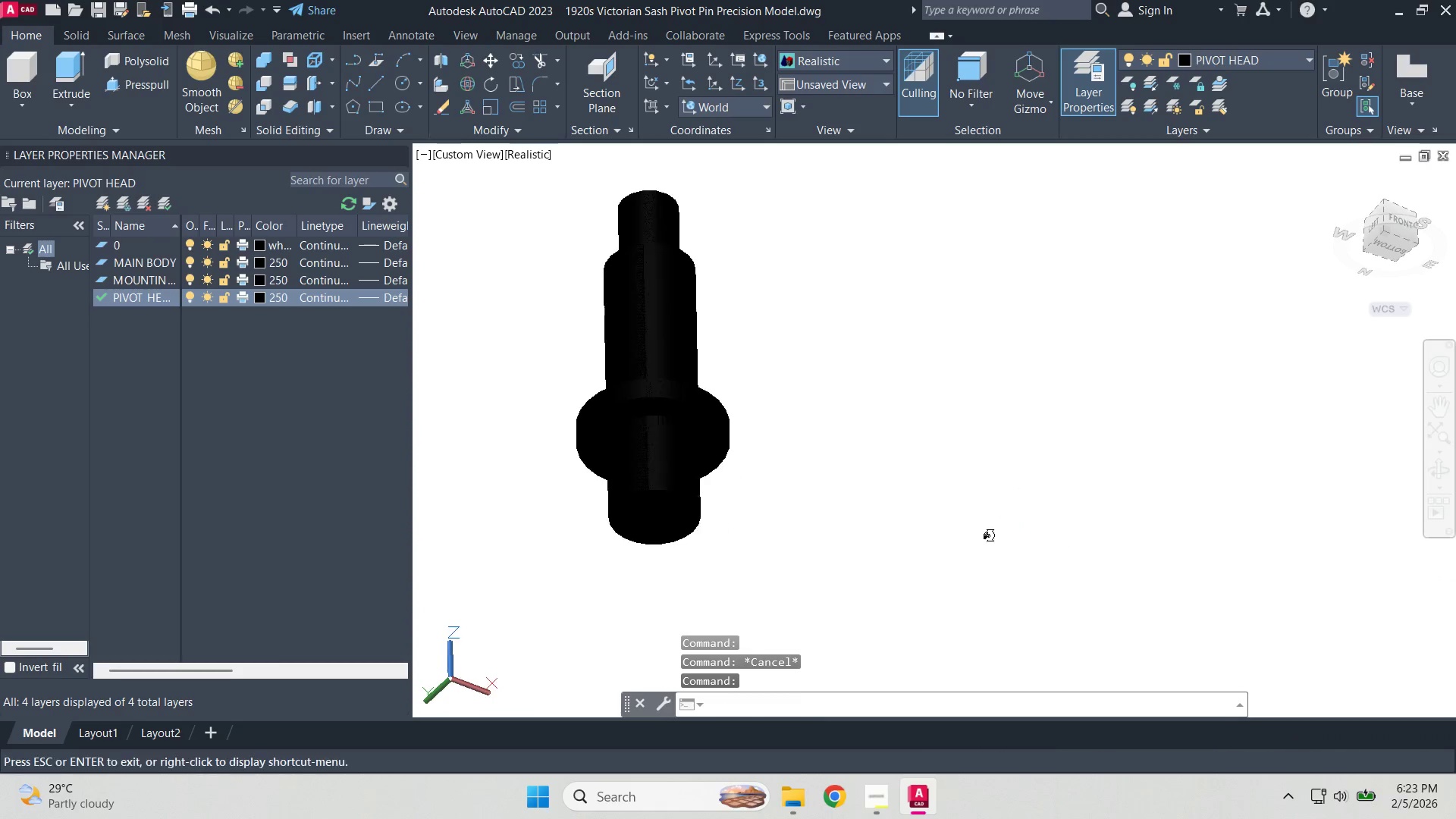 
hold_key(key=ShiftLeft, duration=1.99)
 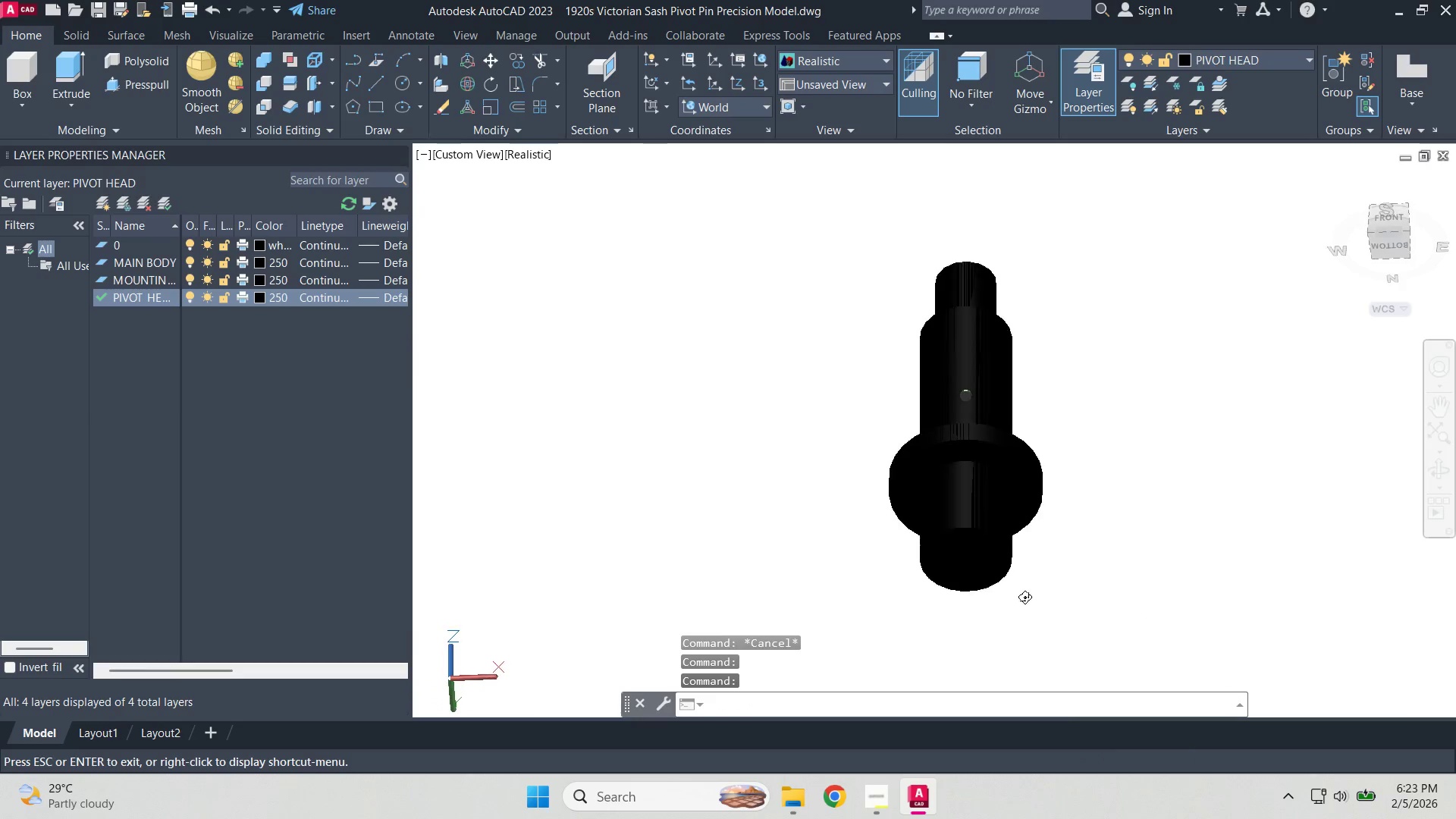 
hold_key(key=ControlLeft, duration=1.5)
 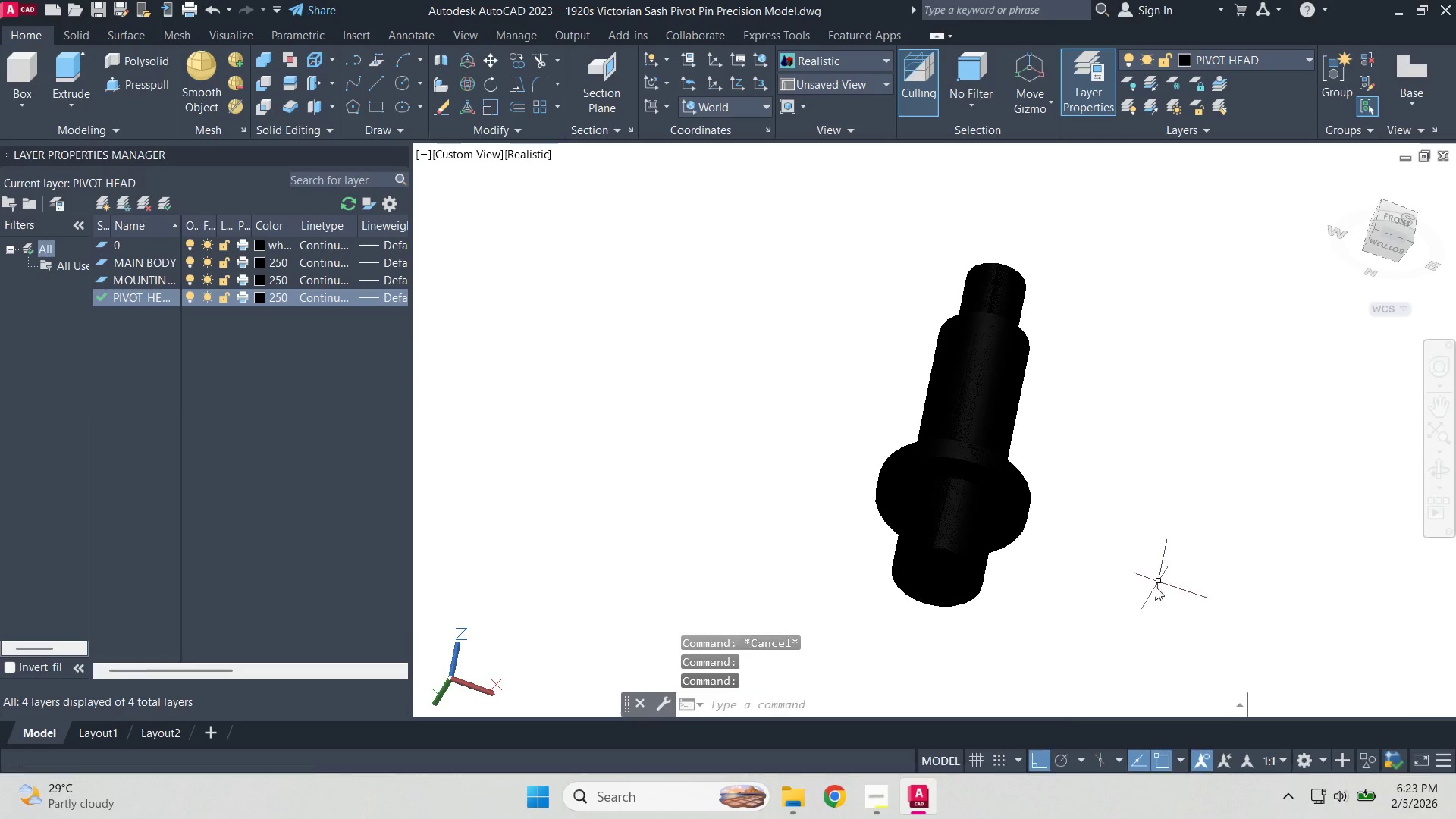 
hold_key(key=ShiftLeft, duration=0.97)
 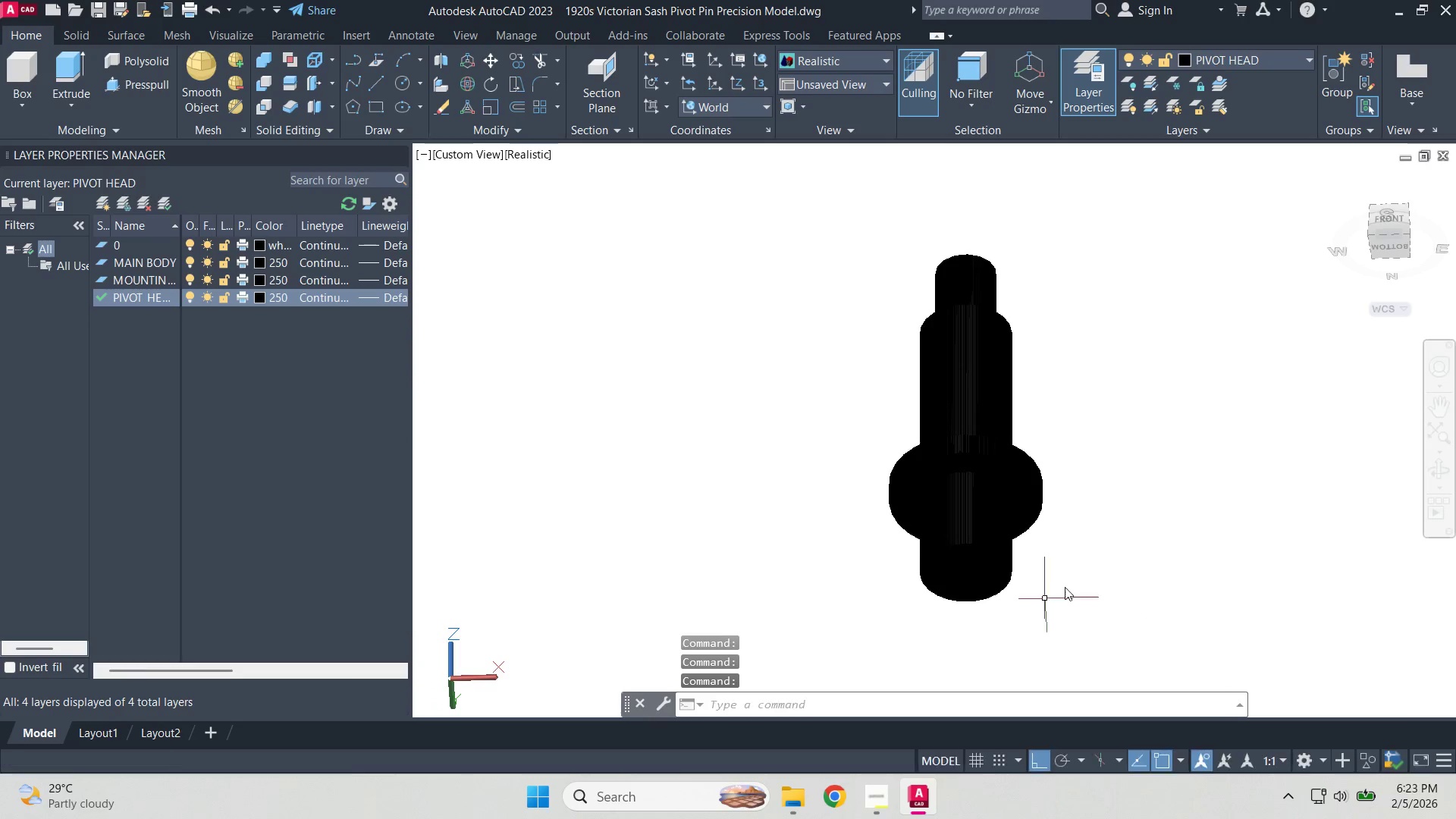 
hold_key(key=ControlLeft, duration=1.47)
 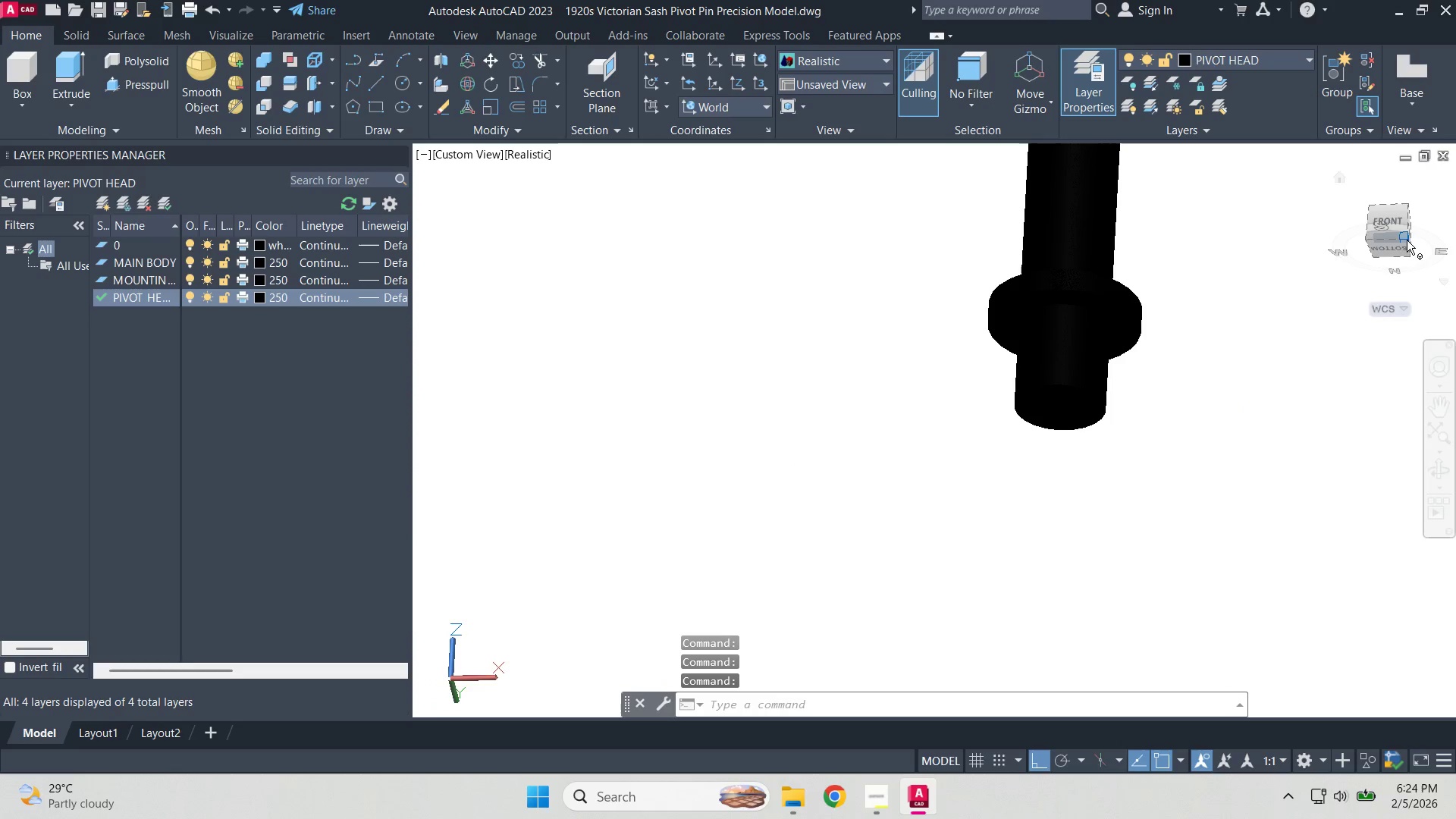 
left_click([1406, 237])
 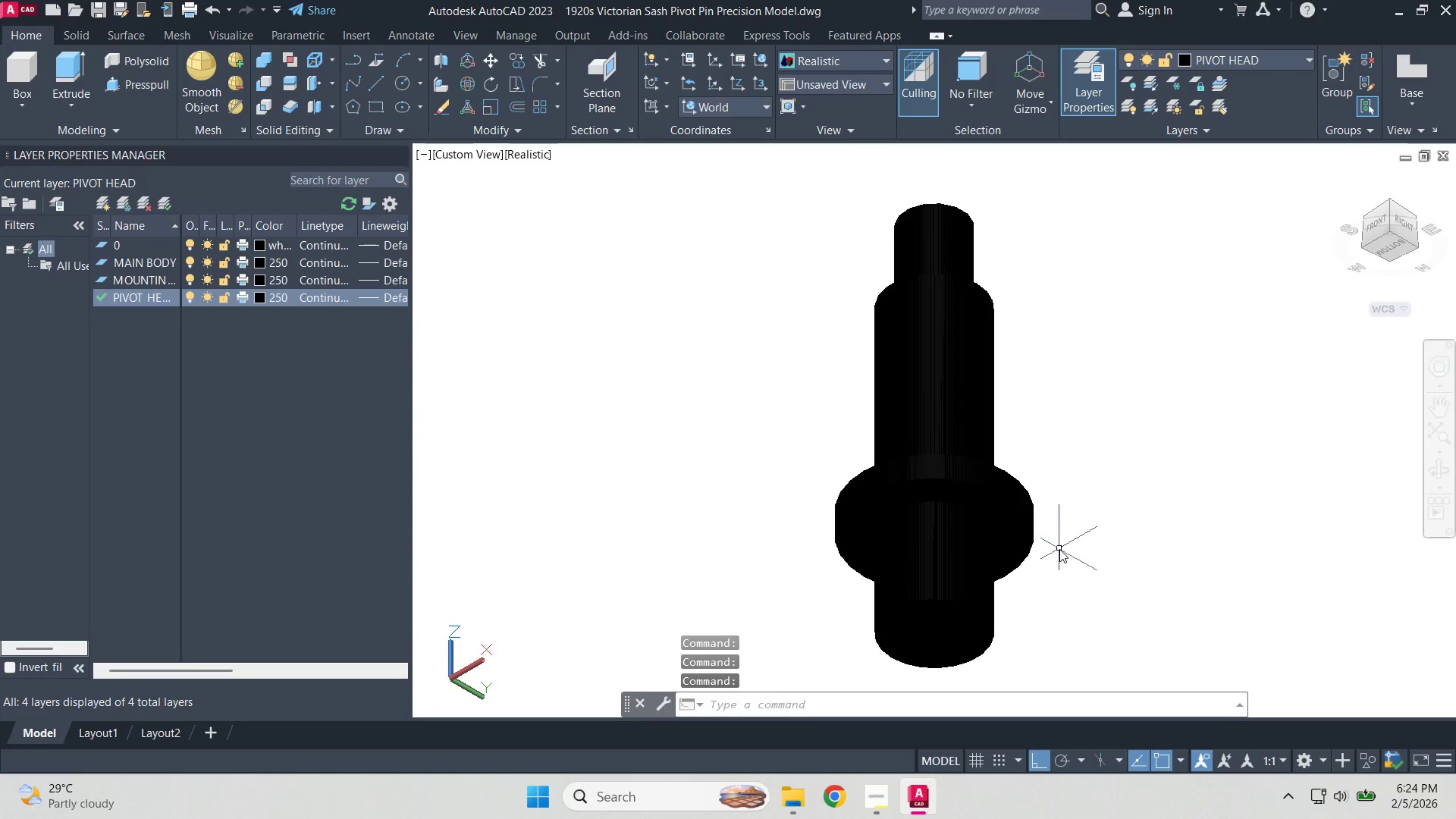 
key(Shift+ShiftLeft)
 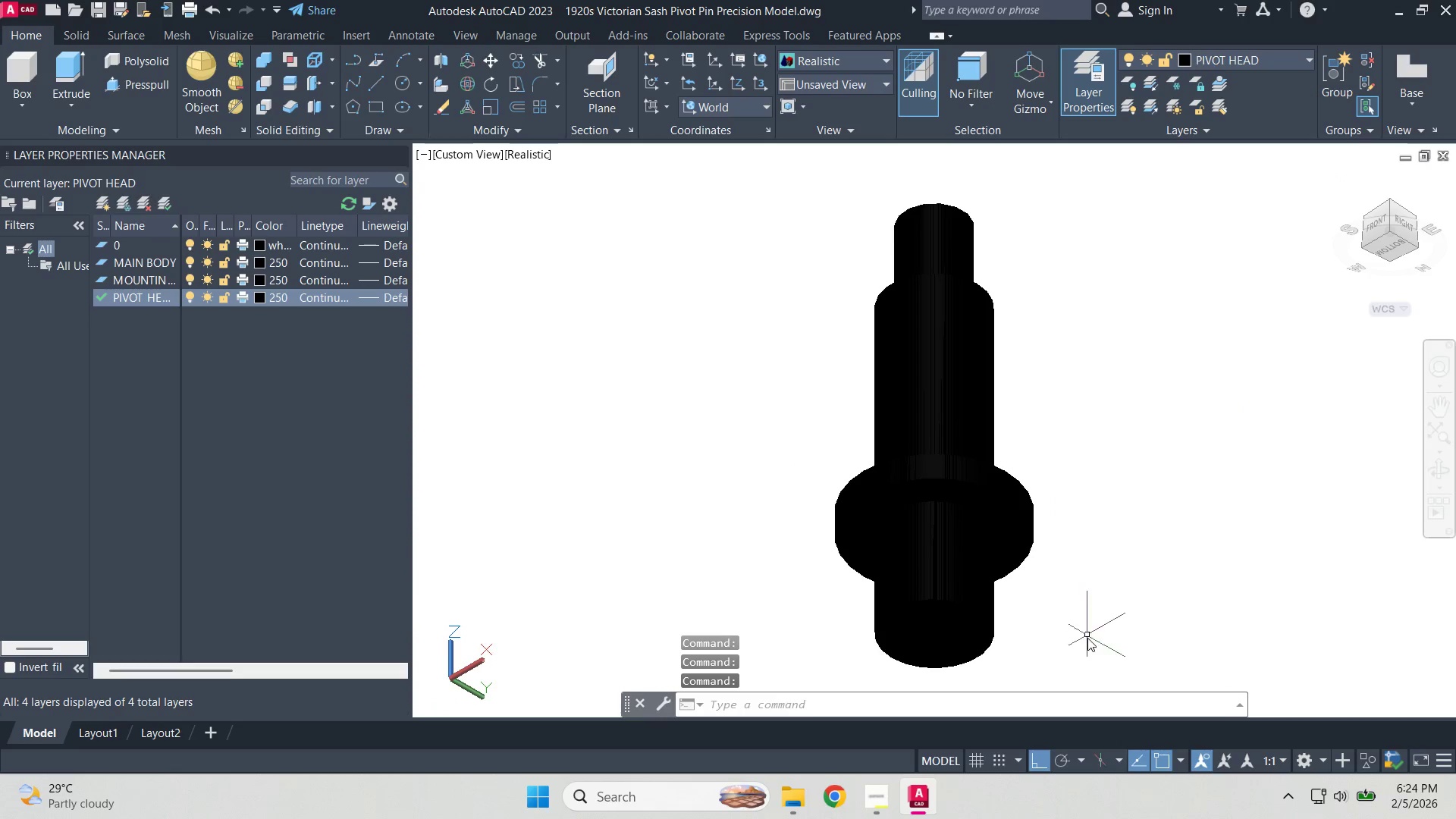 
hold_key(key=ControlLeft, duration=1.17)
 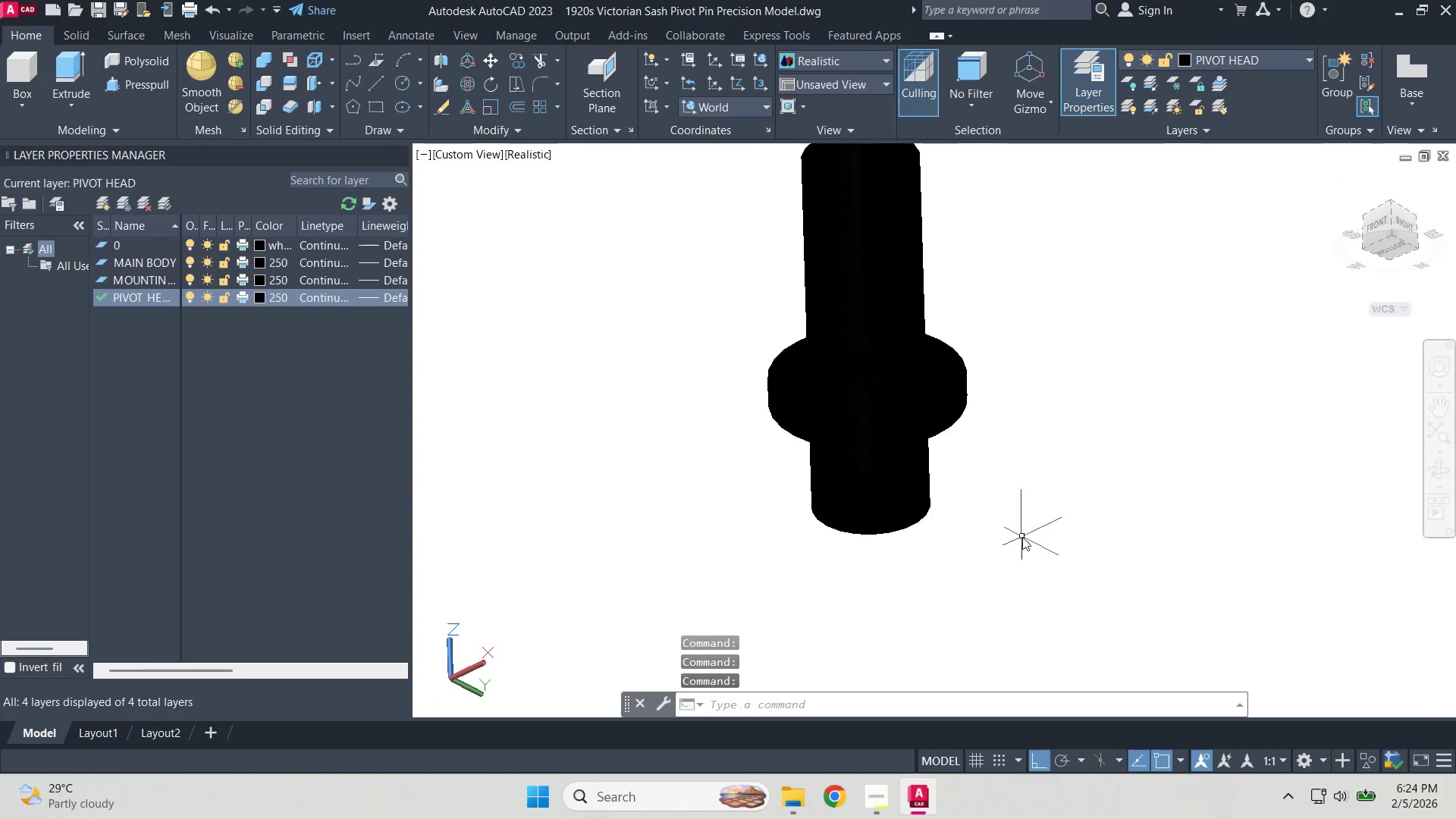 
scroll: coordinate [1022, 537], scroll_direction: down, amount: 2.0
 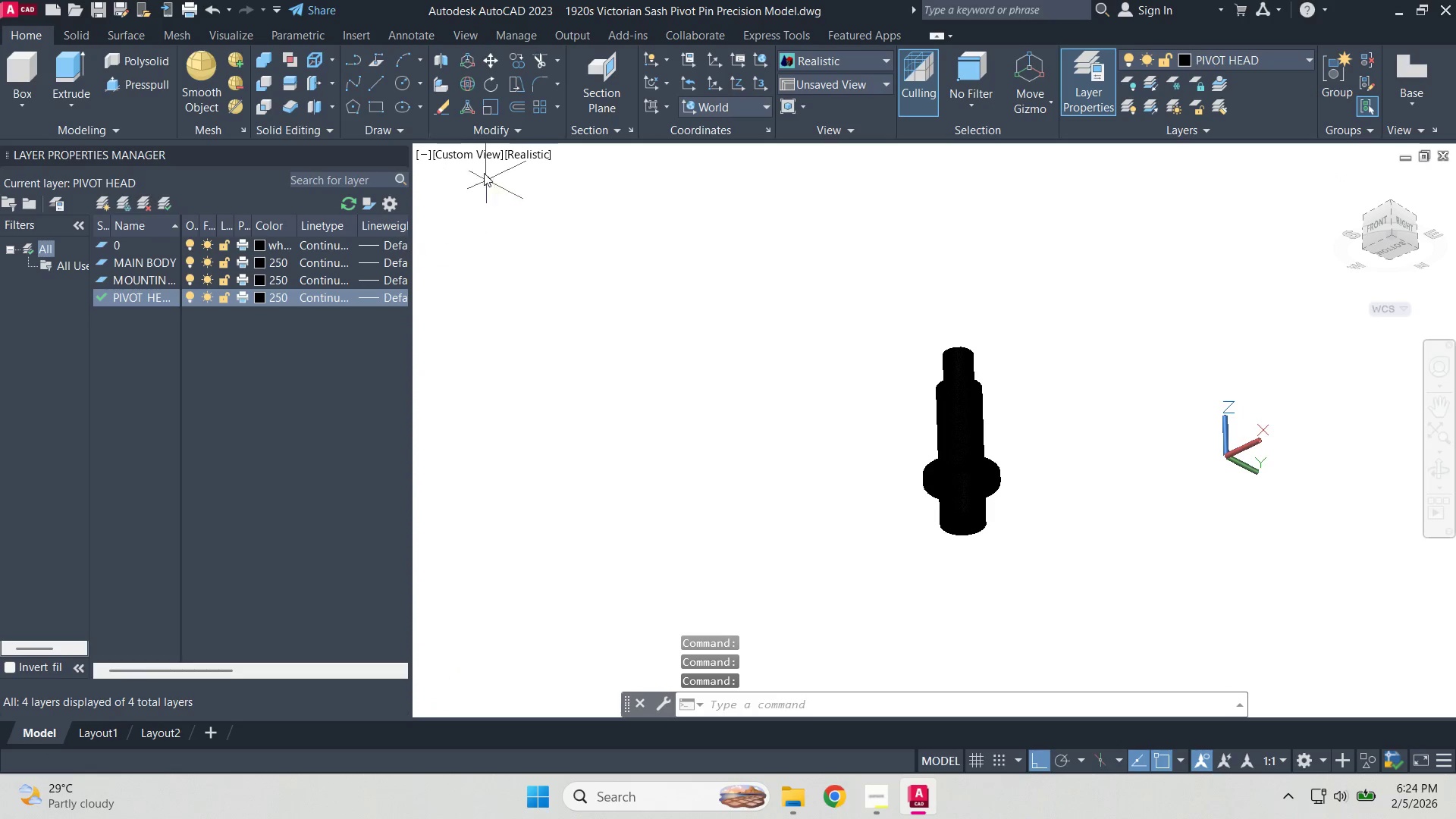 
left_click([519, 150])
 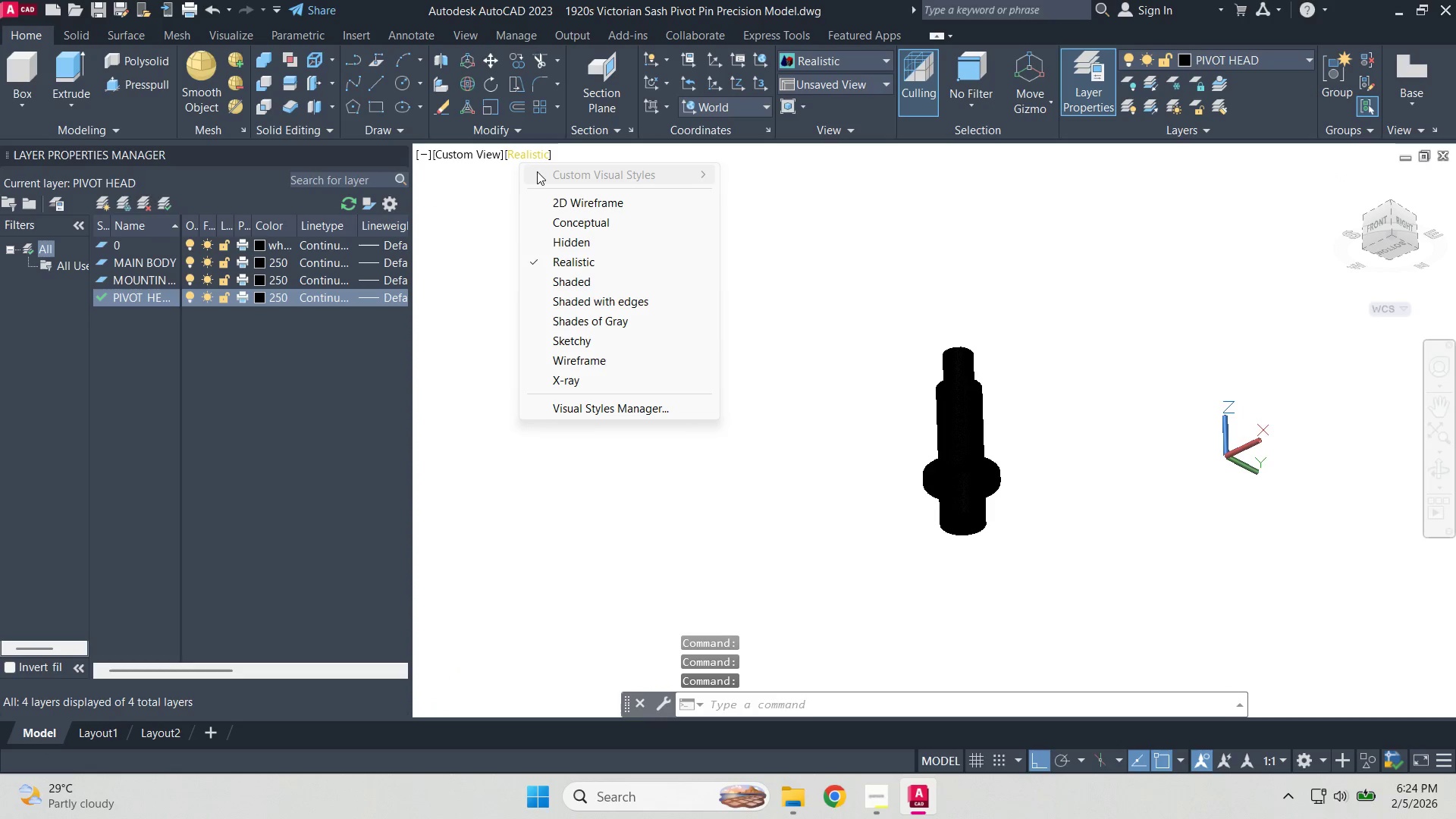 
key(Escape)
key(Escape)
type(mat)
 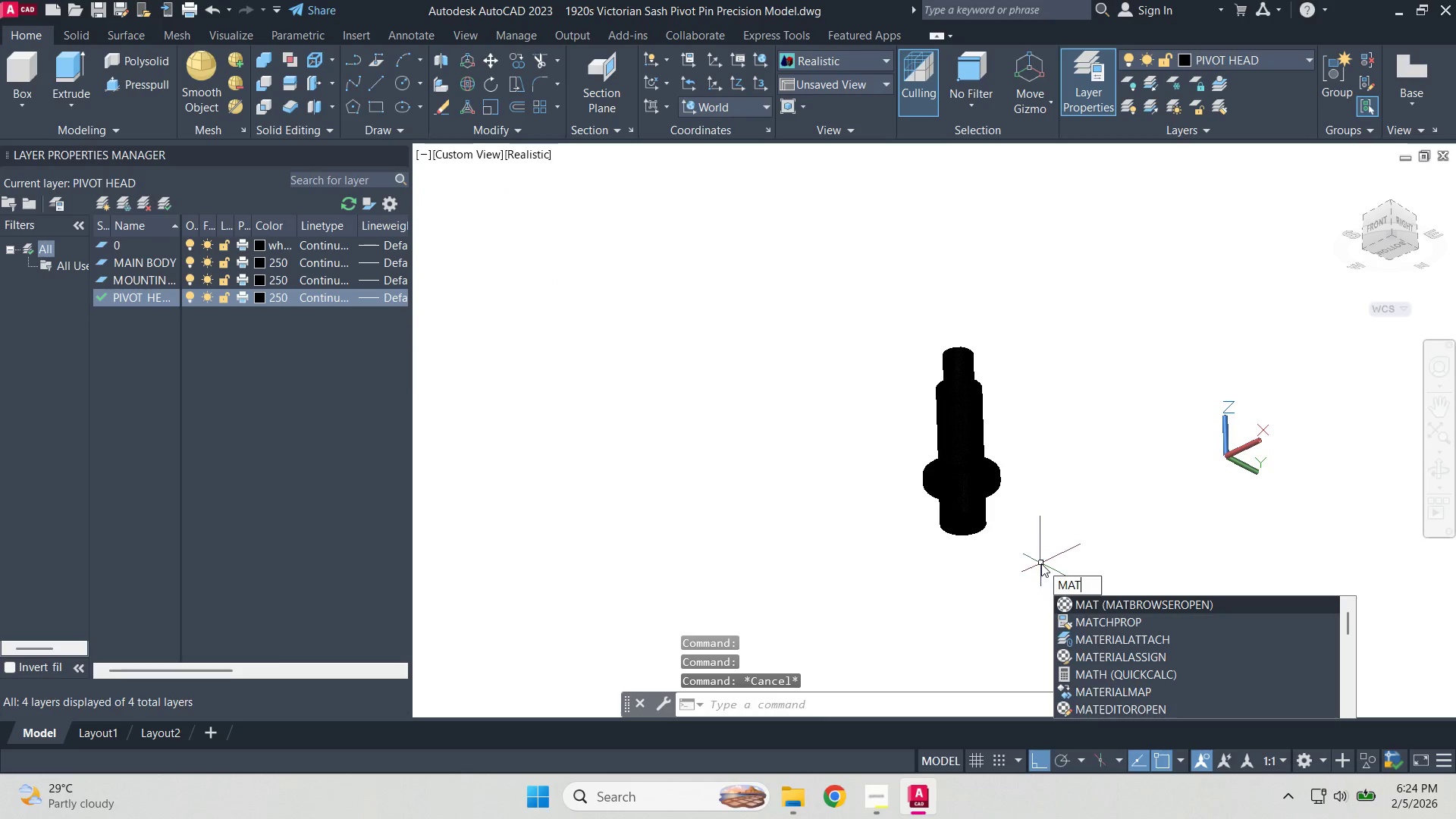 
key(Enter)
 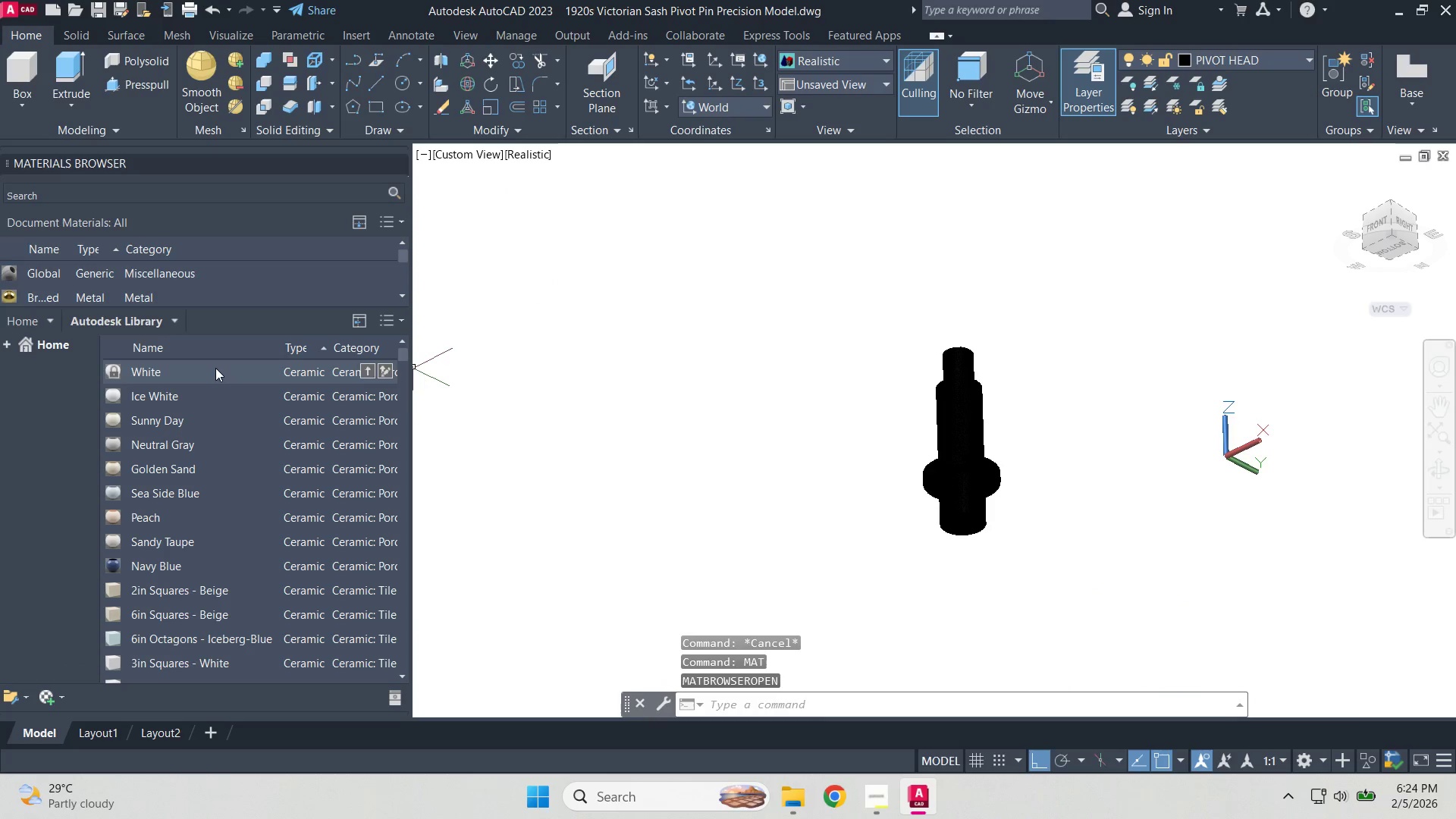 
left_click([71, 193])
 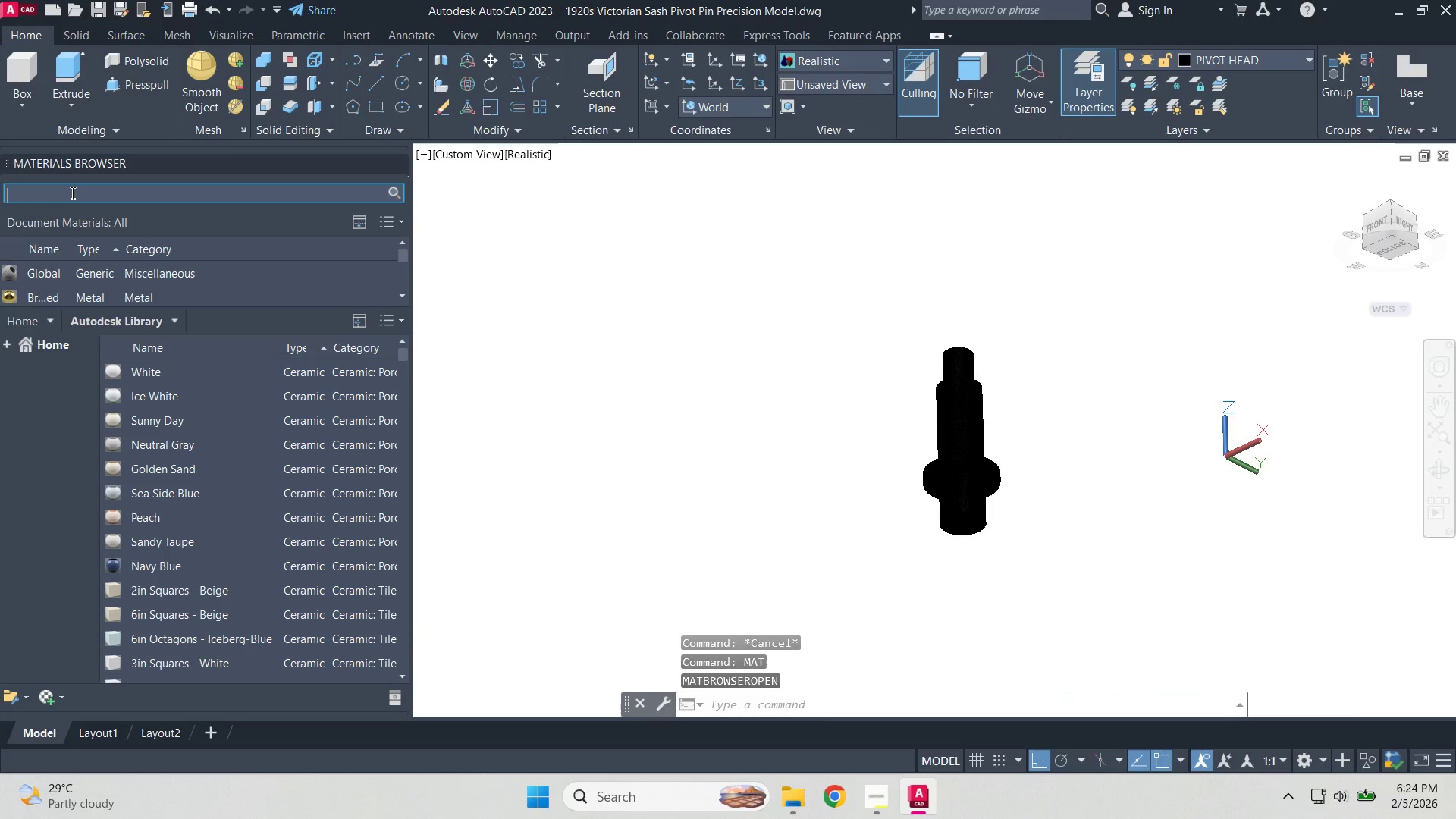 
type(polished)
 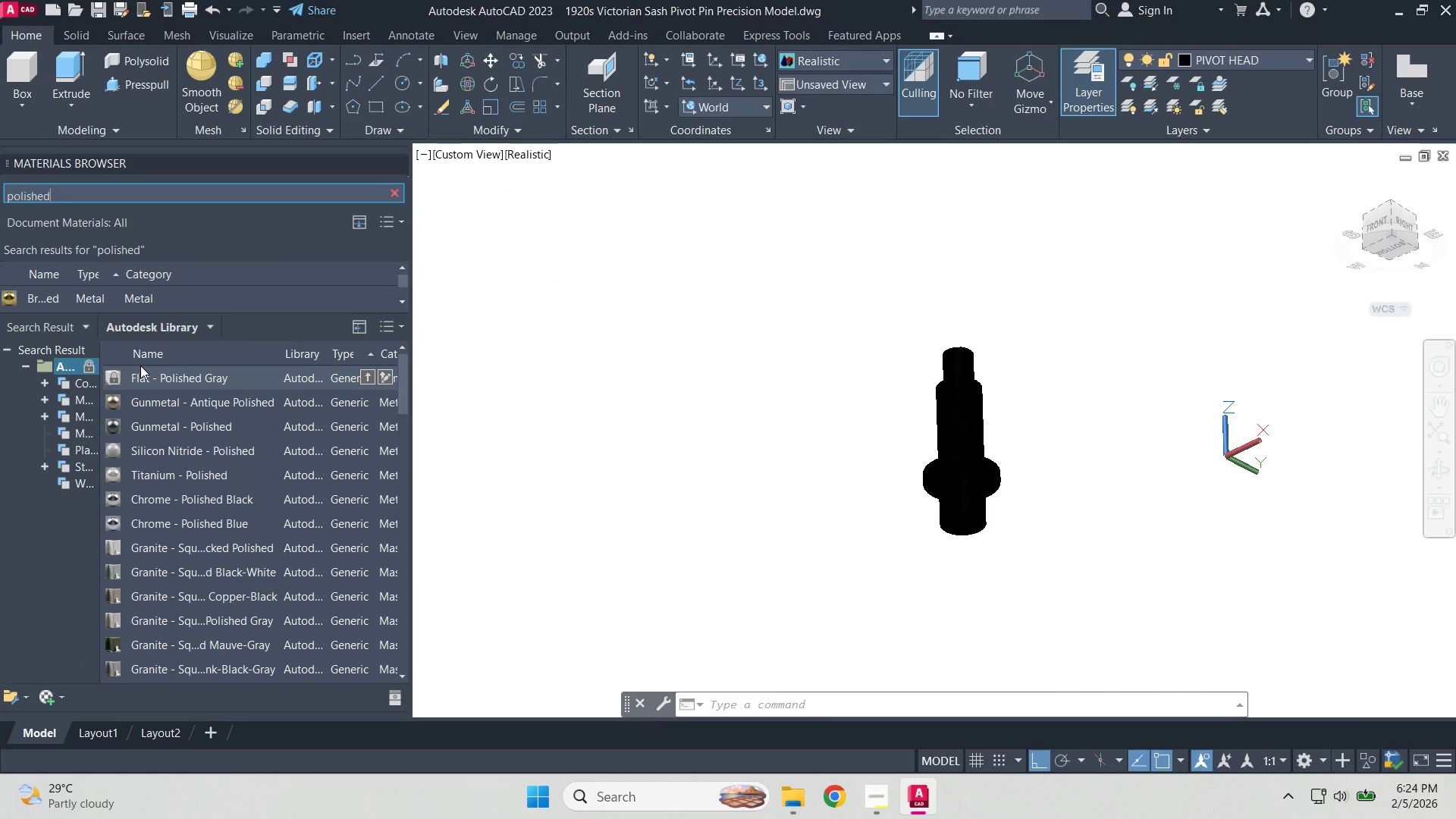 
type( brass)
 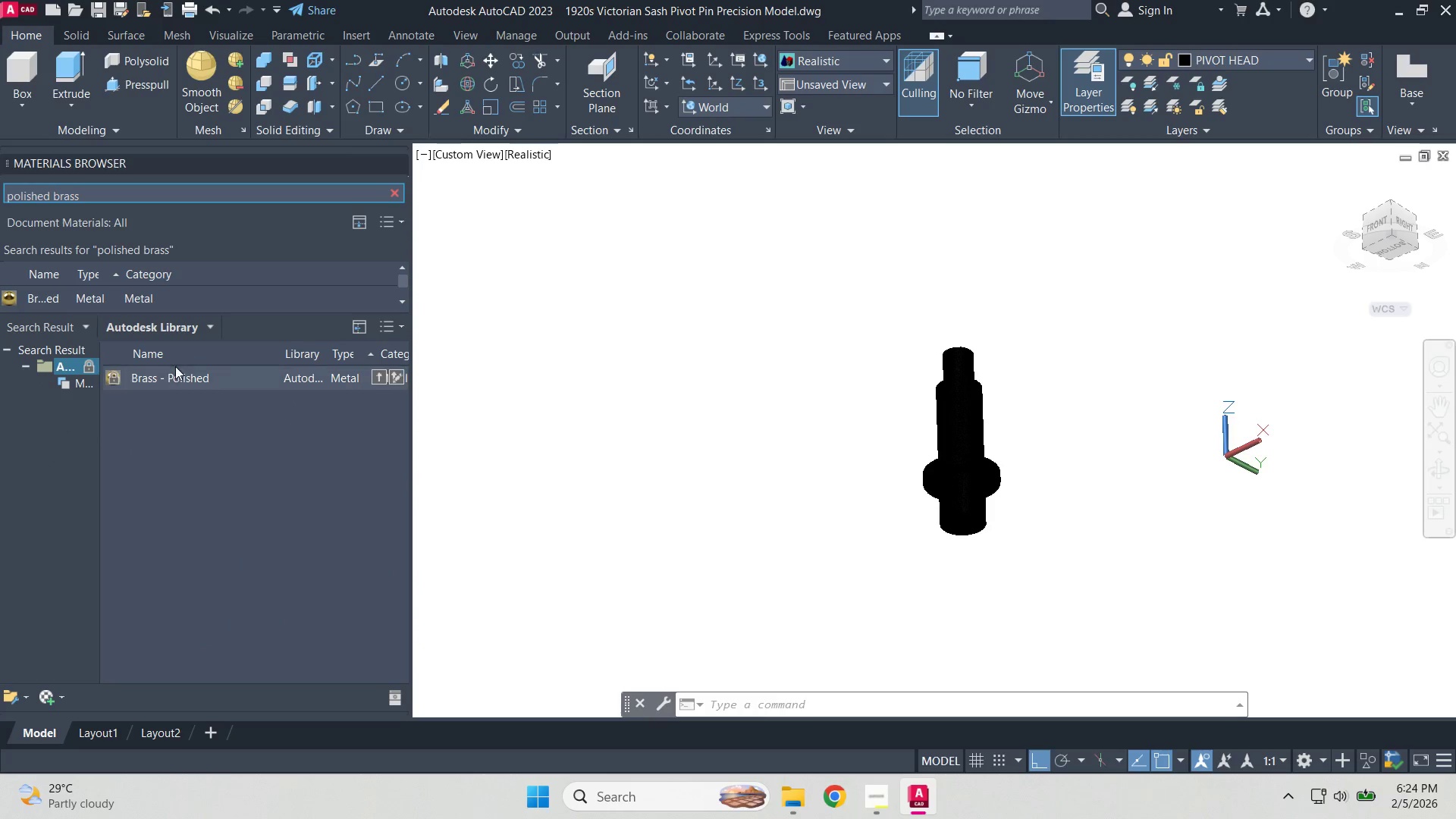 
left_click([174, 372])
 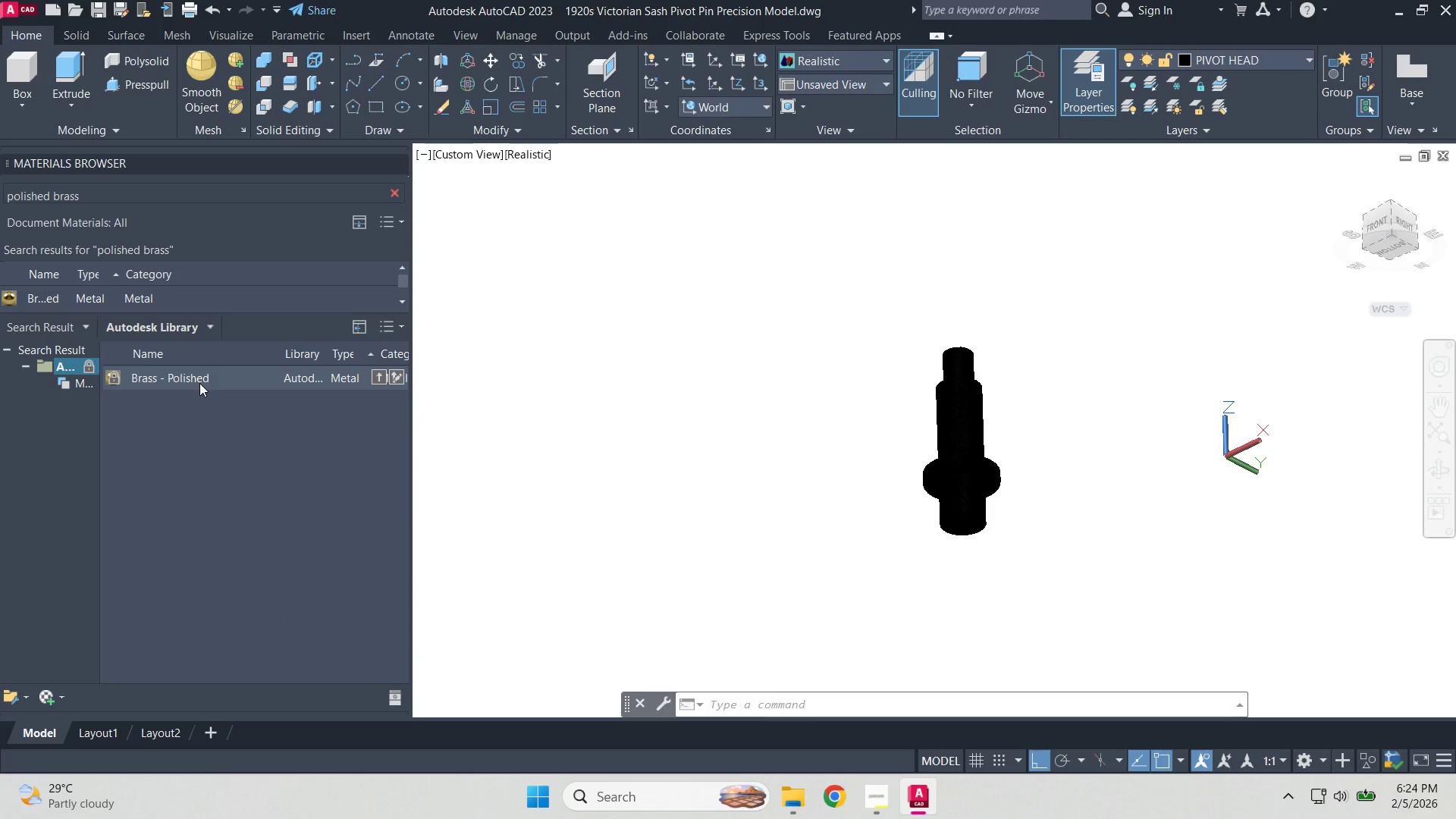 
left_click_drag(start_coordinate=[199, 383], to_coordinate=[959, 403])
 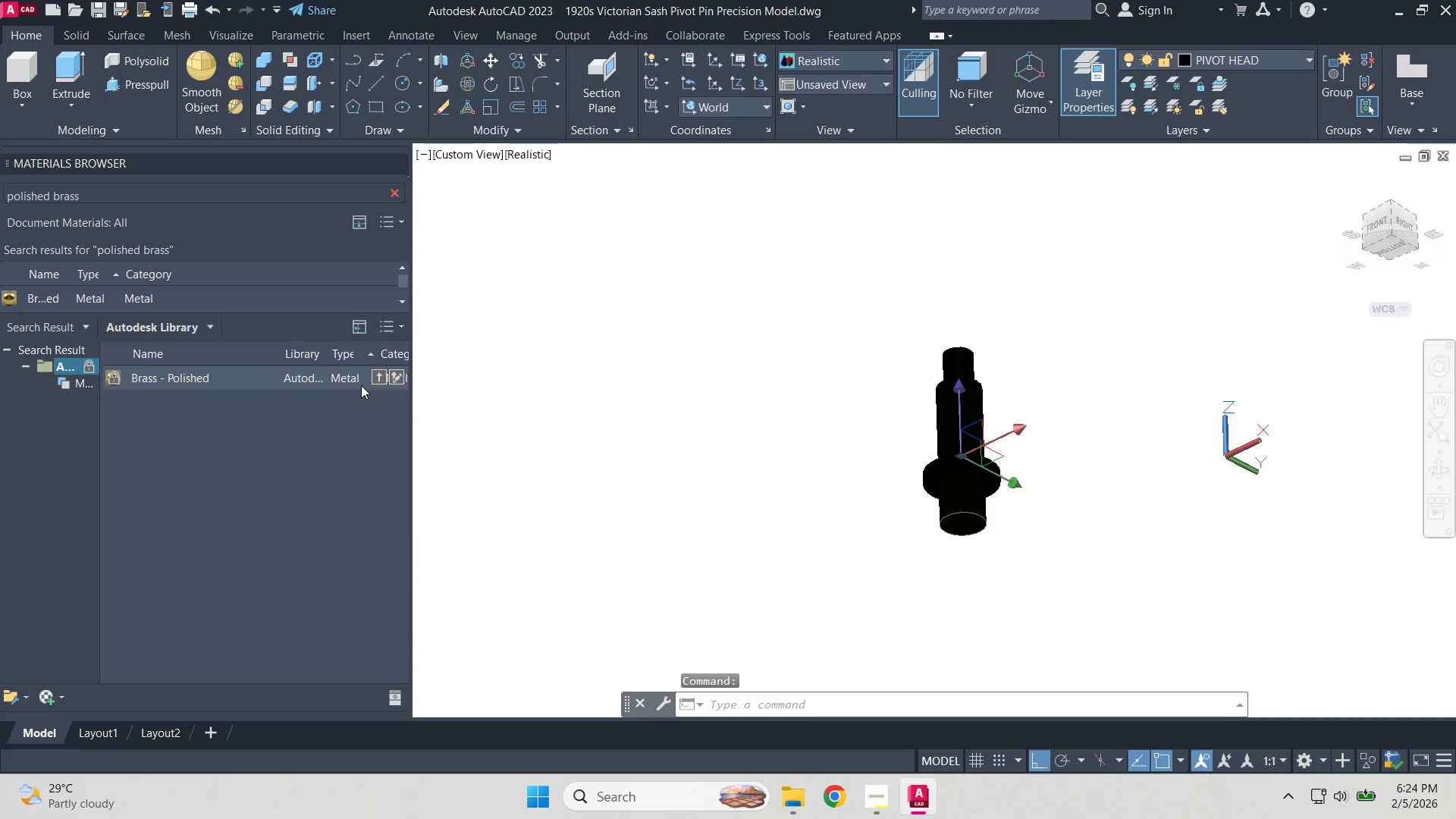 
left_click([840, 314])
 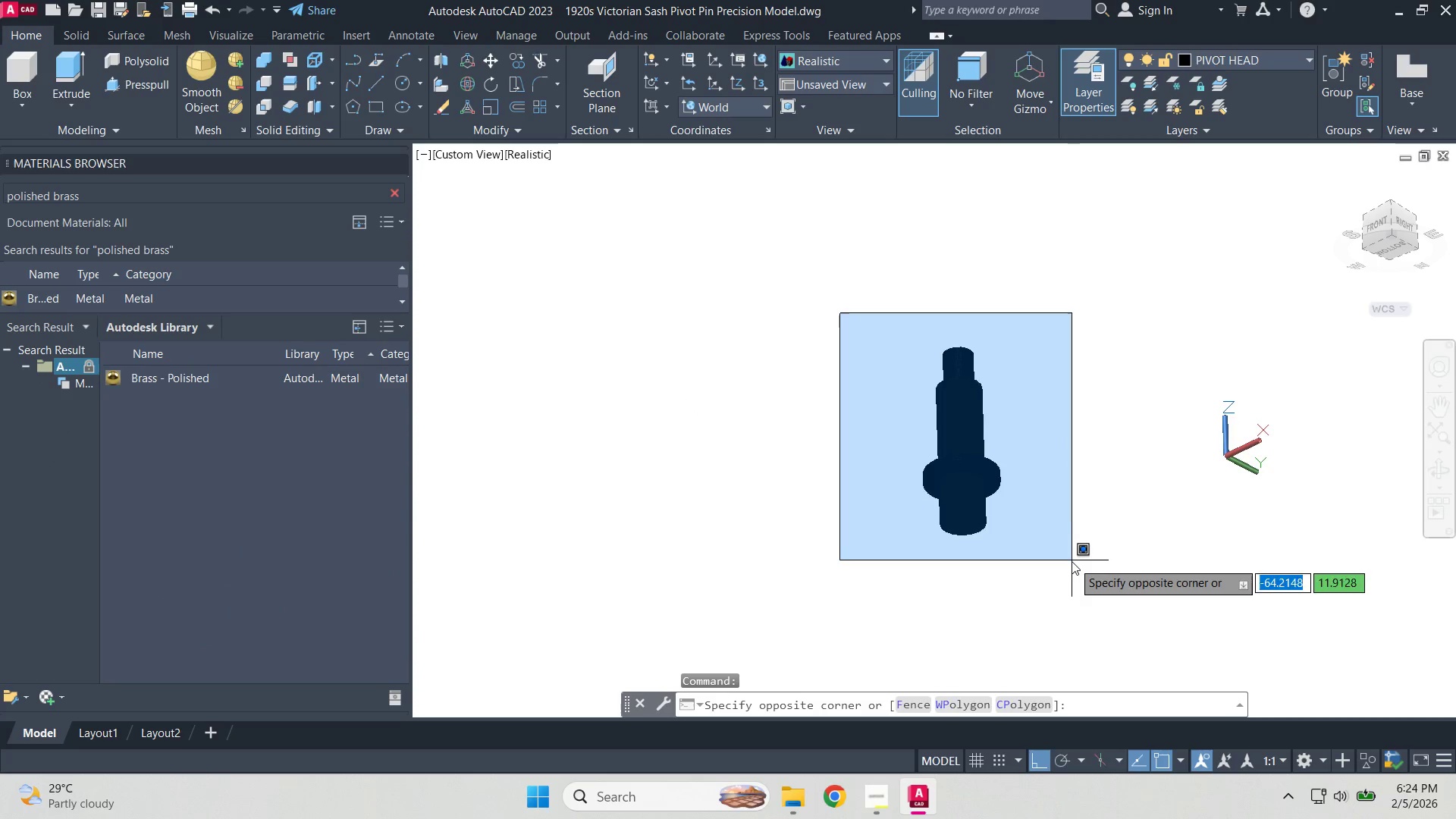 
left_click([1076, 574])
 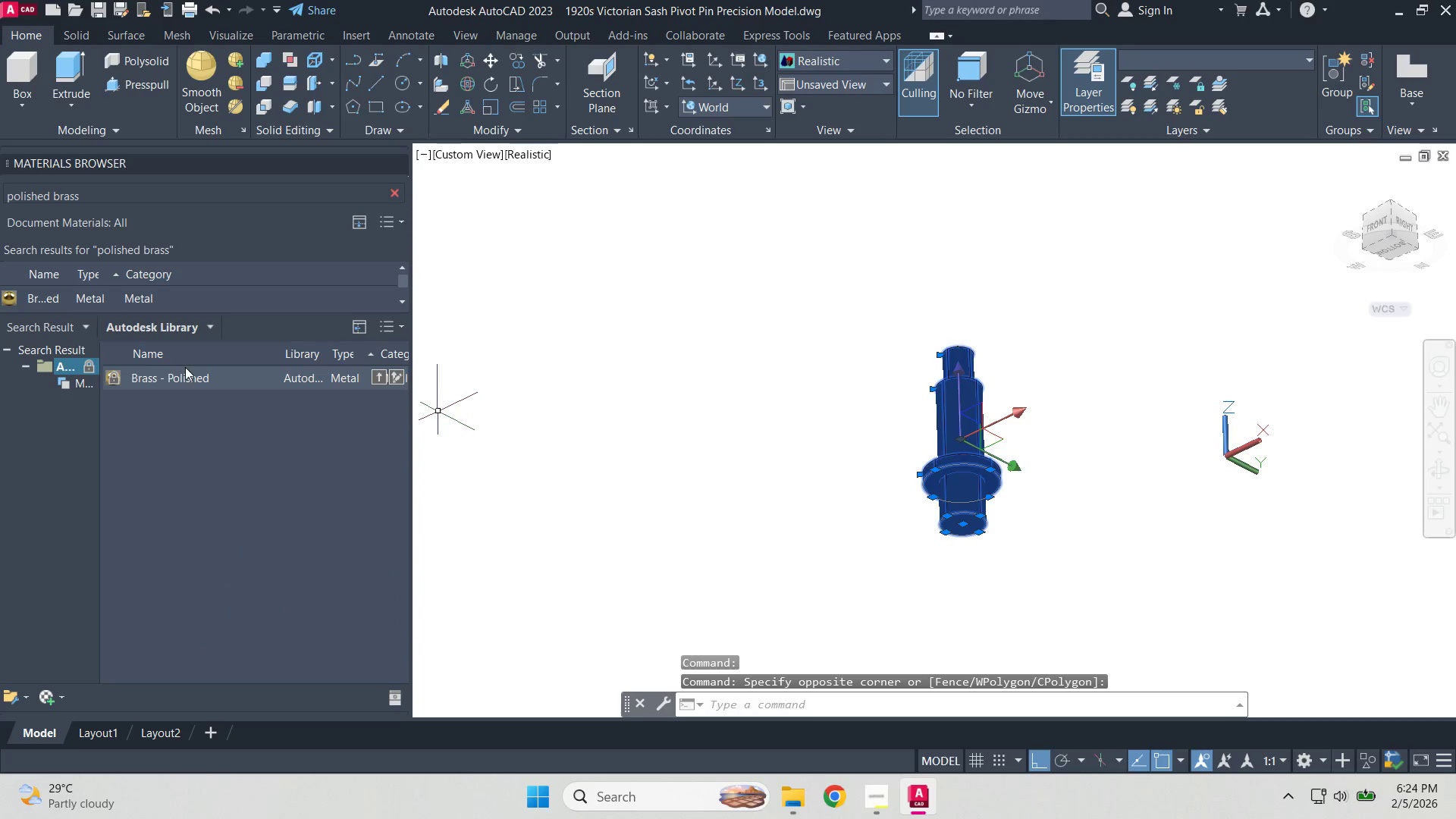 
left_click_drag(start_coordinate=[190, 377], to_coordinate=[957, 362])
 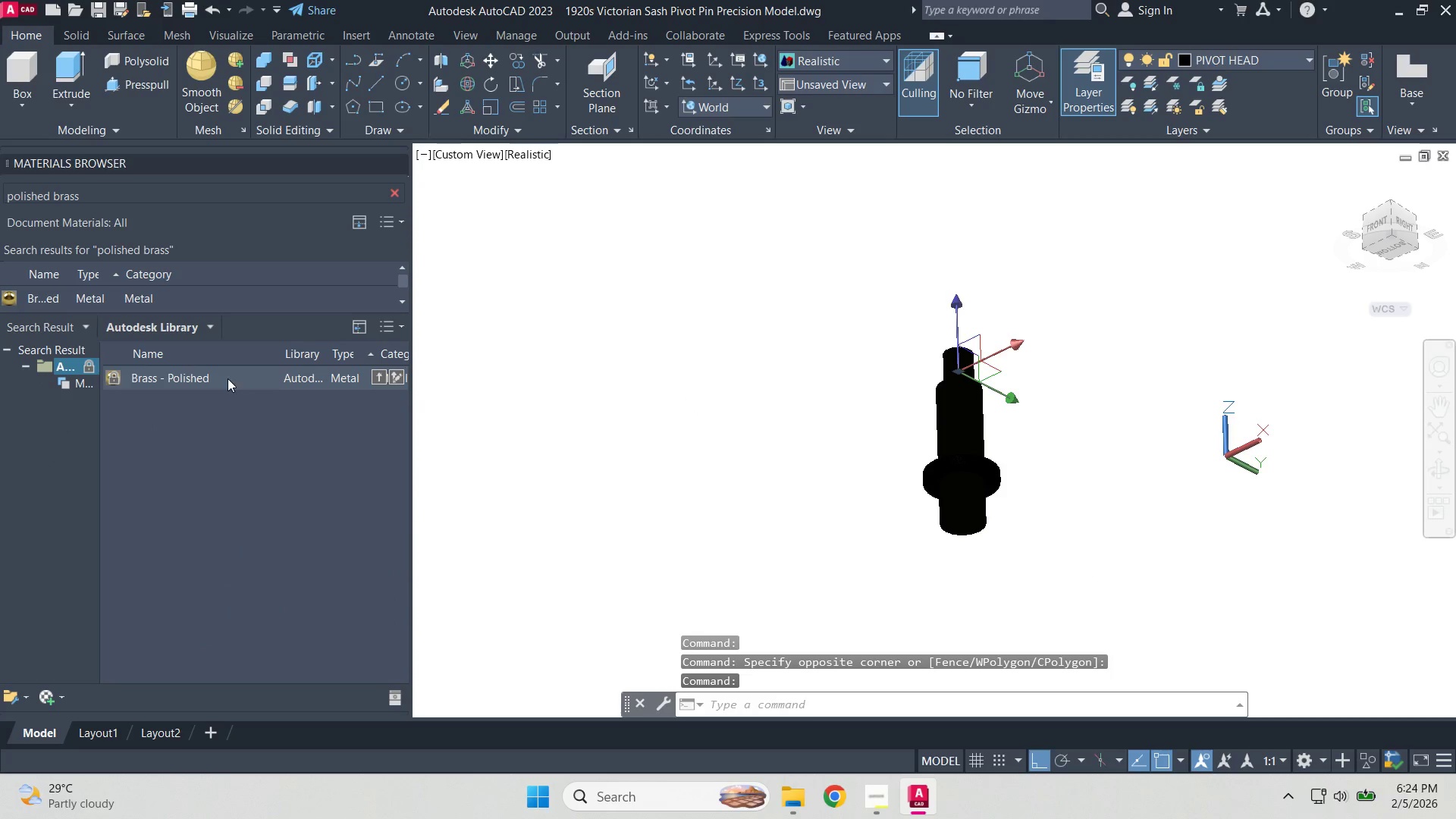 
left_click_drag(start_coordinate=[225, 377], to_coordinate=[962, 412])
 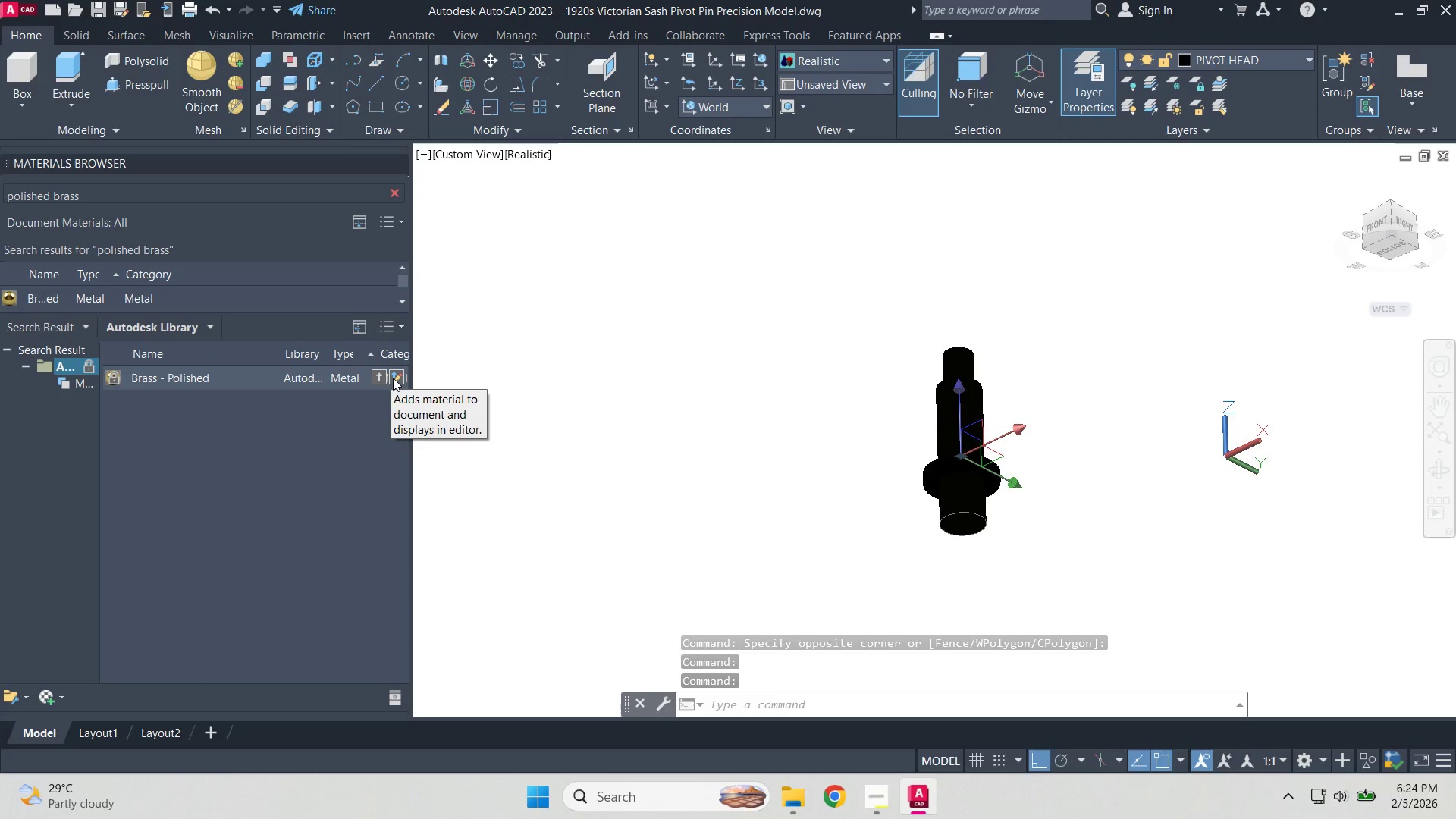 
wait(5.25)
 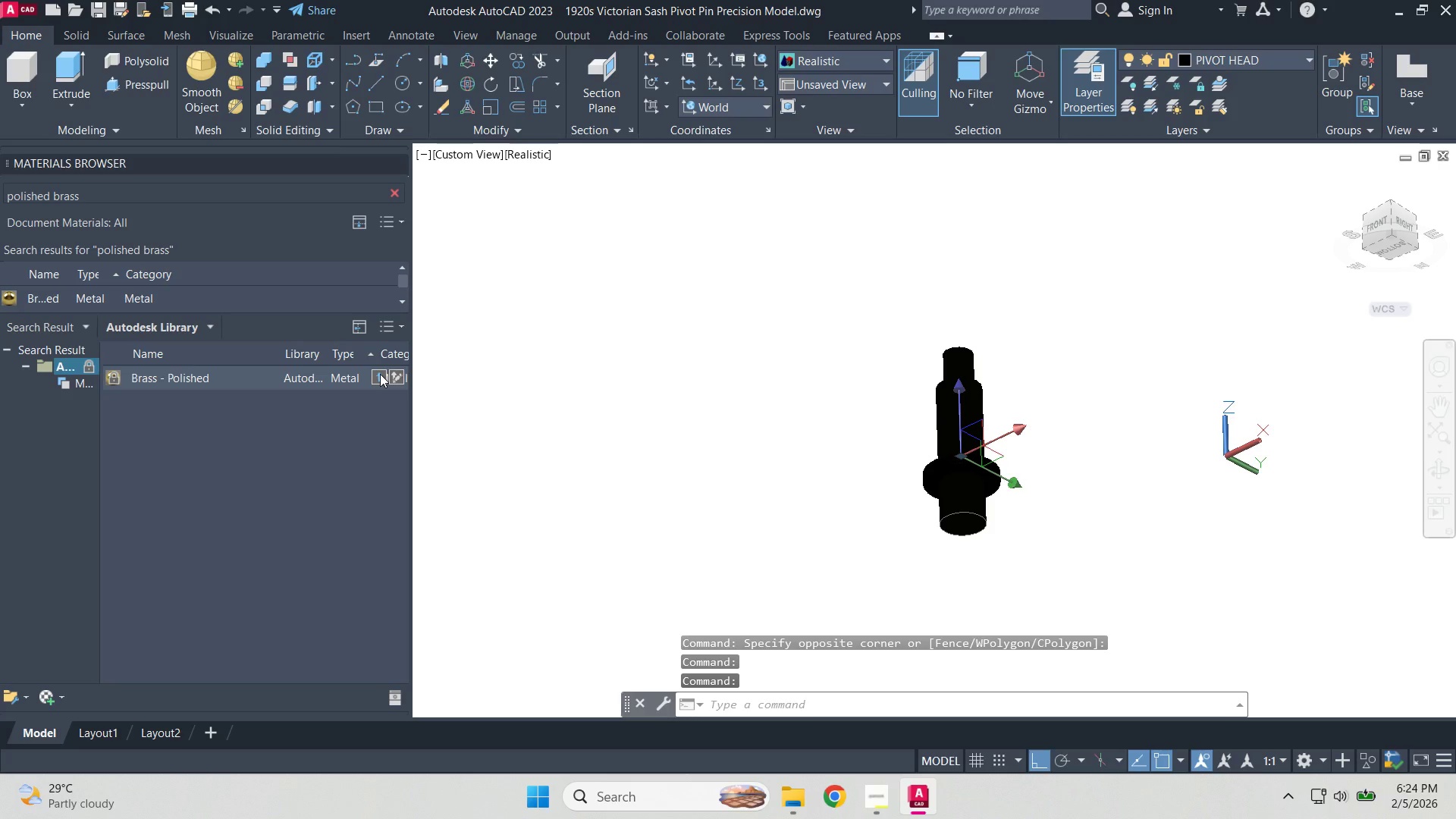 
left_click([393, 378])
 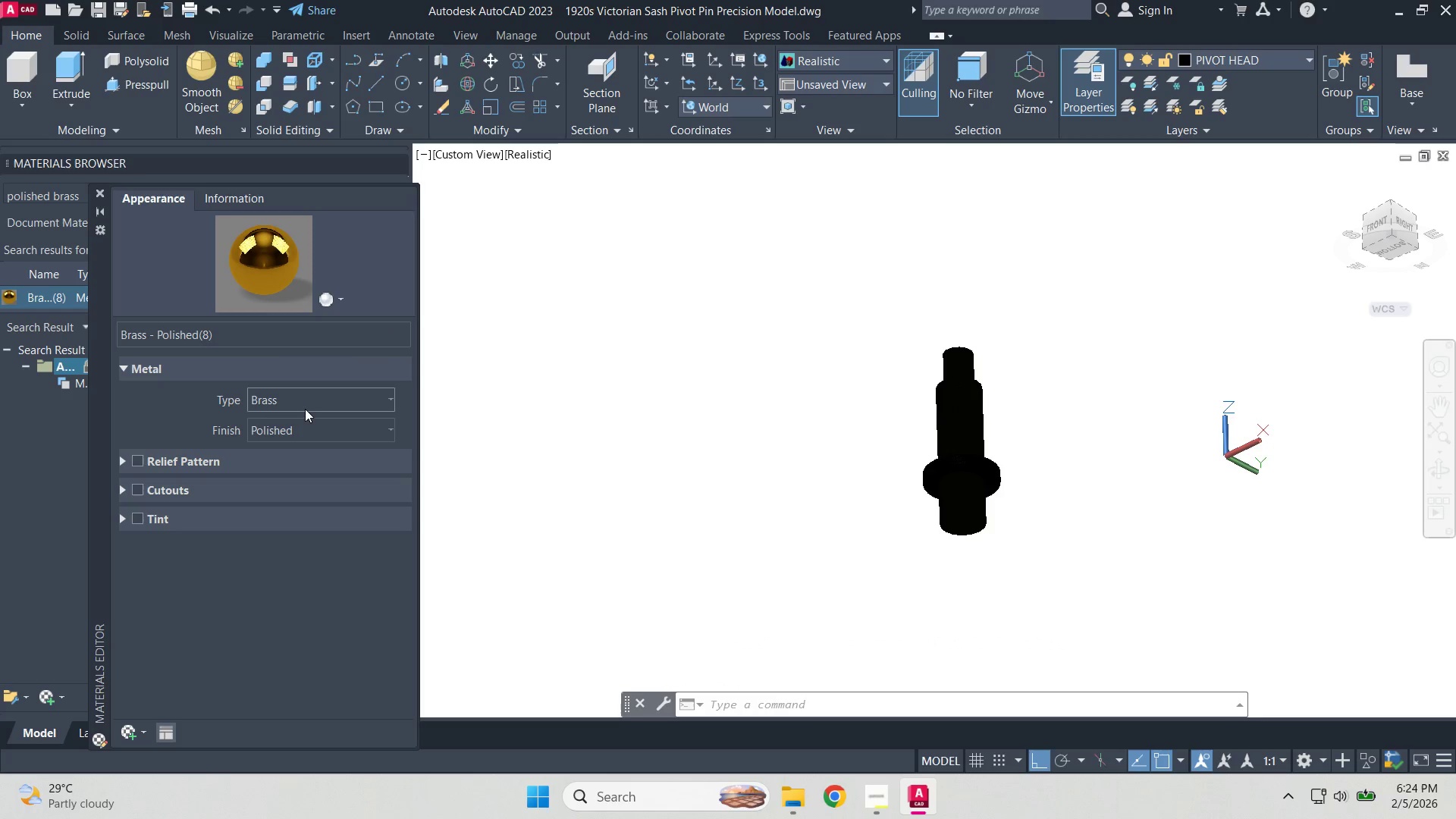 
left_click_drag(start_coordinate=[258, 264], to_coordinate=[968, 492])
 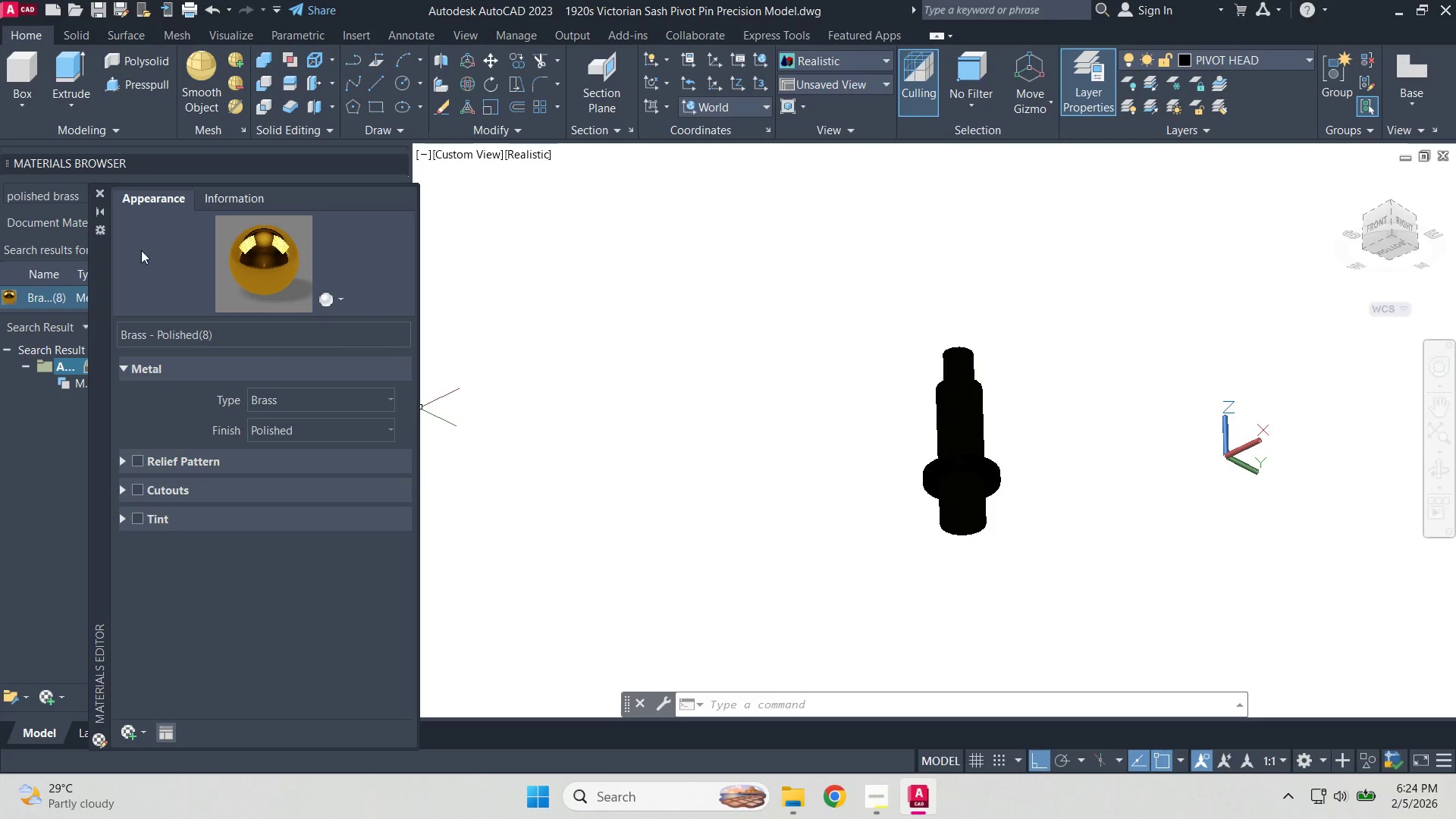 
left_click([101, 192])
 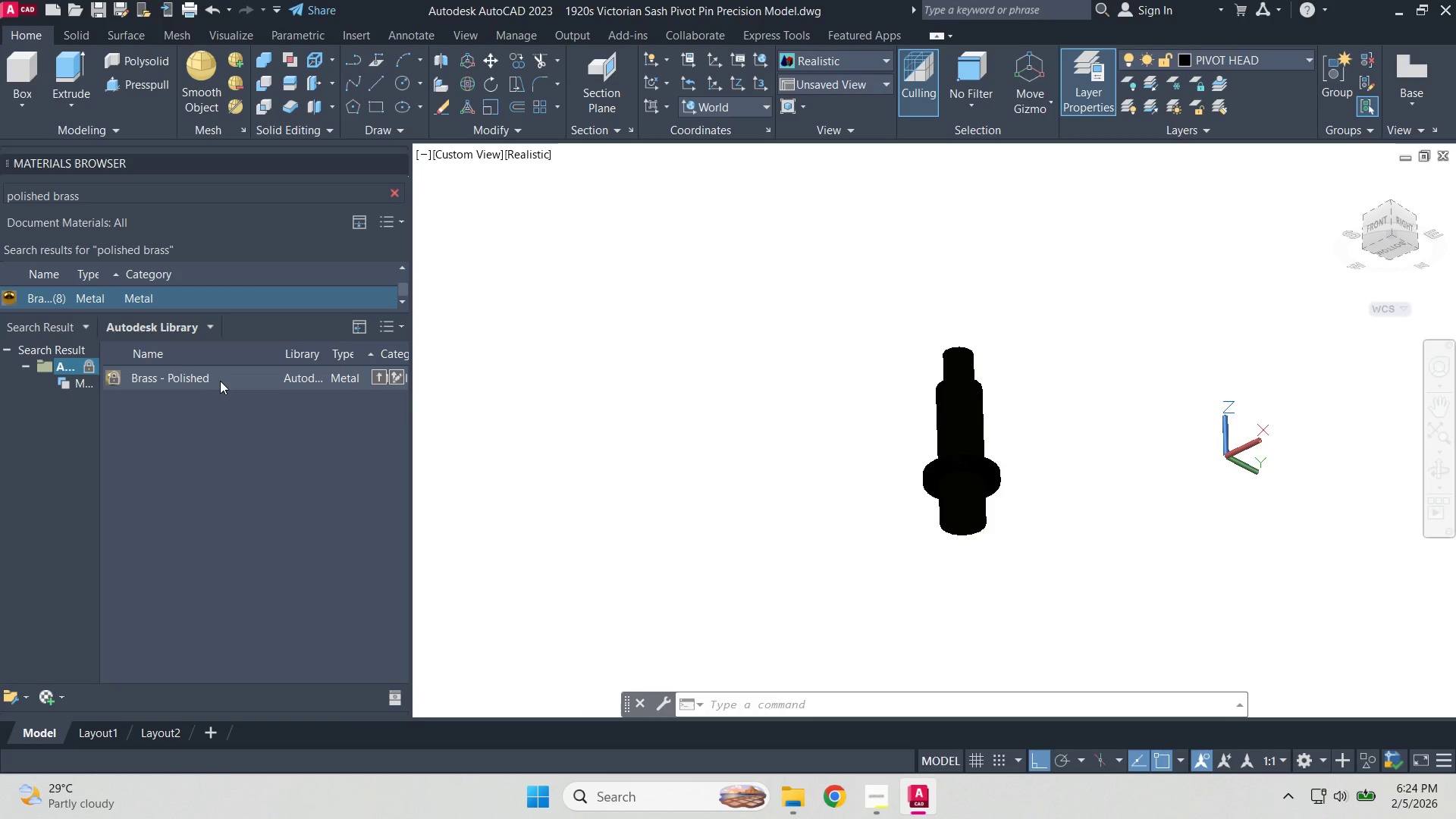 
left_click_drag(start_coordinate=[216, 378], to_coordinate=[964, 512])
 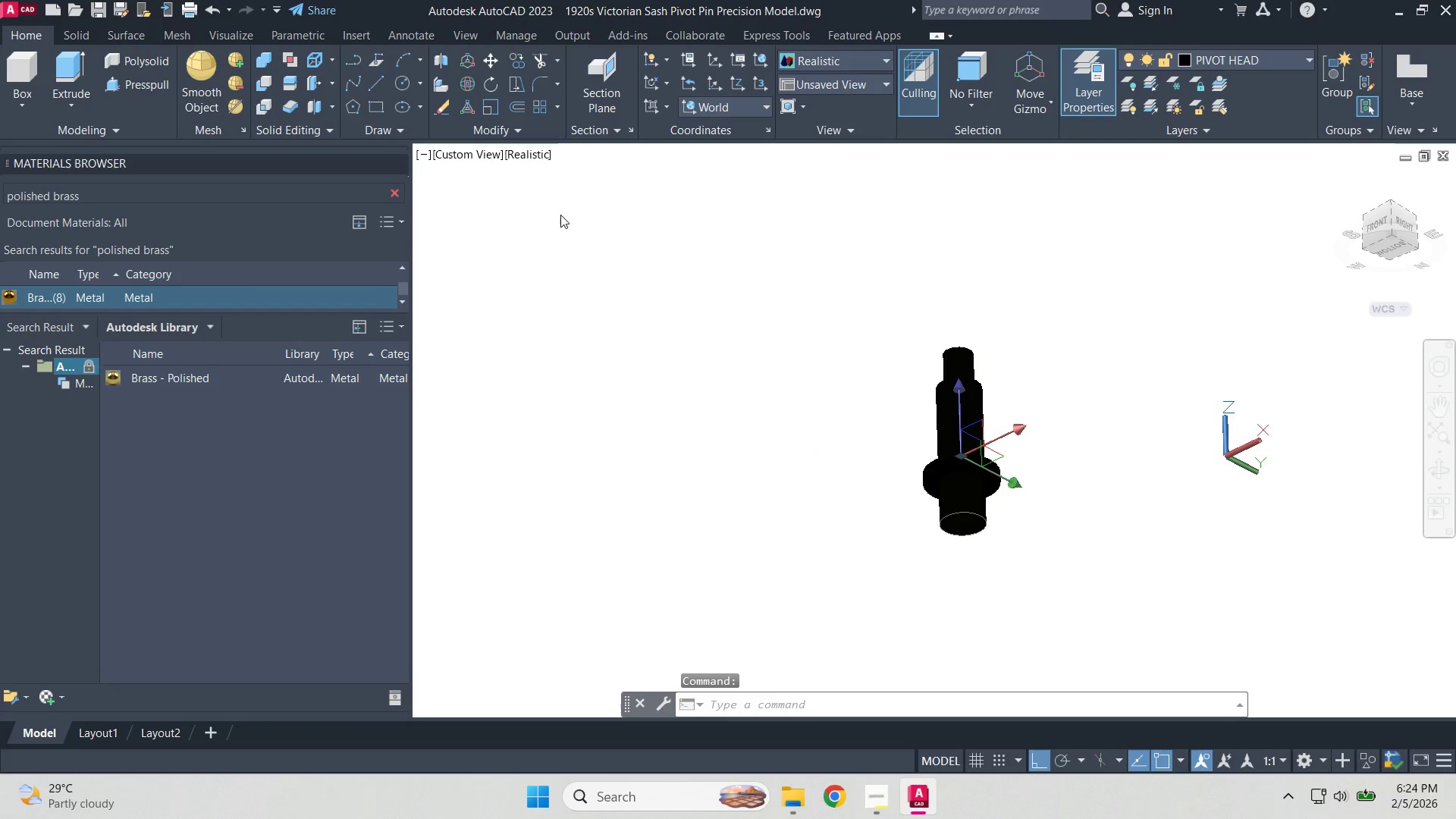 
key(Escape)
 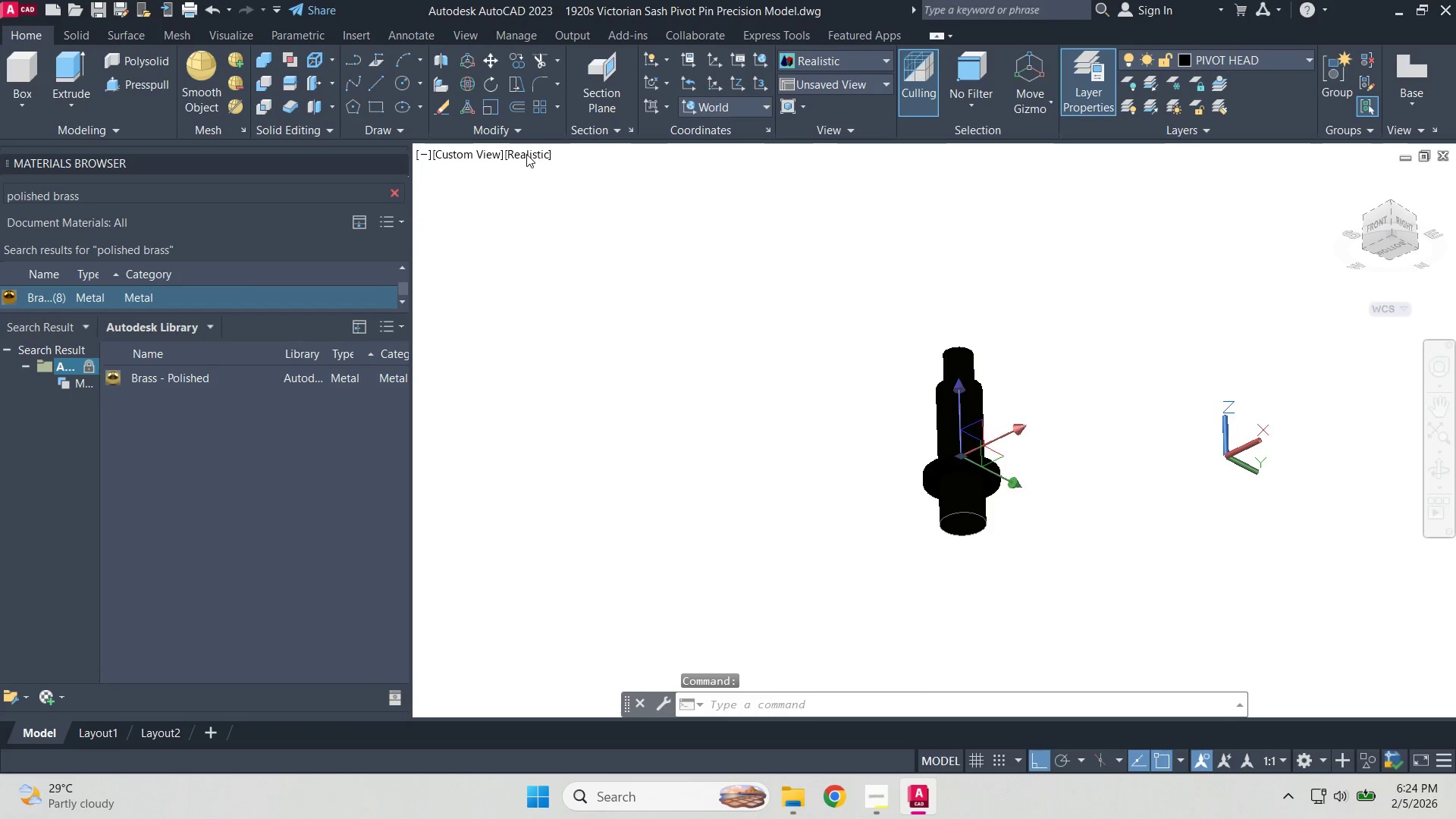 
left_click([526, 154])
 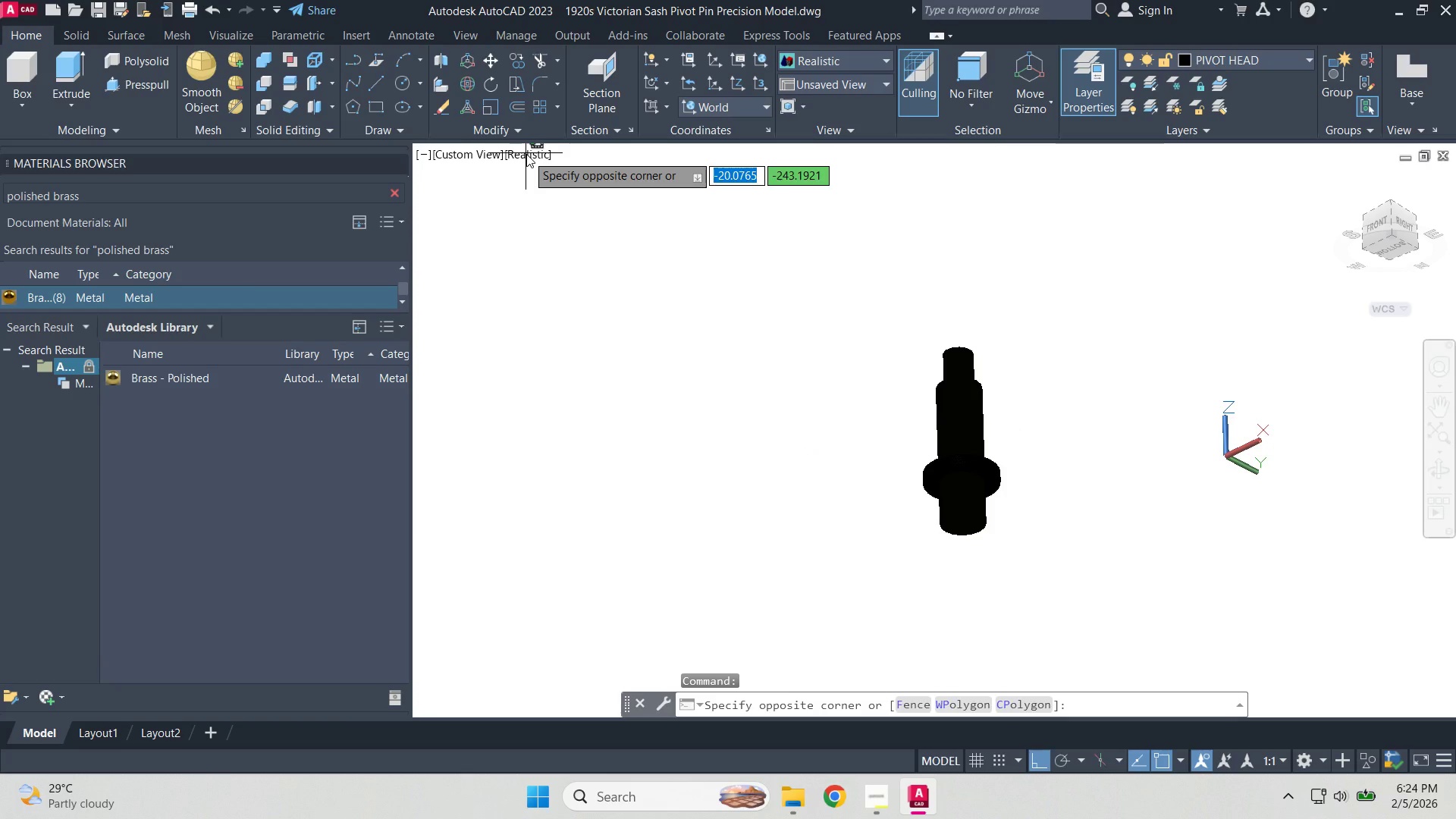 
key(Escape)
 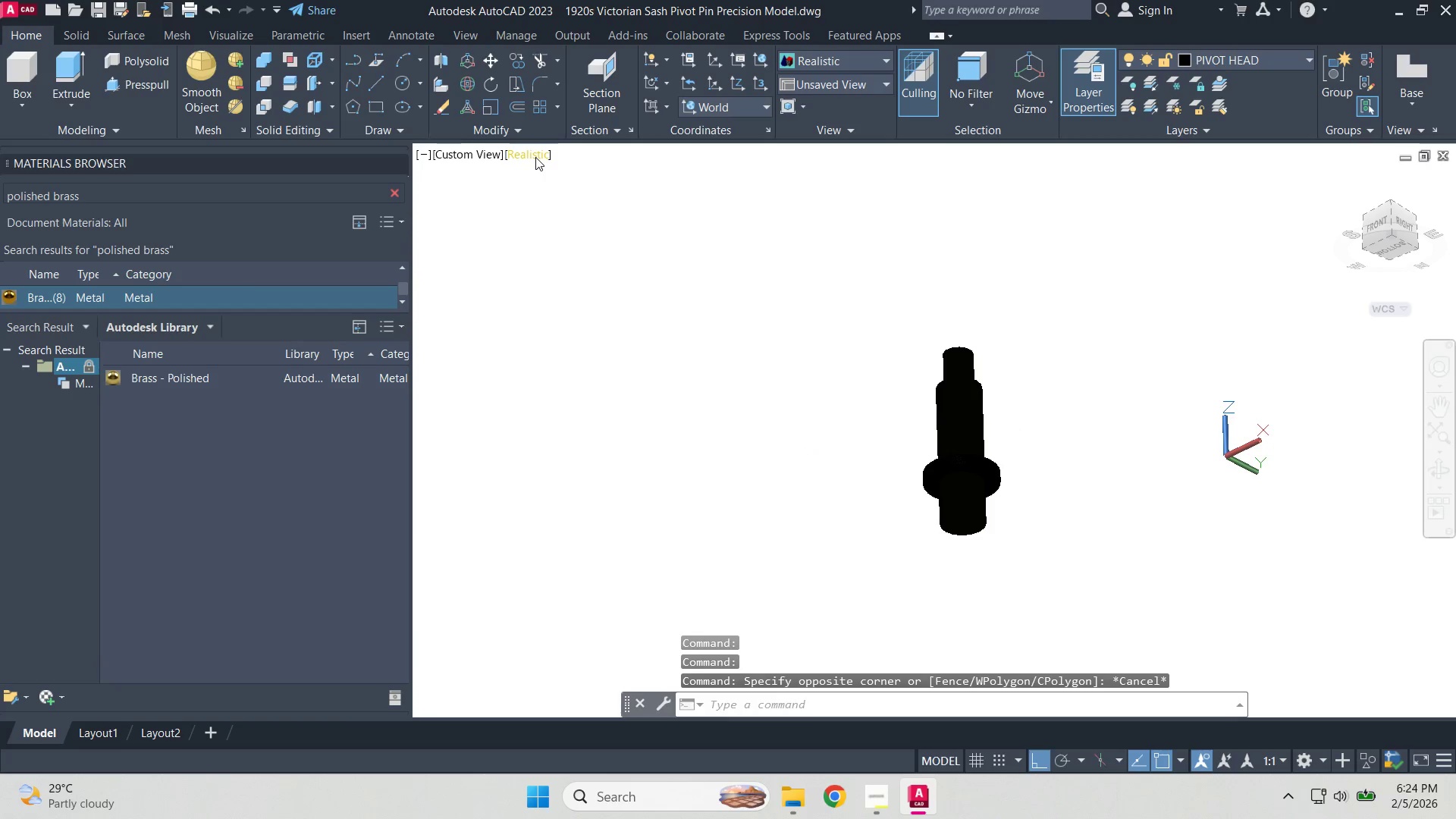 
left_click([535, 157])
 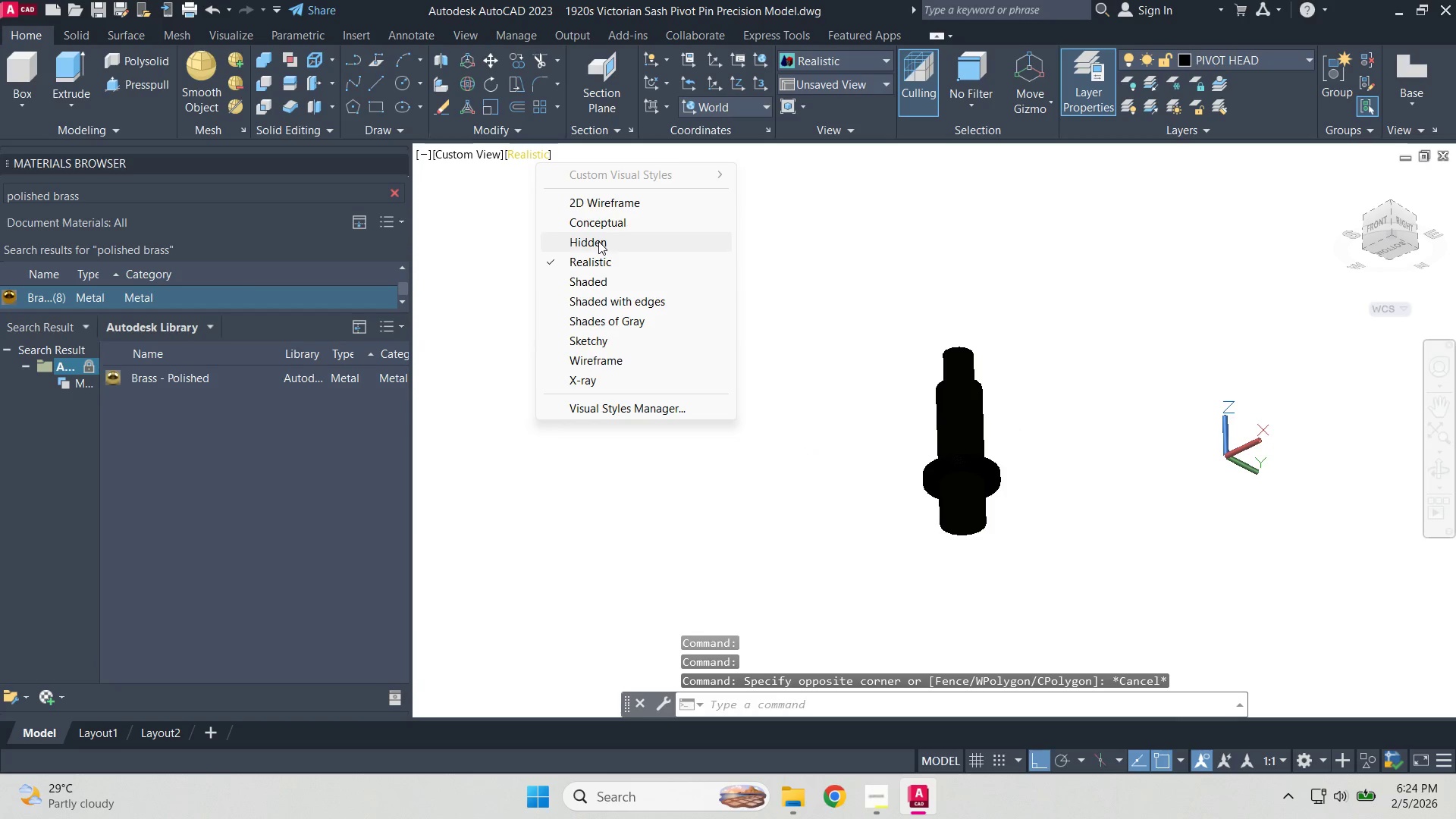 
left_click([604, 257])
 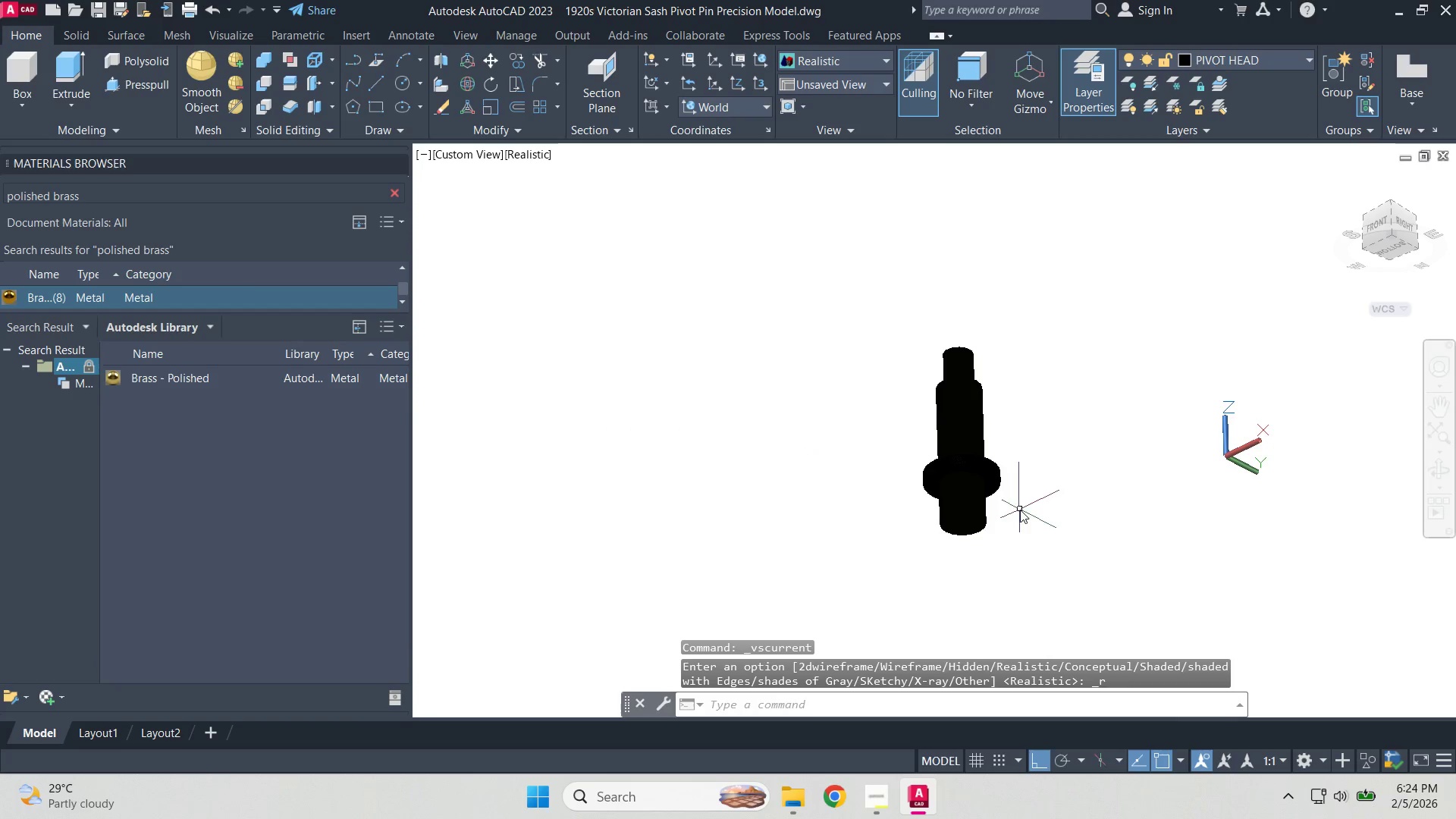 
hold_key(key=ShiftLeft, duration=1.52)
 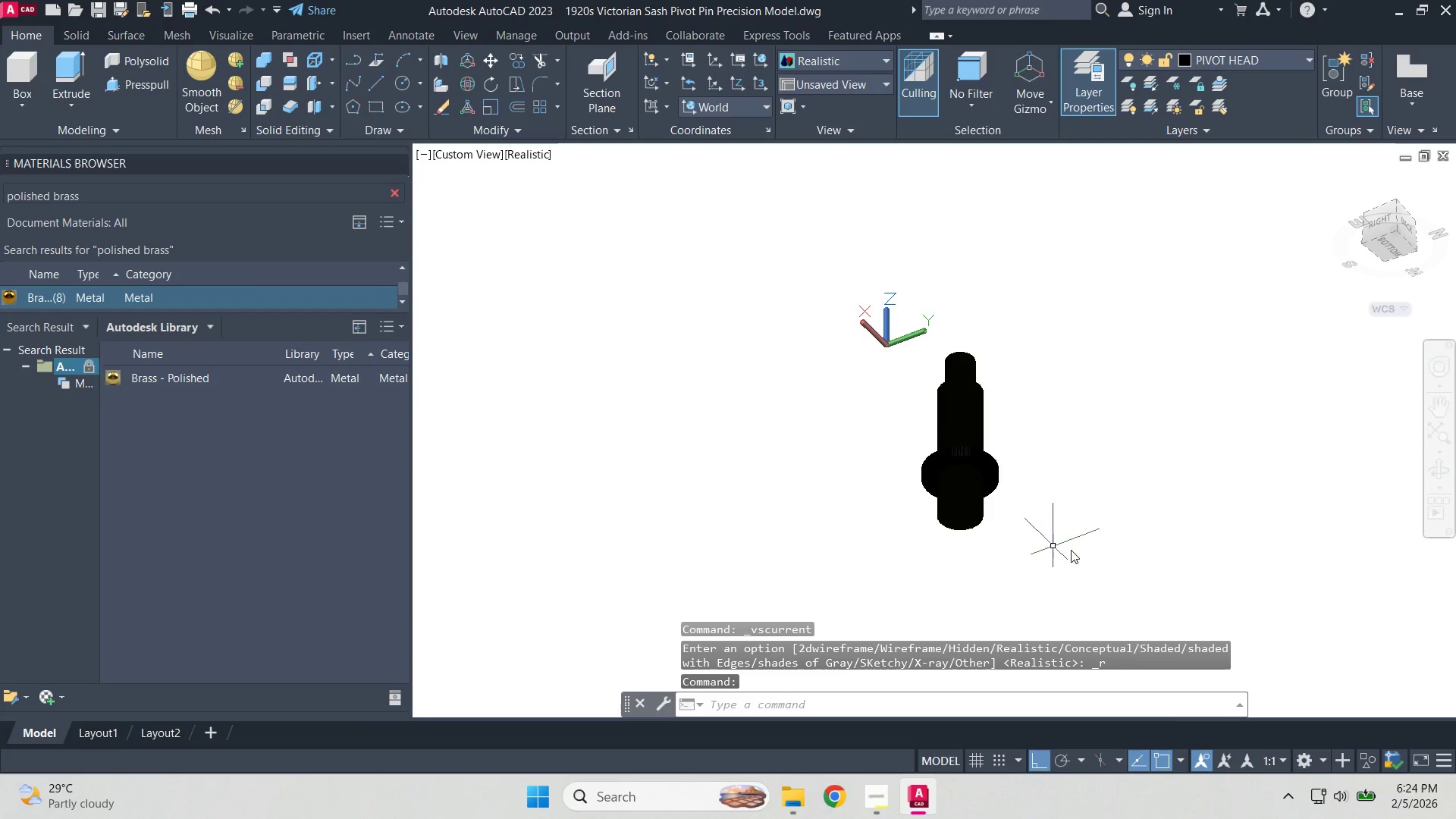 
hold_key(key=ControlLeft, duration=1.53)
 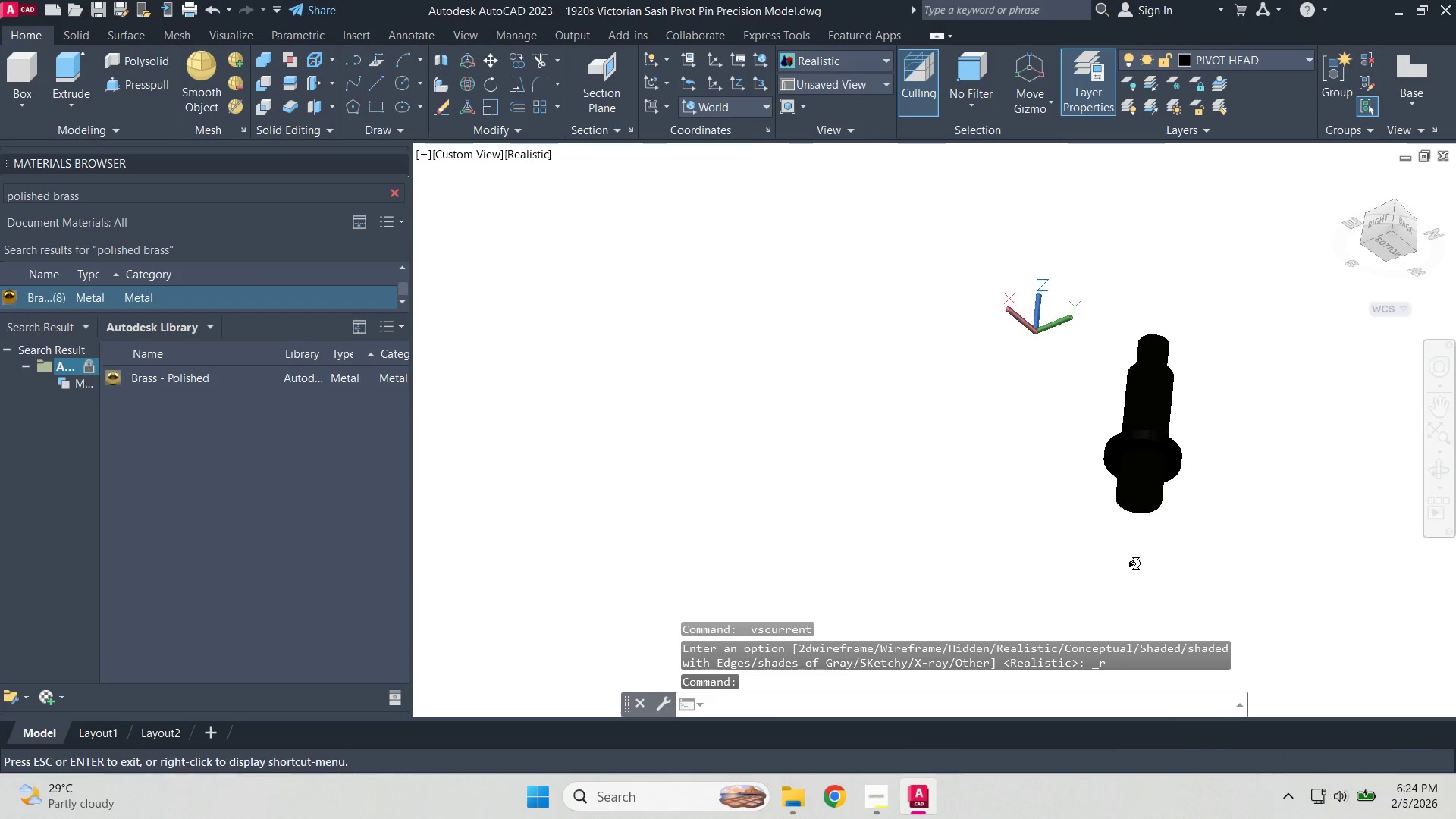 
key(Control+ControlLeft)
 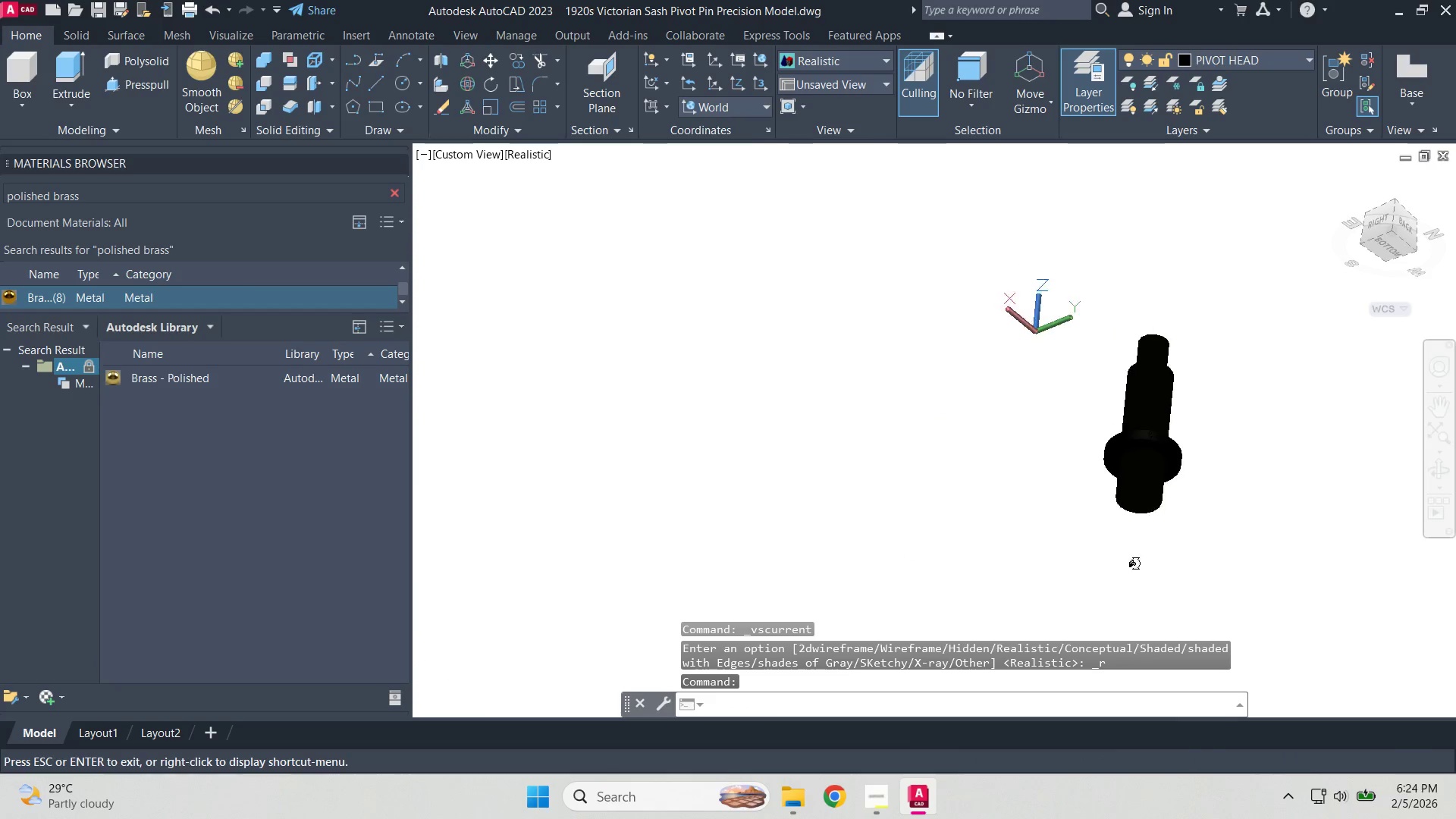 
key(Control+ControlLeft)
 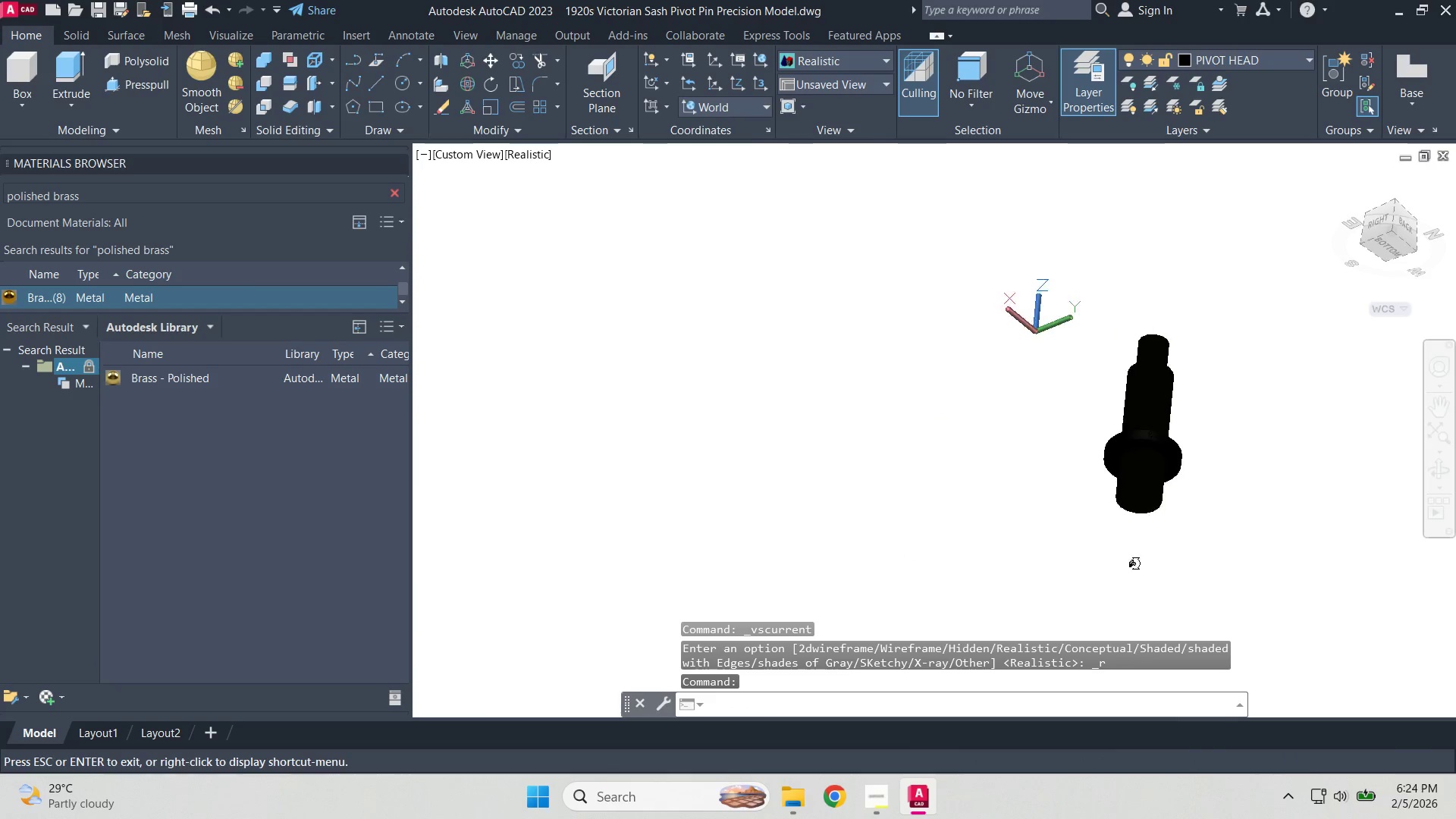 
key(Control+ControlLeft)
 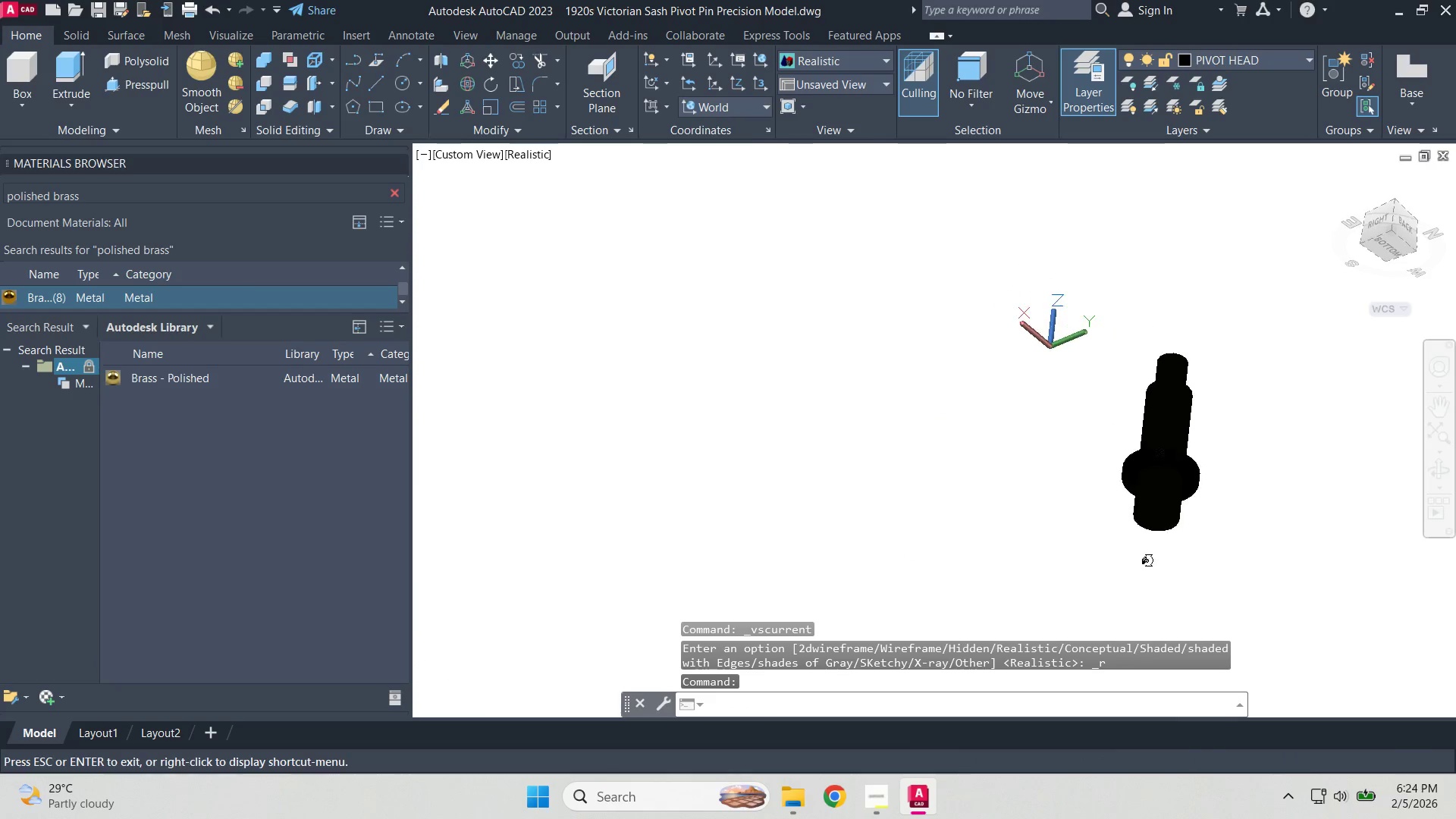 
key(Control+ControlLeft)
 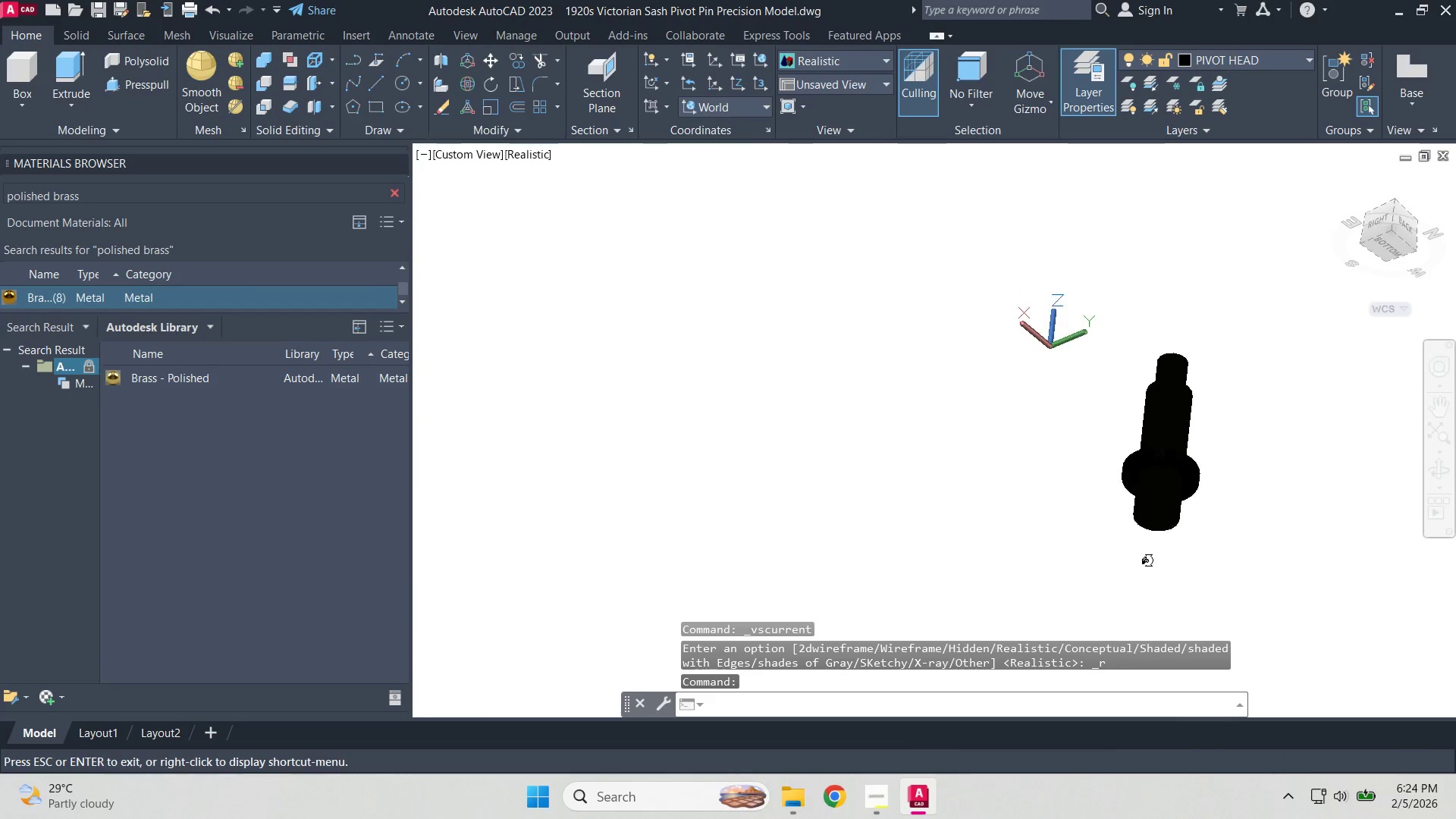 
key(Control+ControlLeft)
 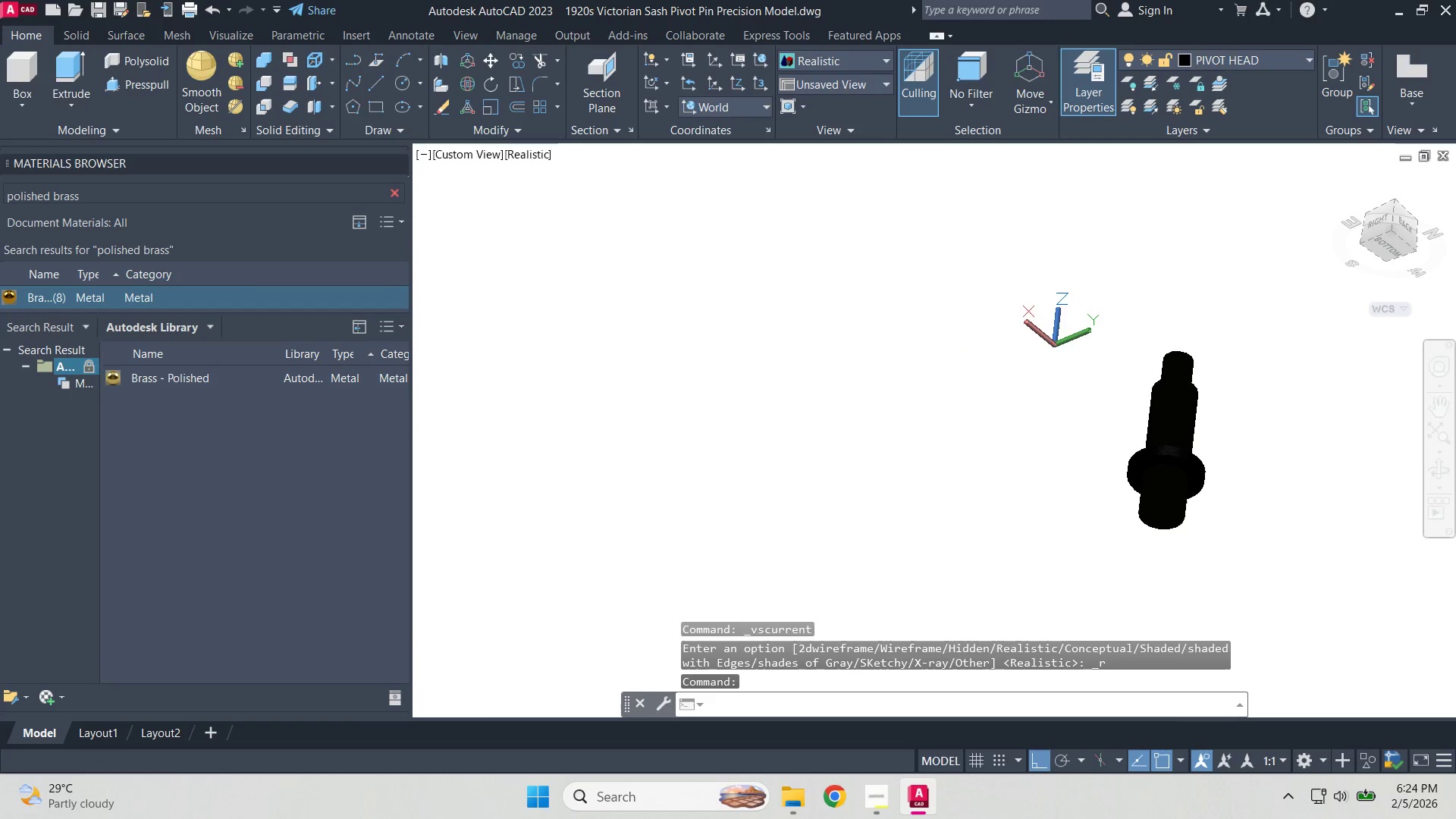 
key(Control+ControlLeft)
 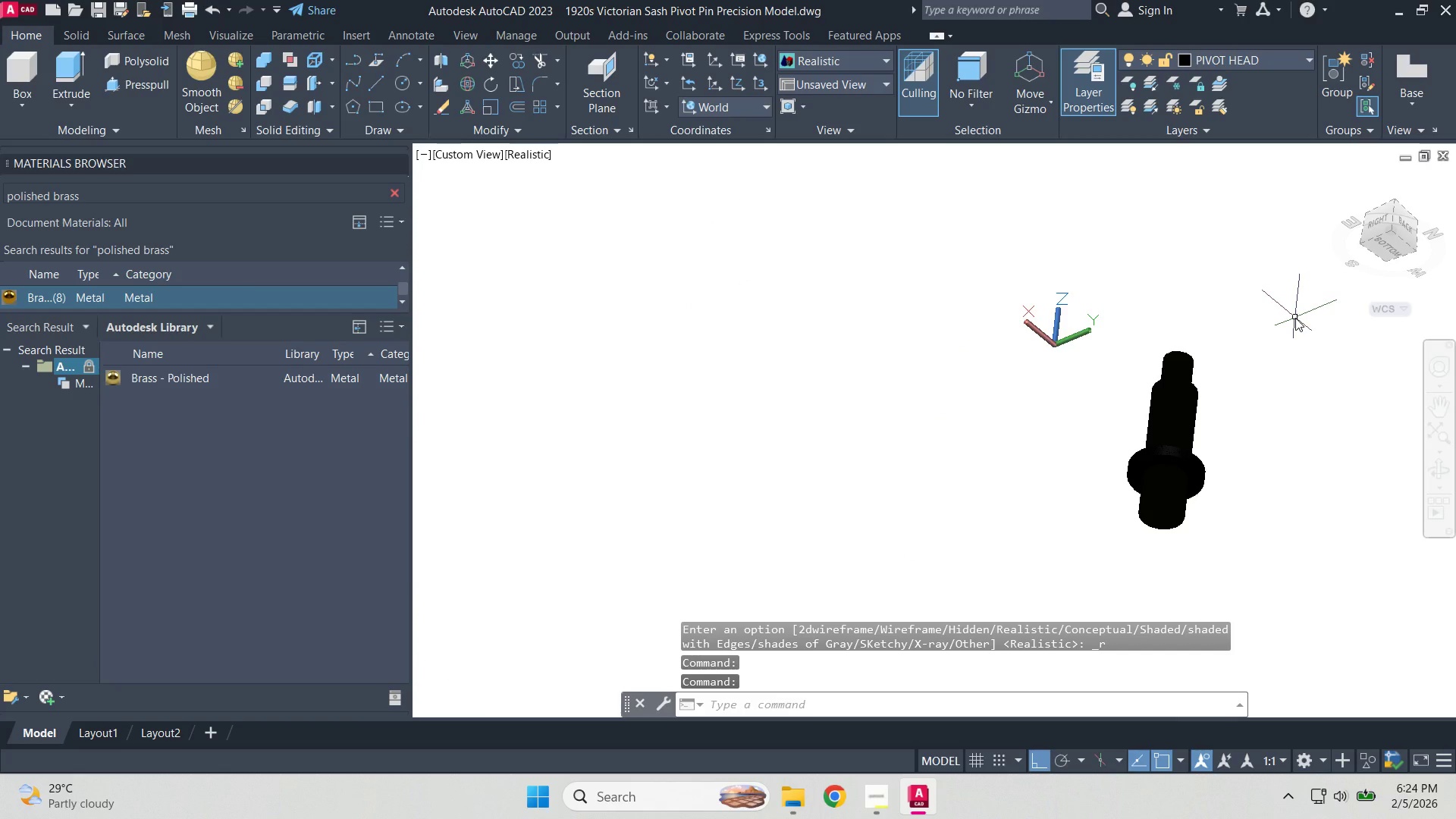 
type(uc )
key(Escape)
type(ucs w plan  )
 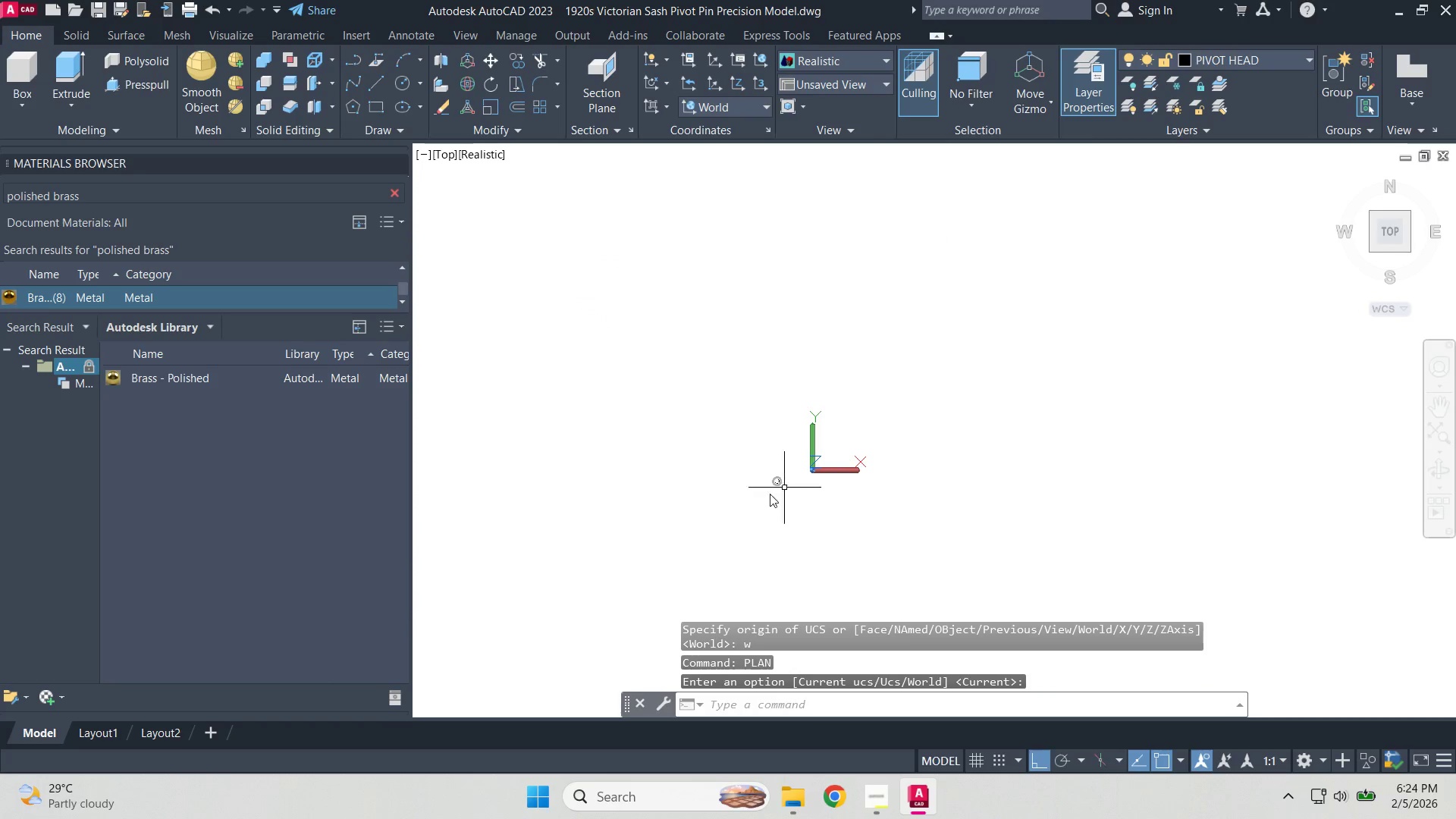 
hold_key(key=ShiftLeft, duration=1.5)
 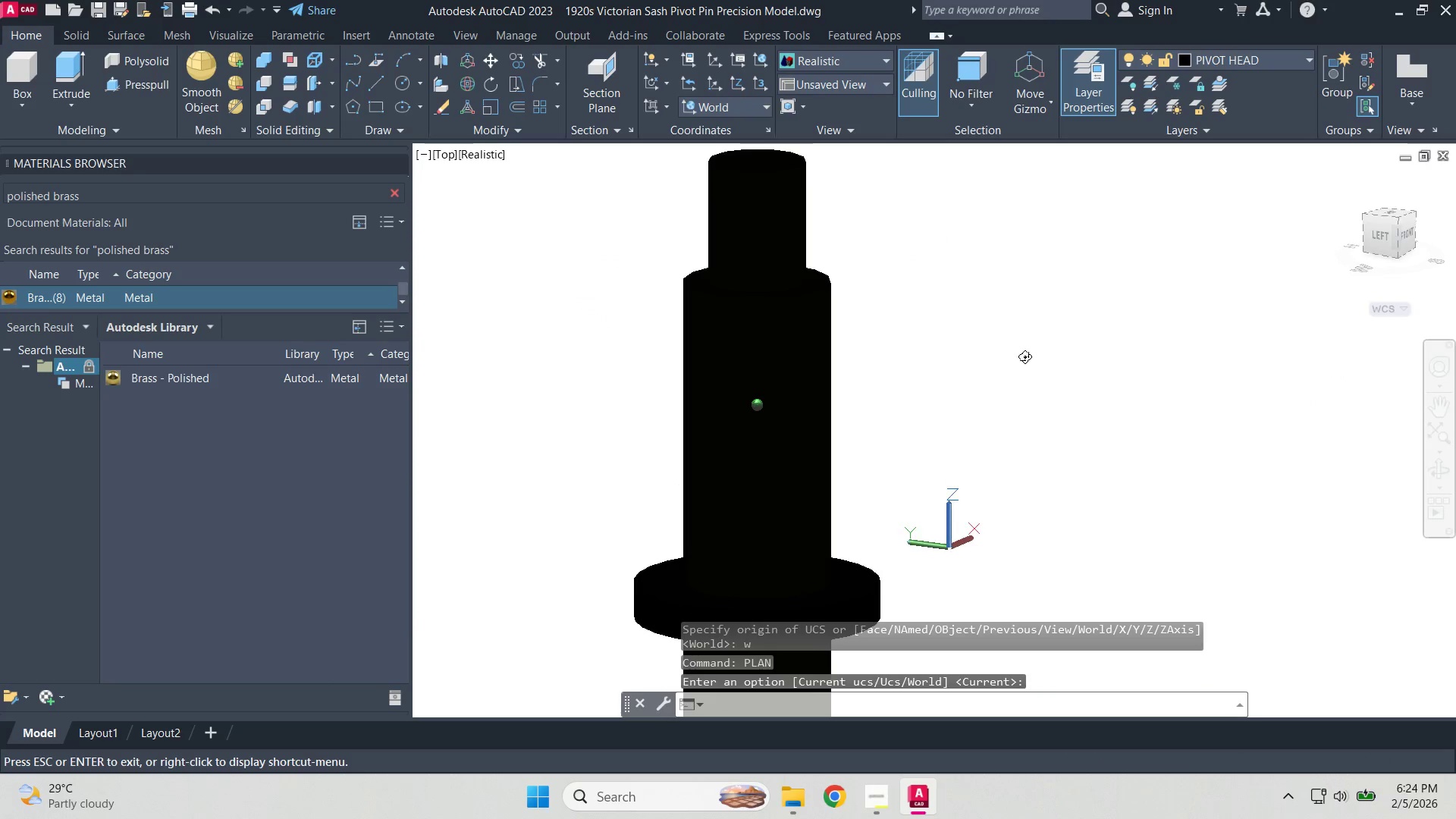 
scroll: coordinate [777, 435], scroll_direction: up, amount: 9.0
 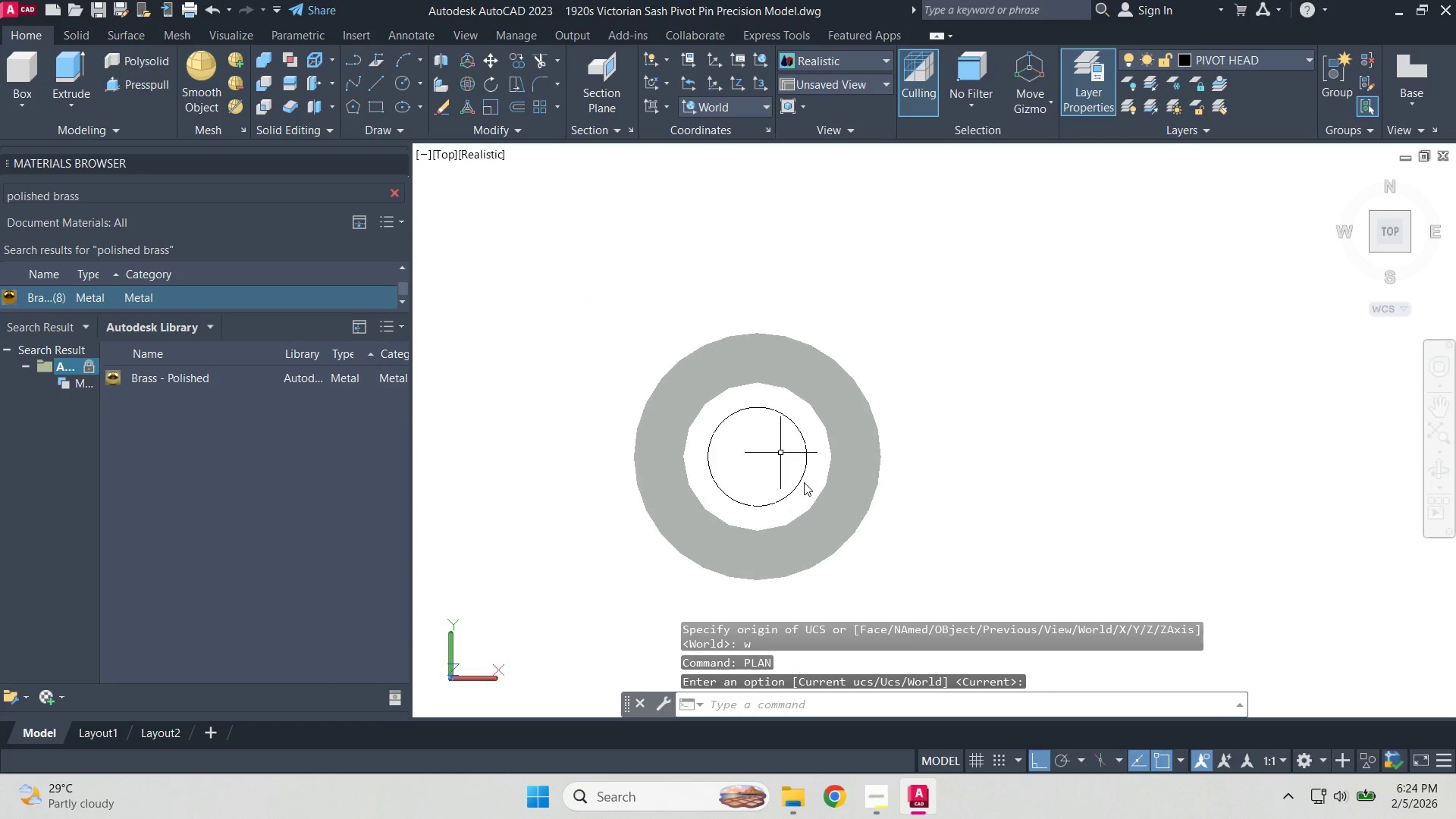 
key(Shift+ShiftLeft)
 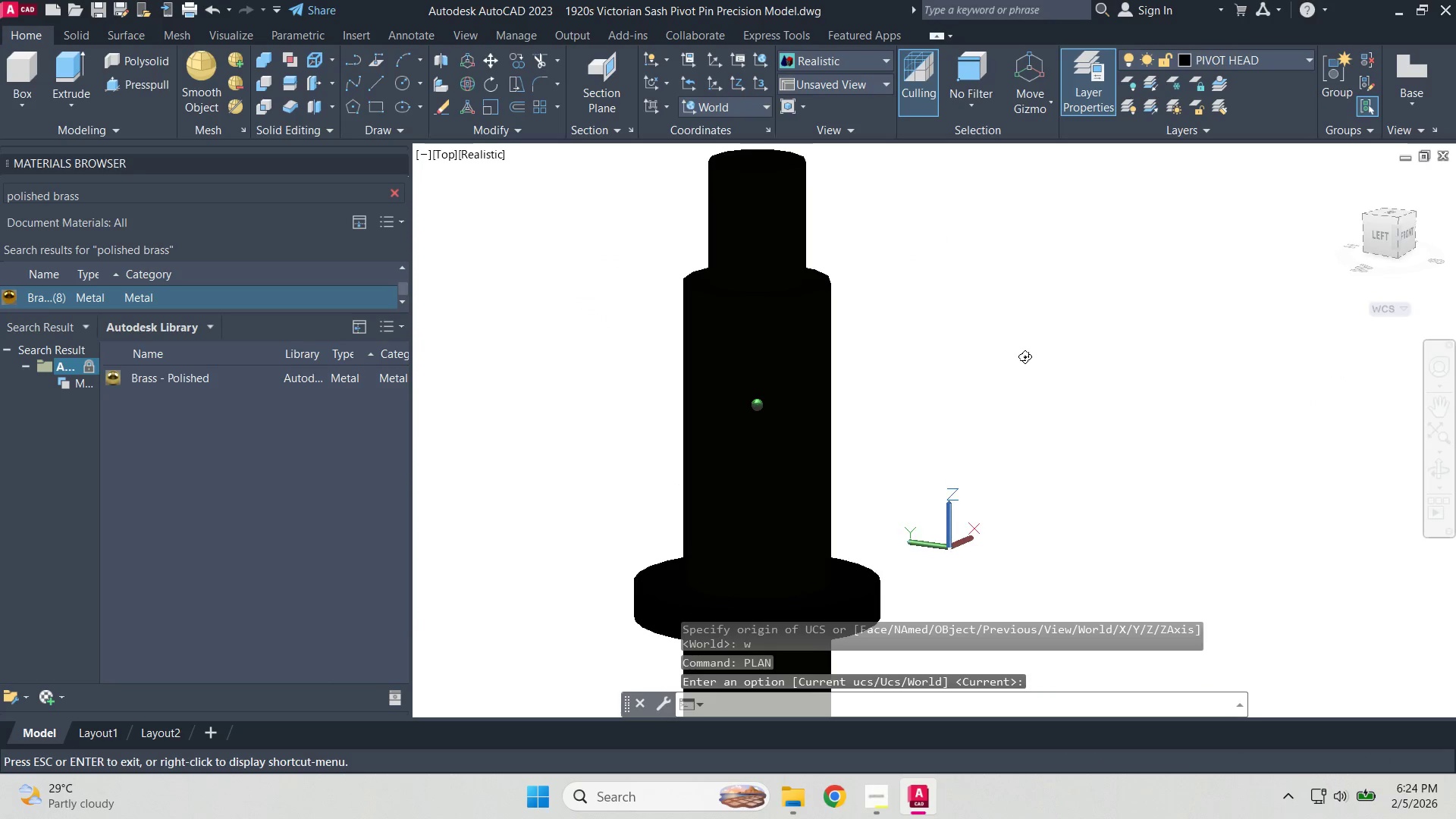 
key(Shift+ShiftLeft)
 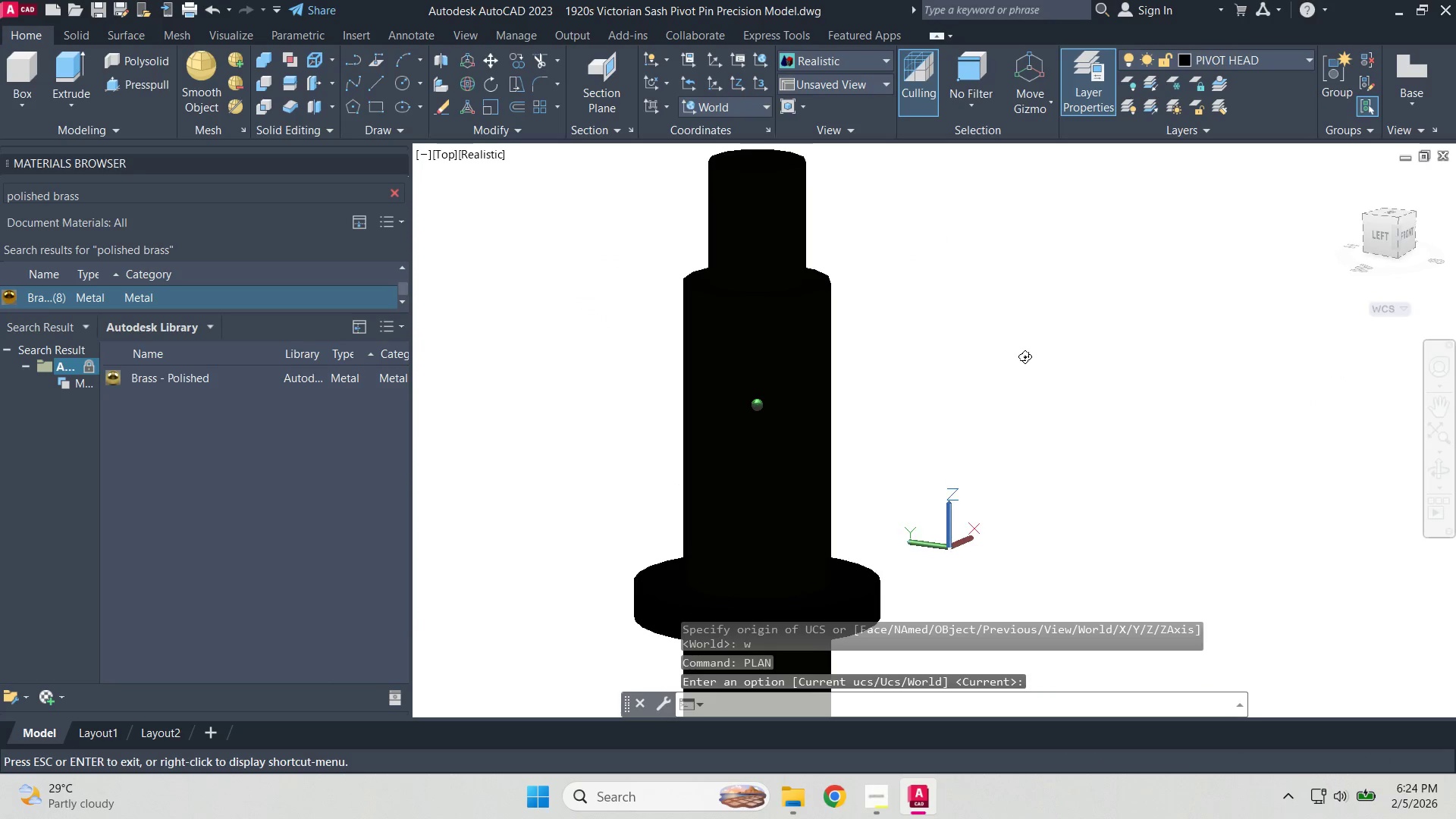 
key(Shift+ShiftLeft)
 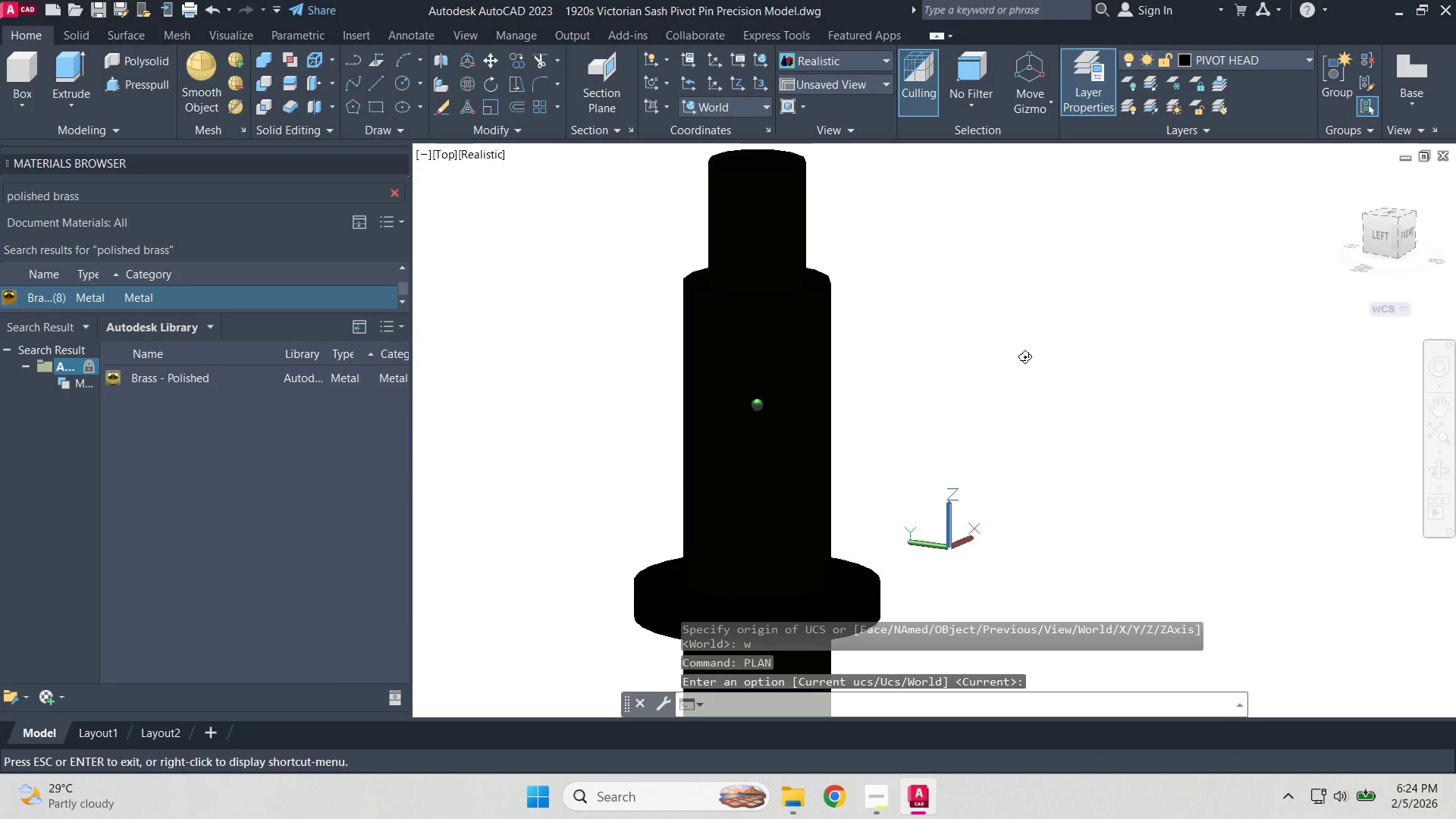 
key(Shift+ShiftLeft)
 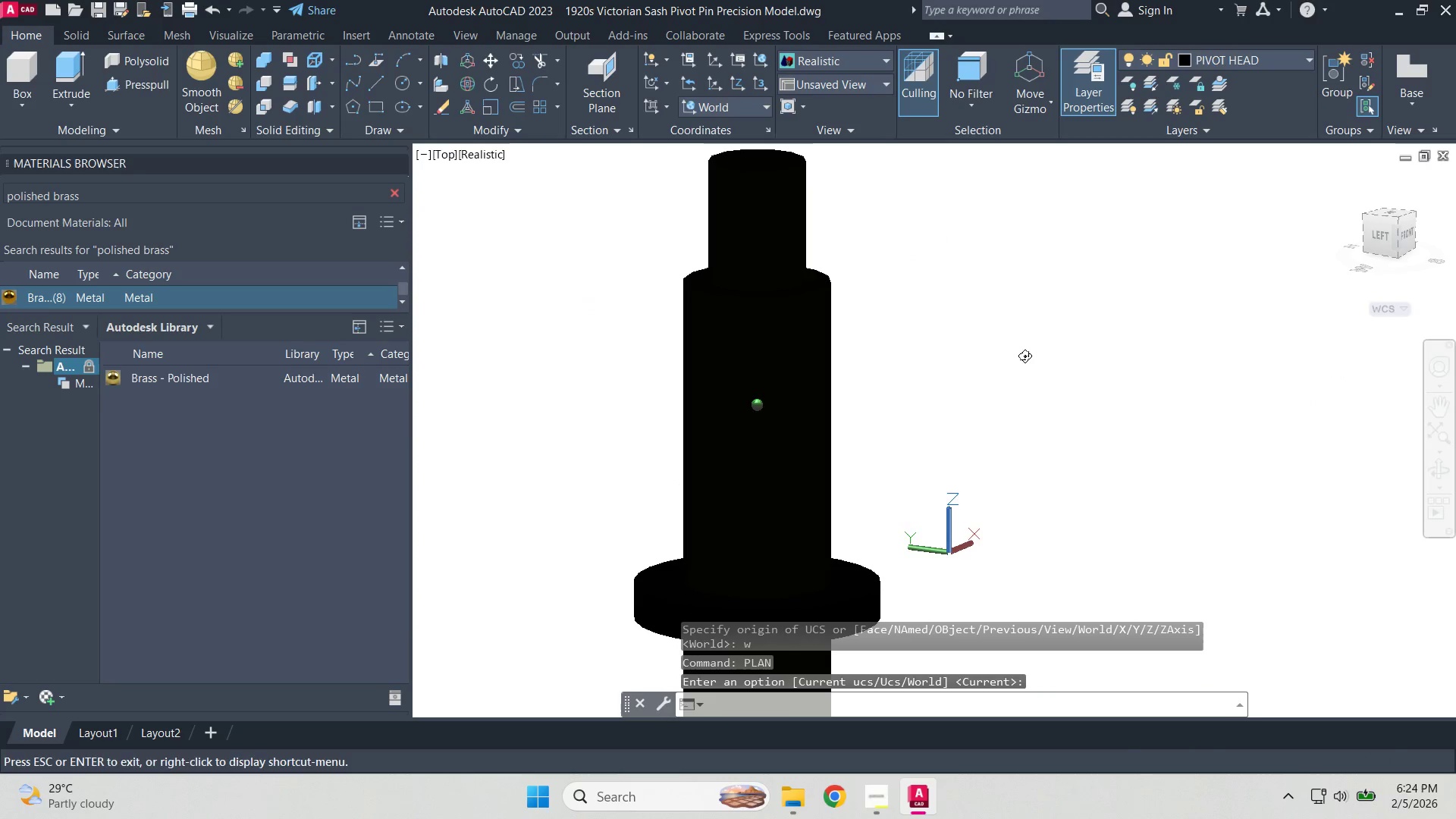 
key(Shift+ShiftLeft)
 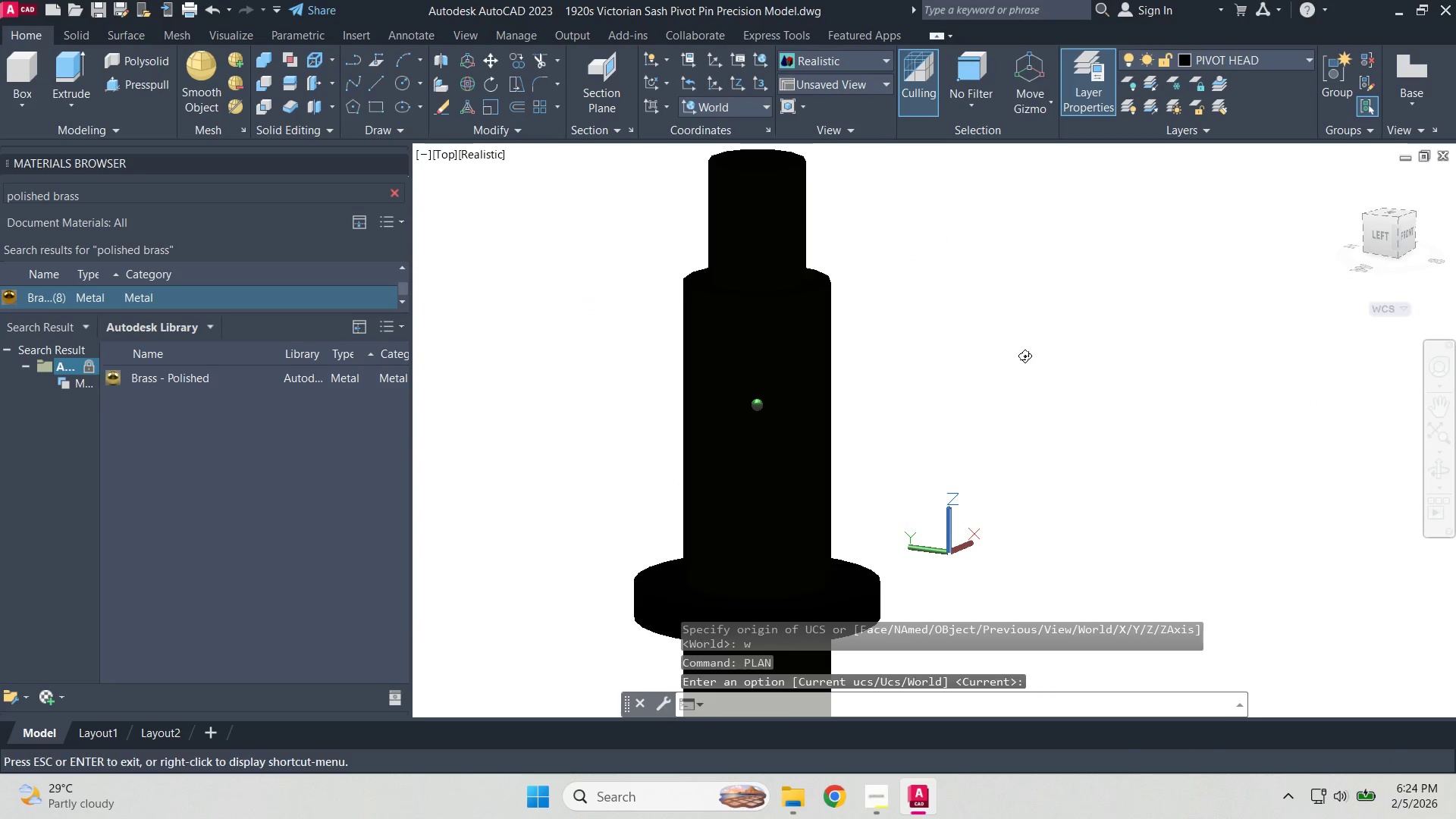 
key(Shift+ShiftLeft)
 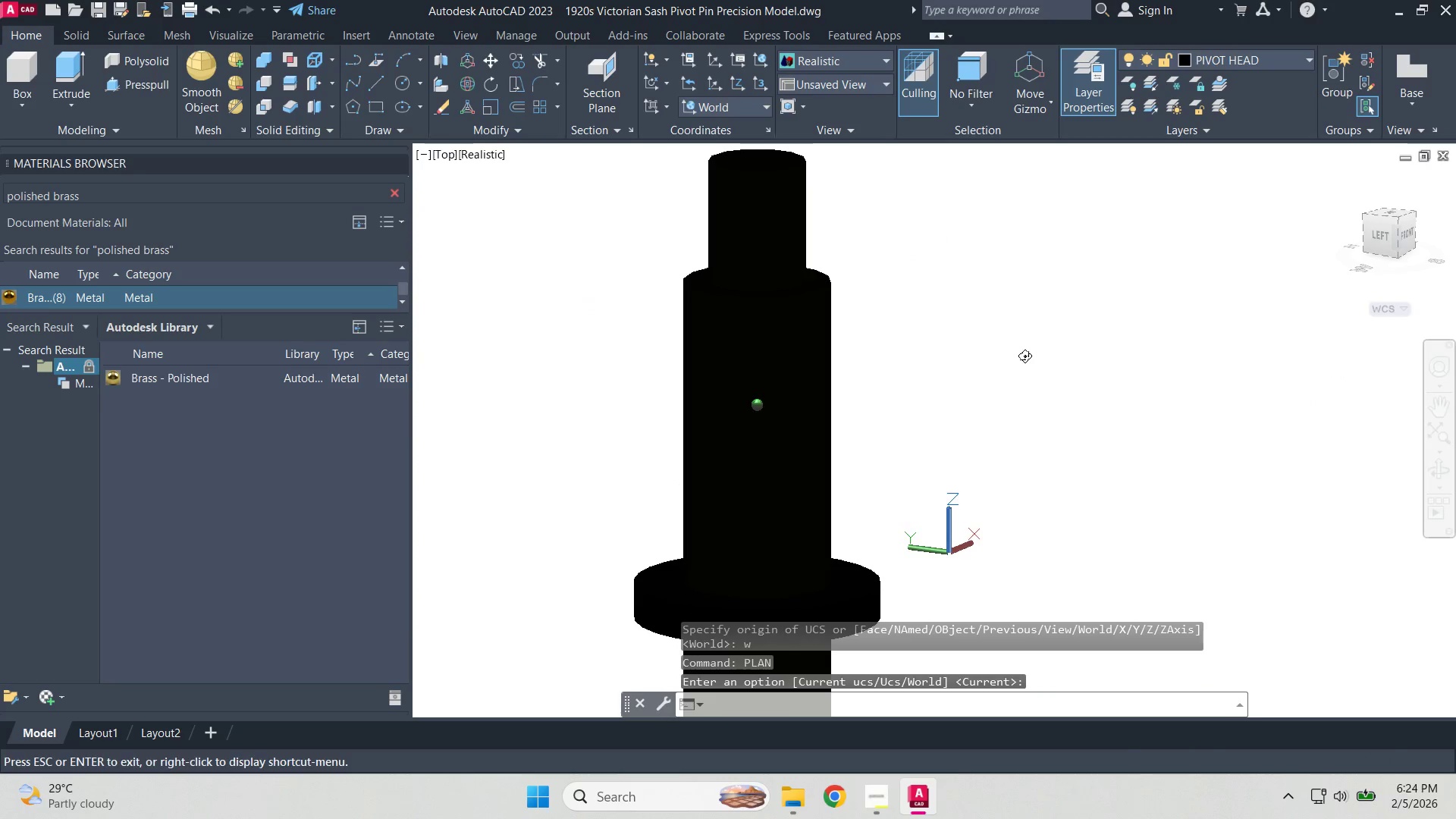 
key(Shift+ShiftLeft)
 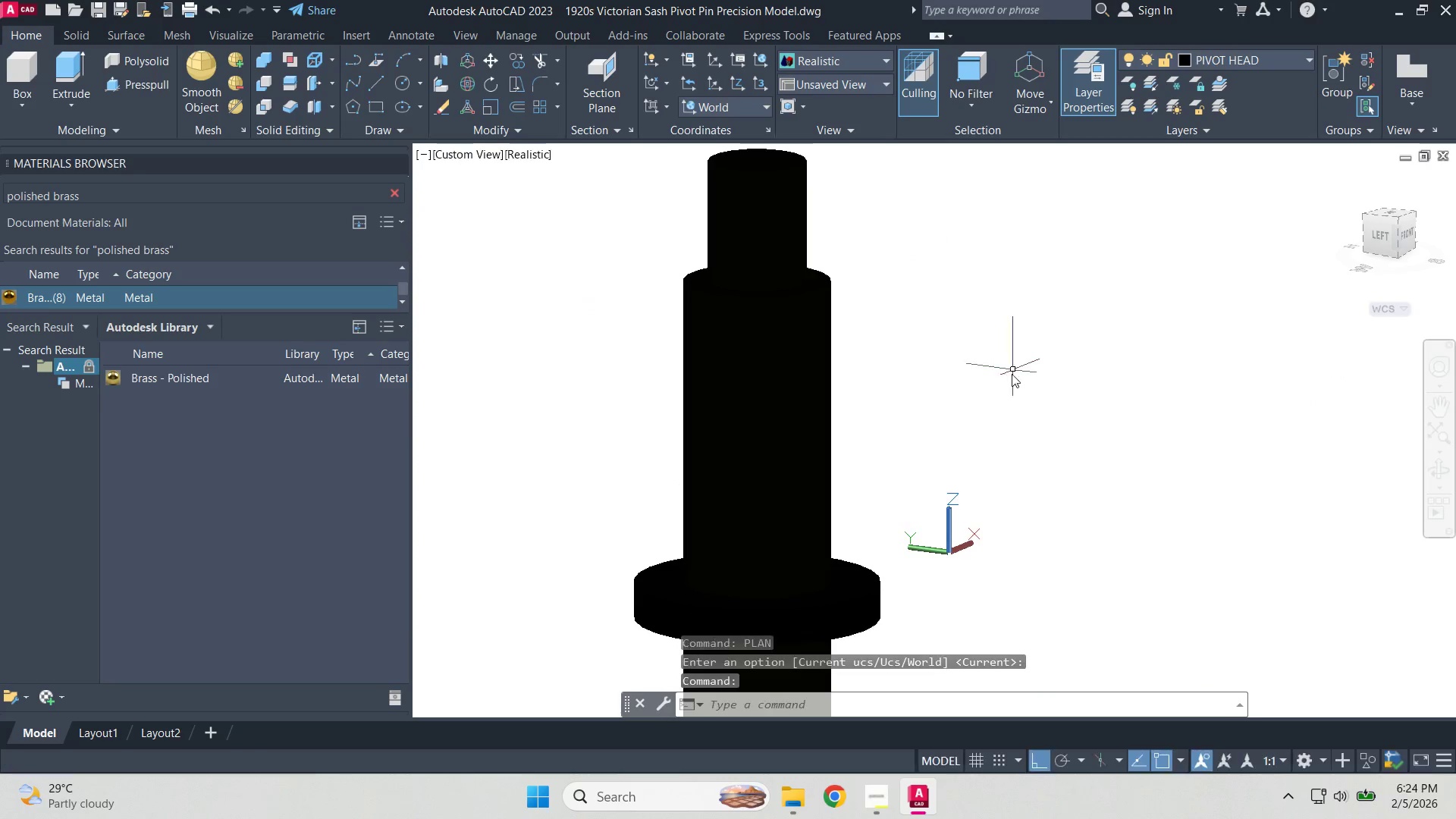 
hold_key(key=ShiftLeft, duration=4.72)
 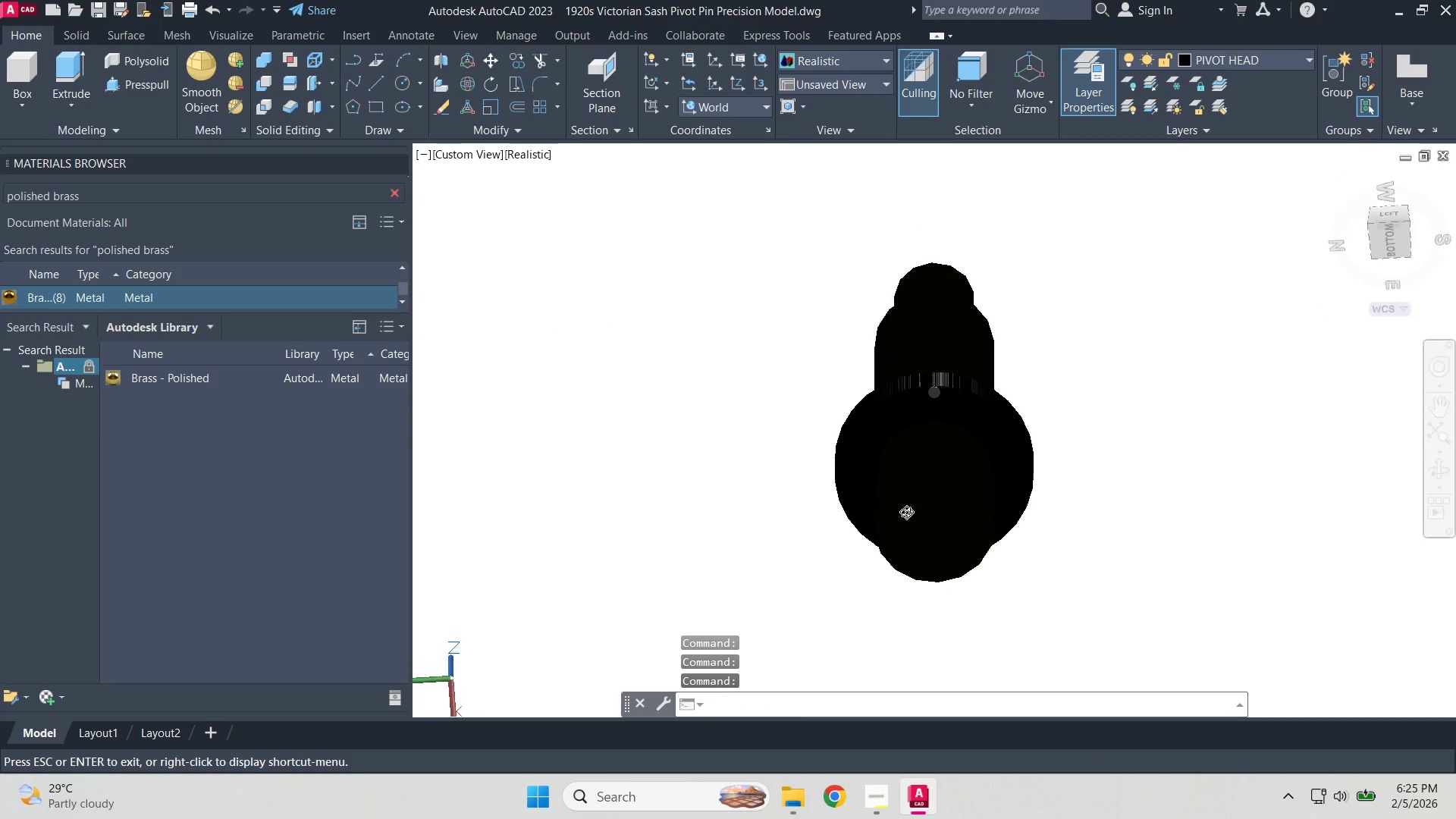 
hold_key(key=ControlLeft, duration=1.14)
 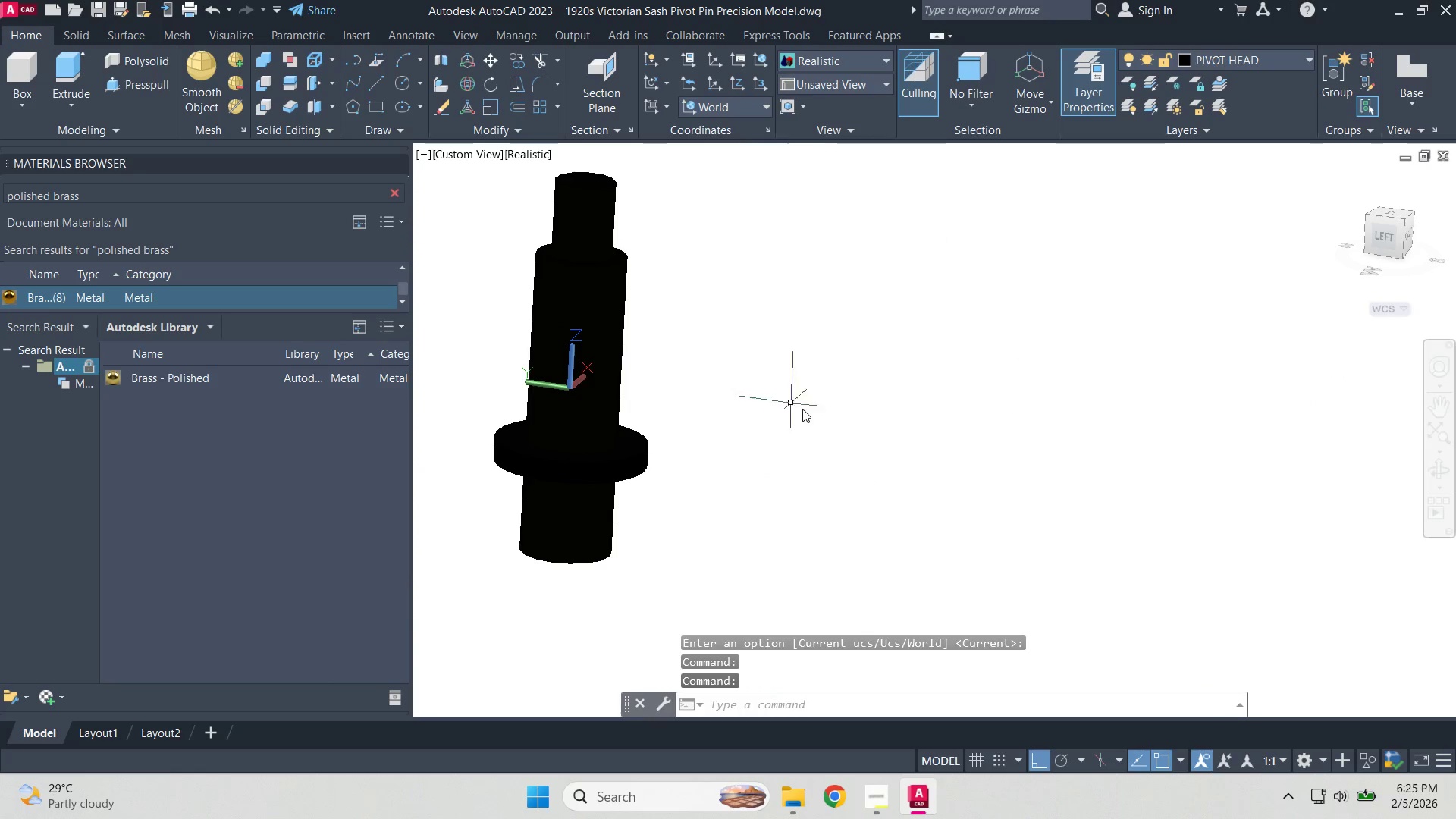 
scroll: coordinate [1034, 421], scroll_direction: down, amount: 1.0
 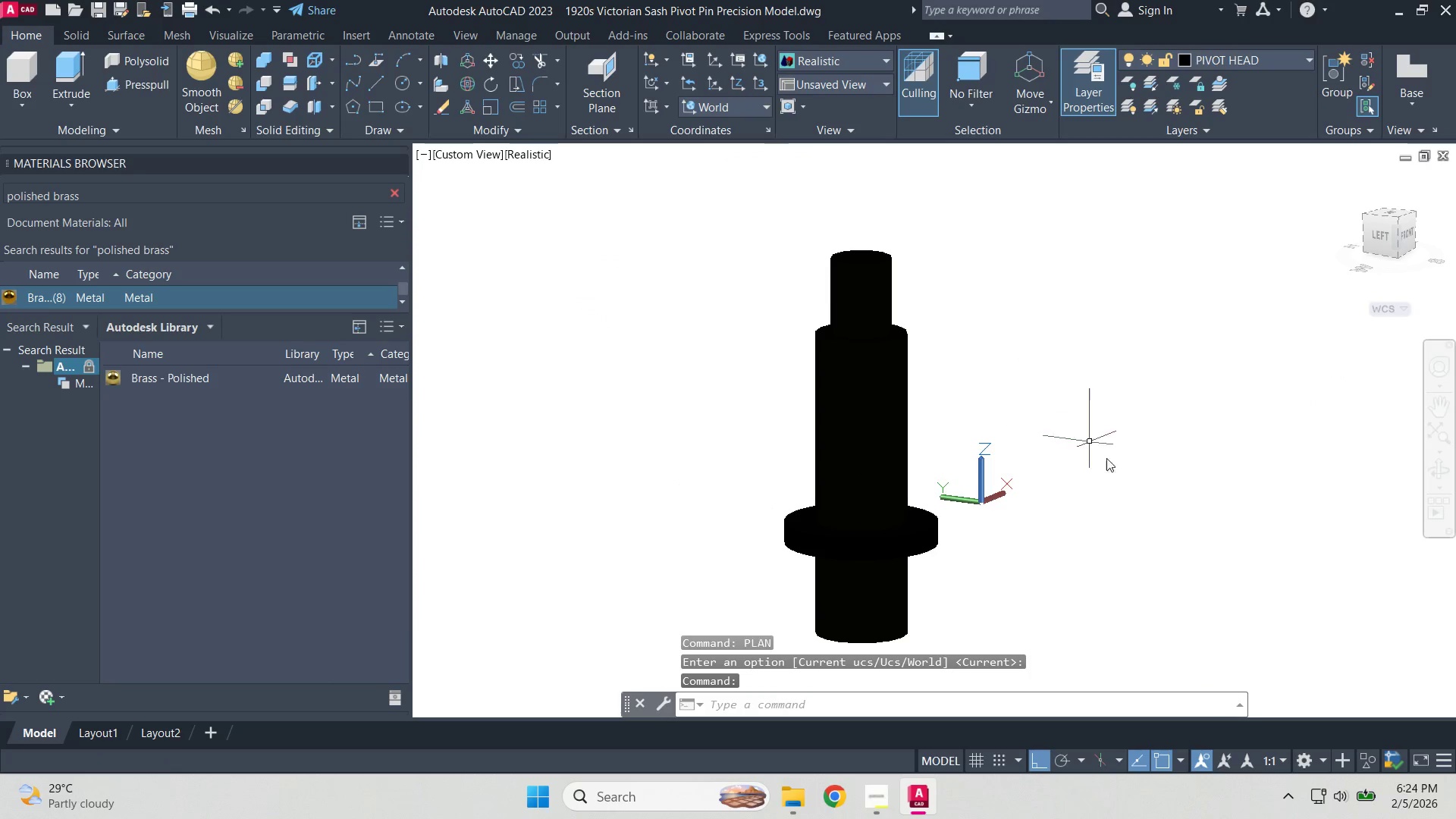 
hold_key(key=ControlLeft, duration=0.62)
 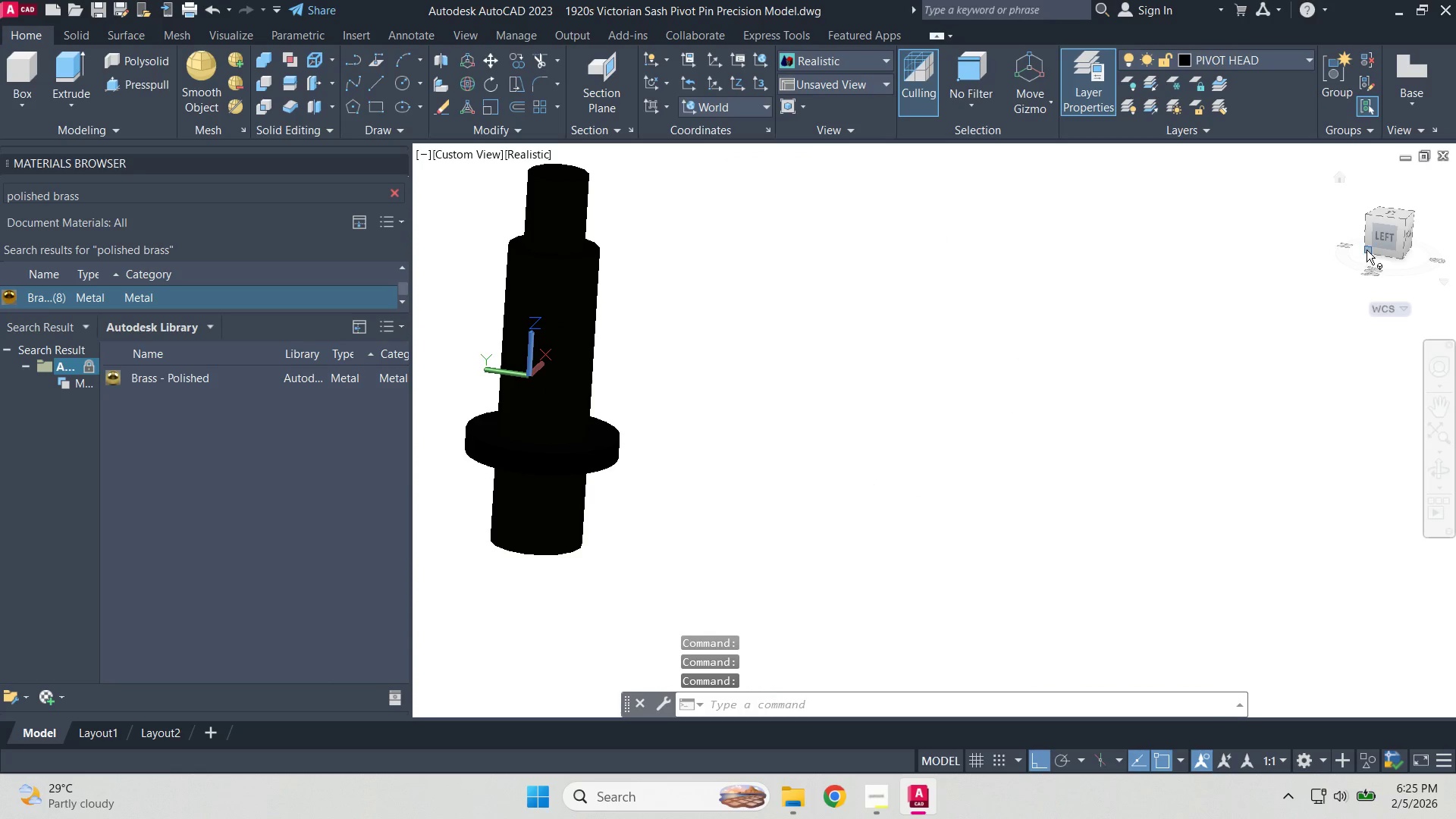 
left_click([1367, 249])
 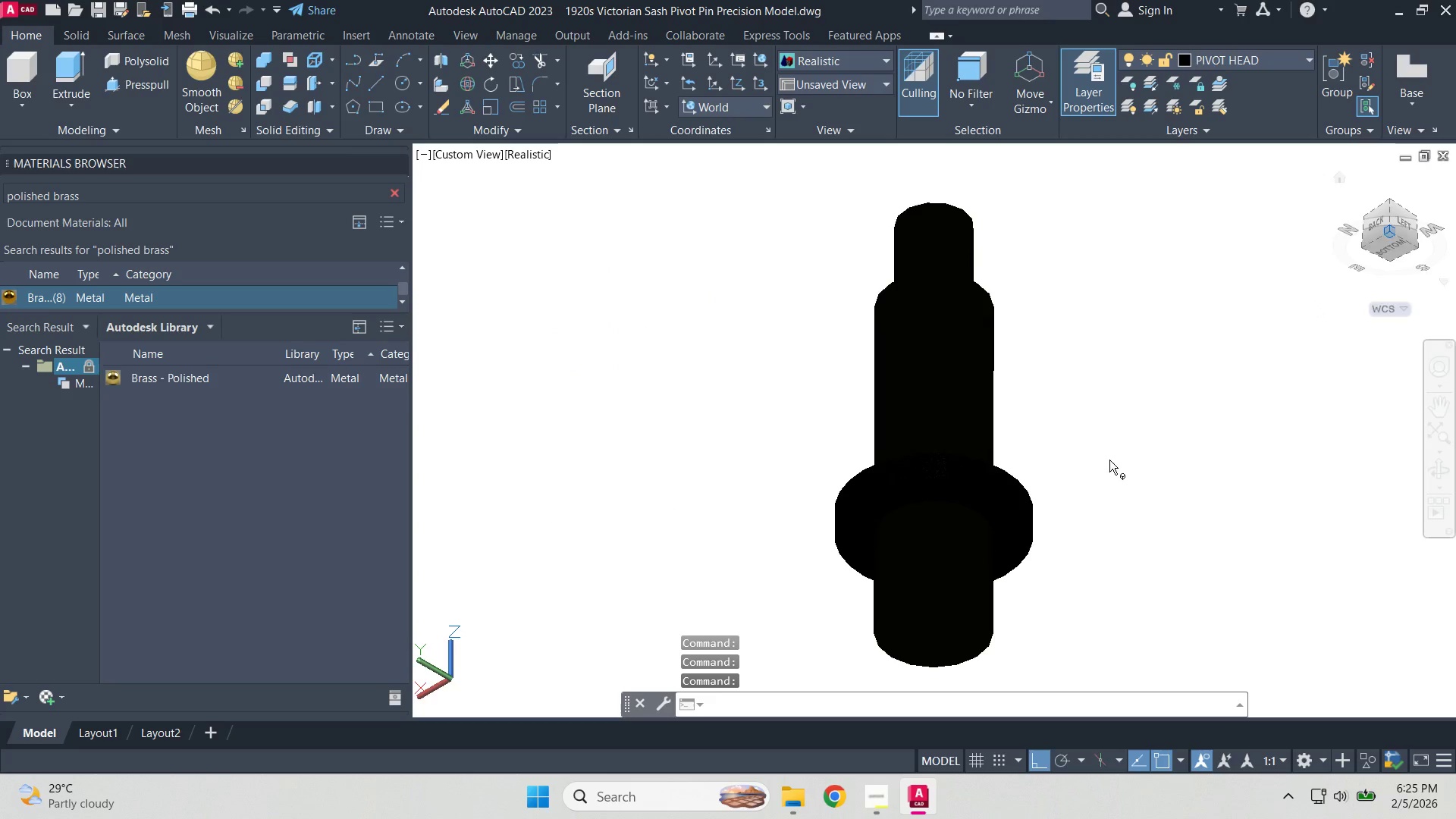 
hold_key(key=ShiftLeft, duration=1.5)
 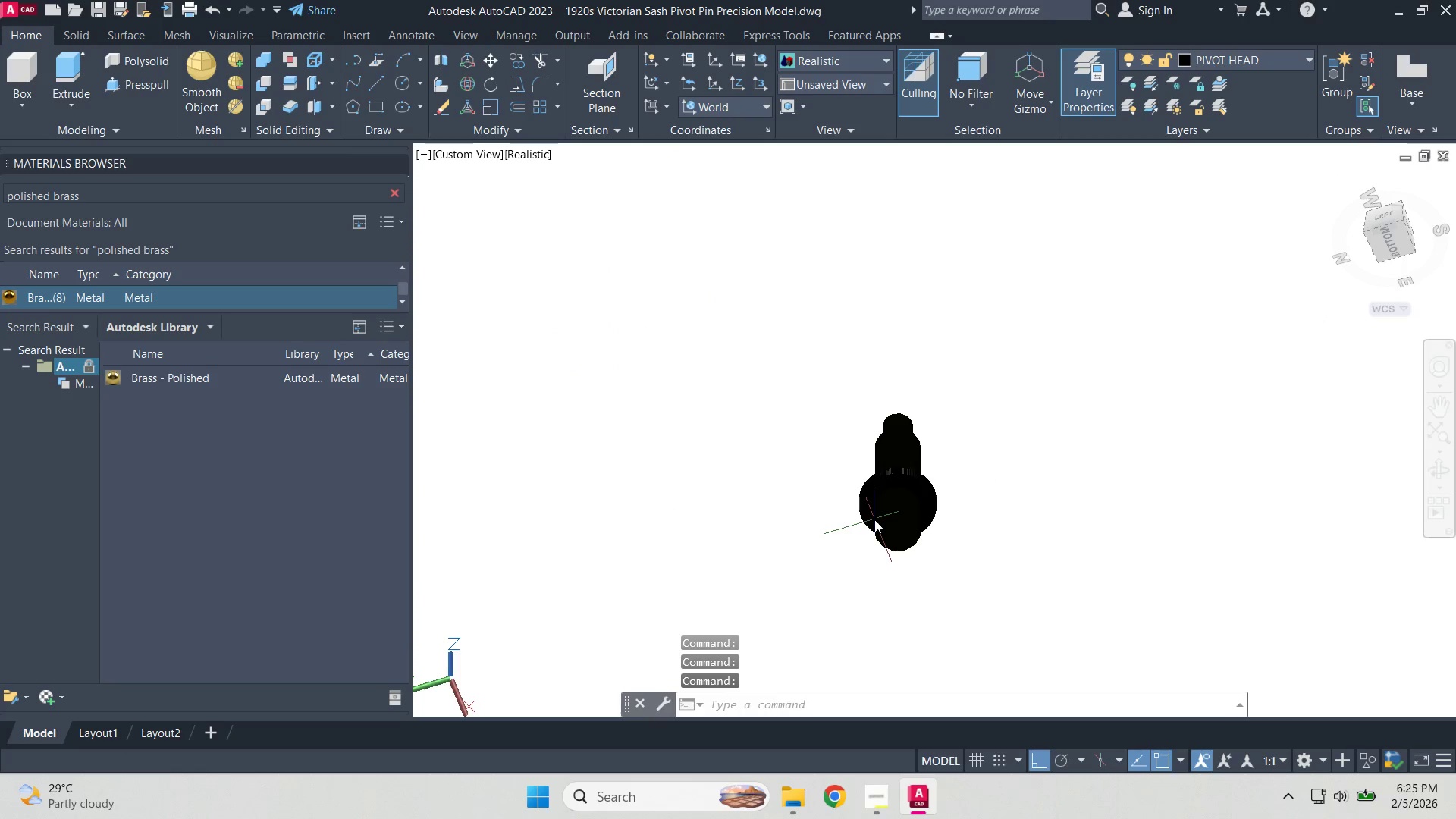 
scroll: coordinate [886, 516], scroll_direction: down, amount: 3.0
 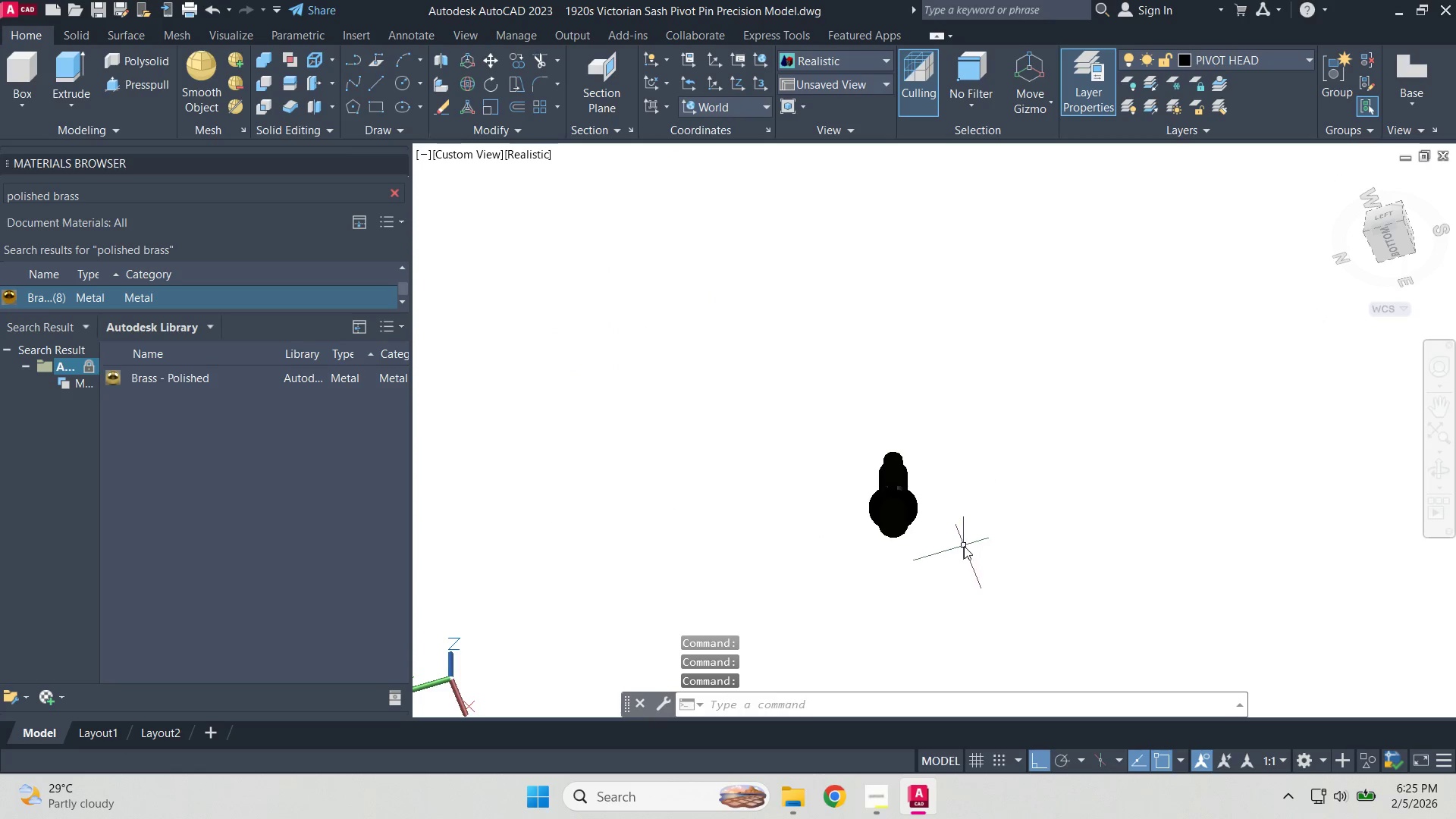 
scroll: coordinate [896, 522], scroll_direction: up, amount: 3.0
 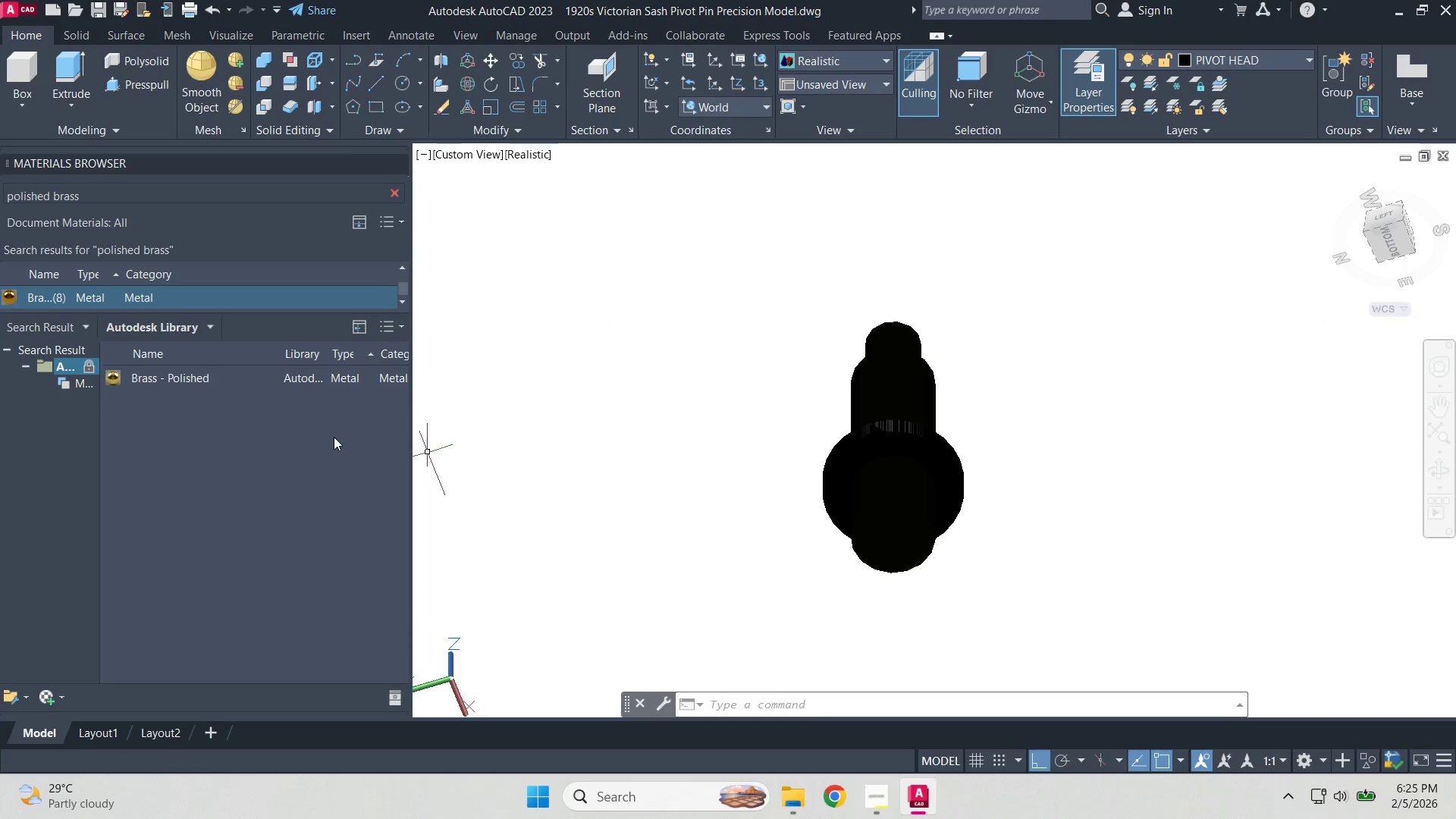 
wait(8.84)
 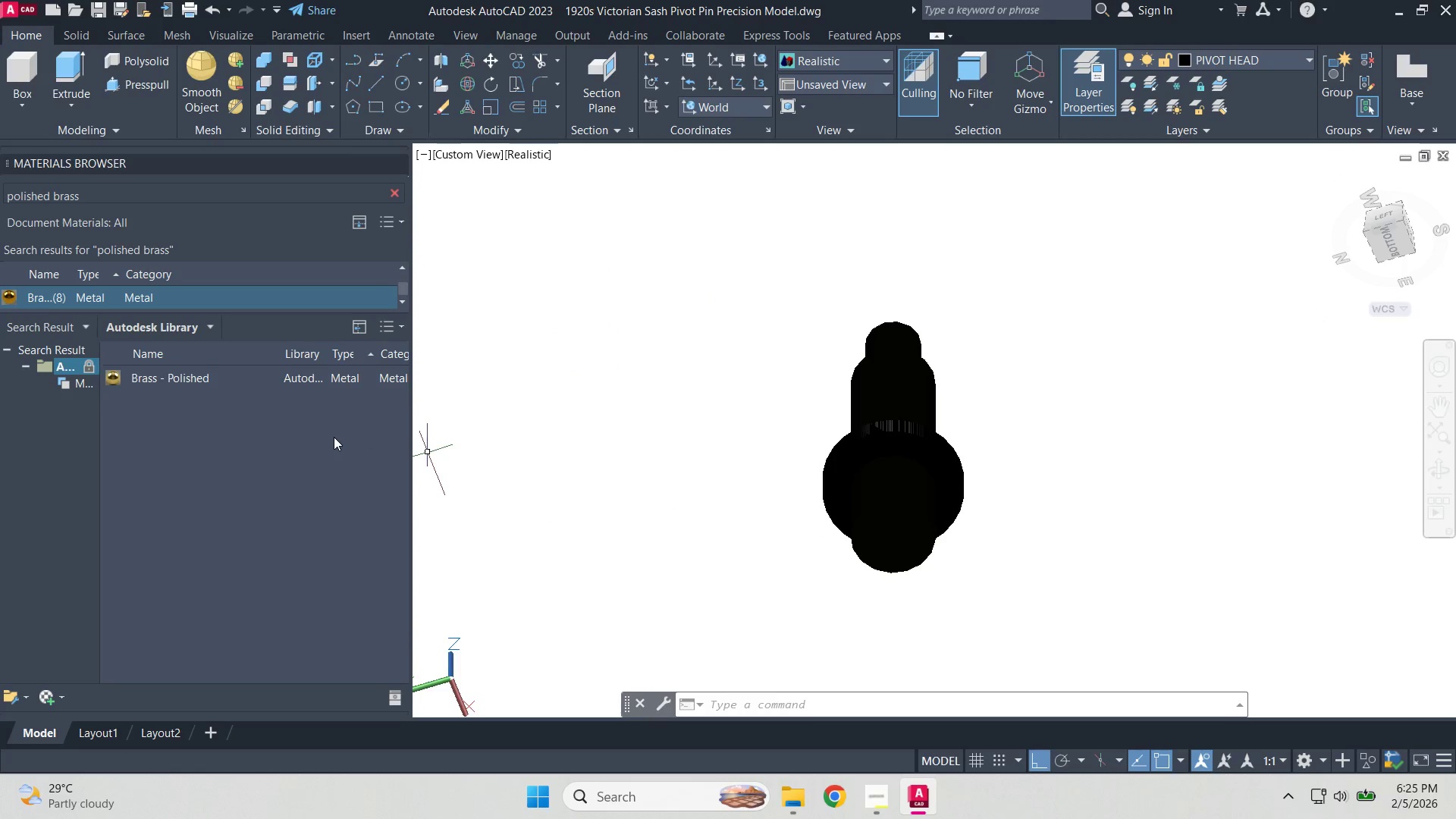 
left_click([21, 78])
 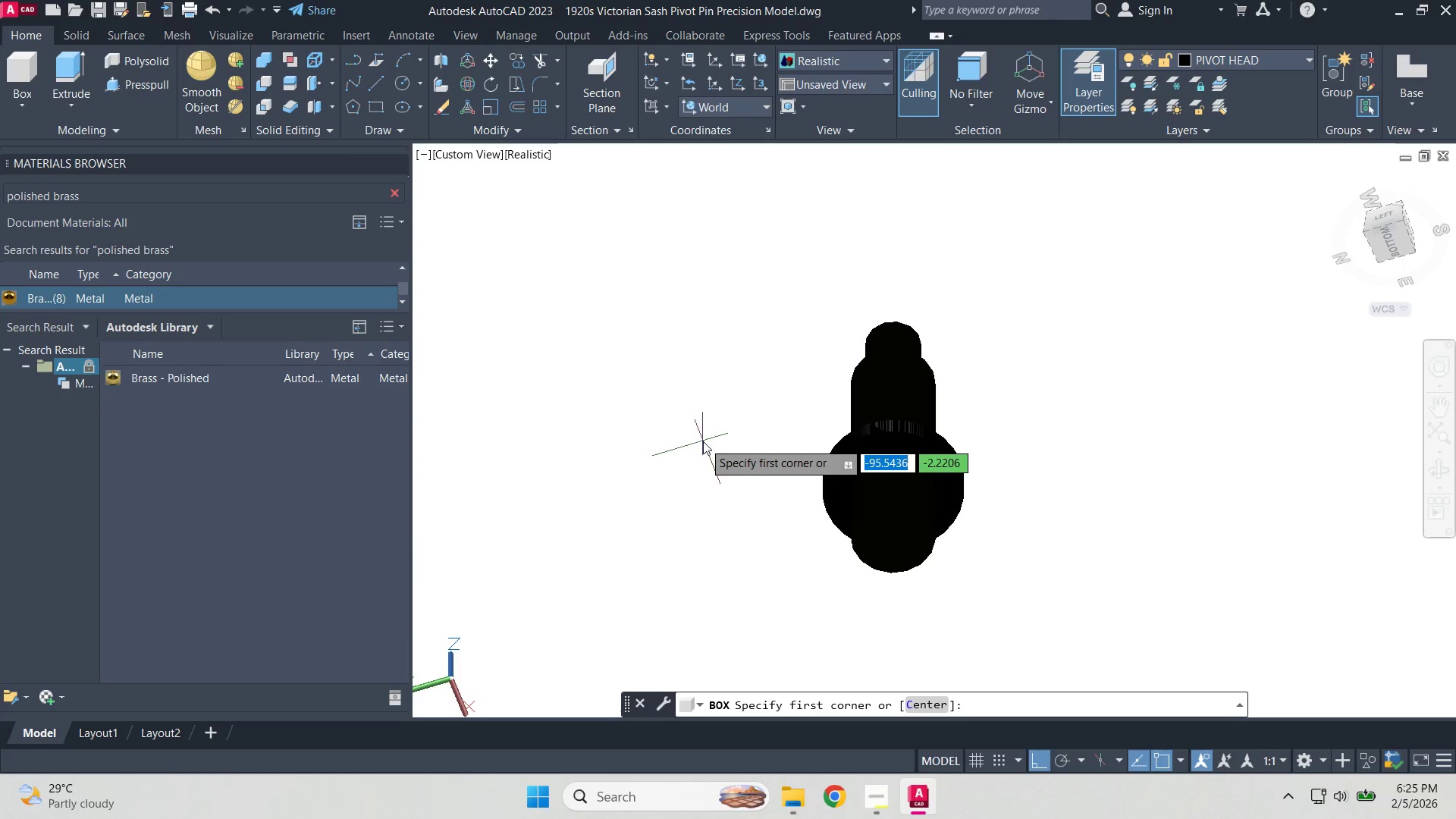 
key(C)
 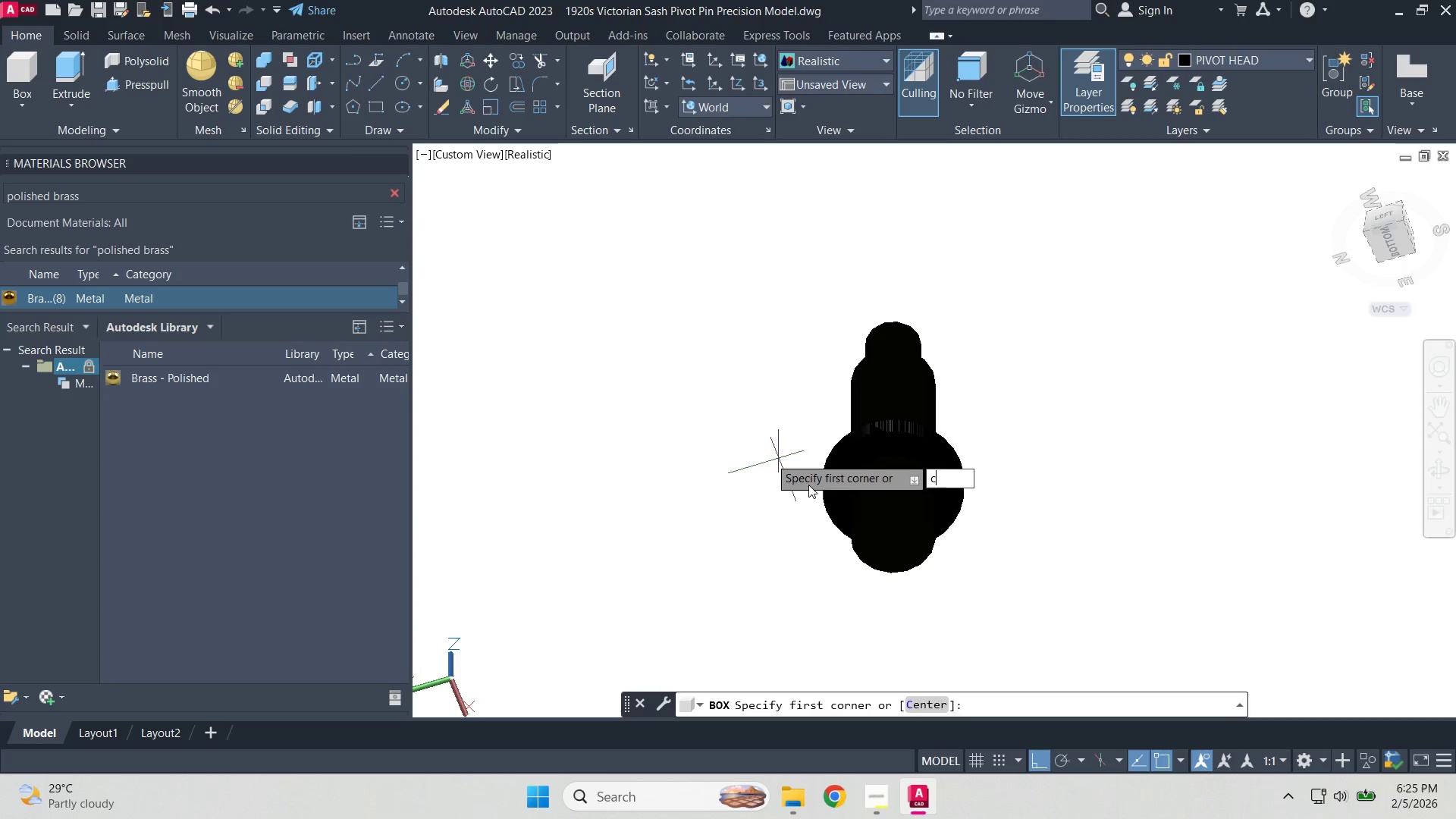 
key(Space)
 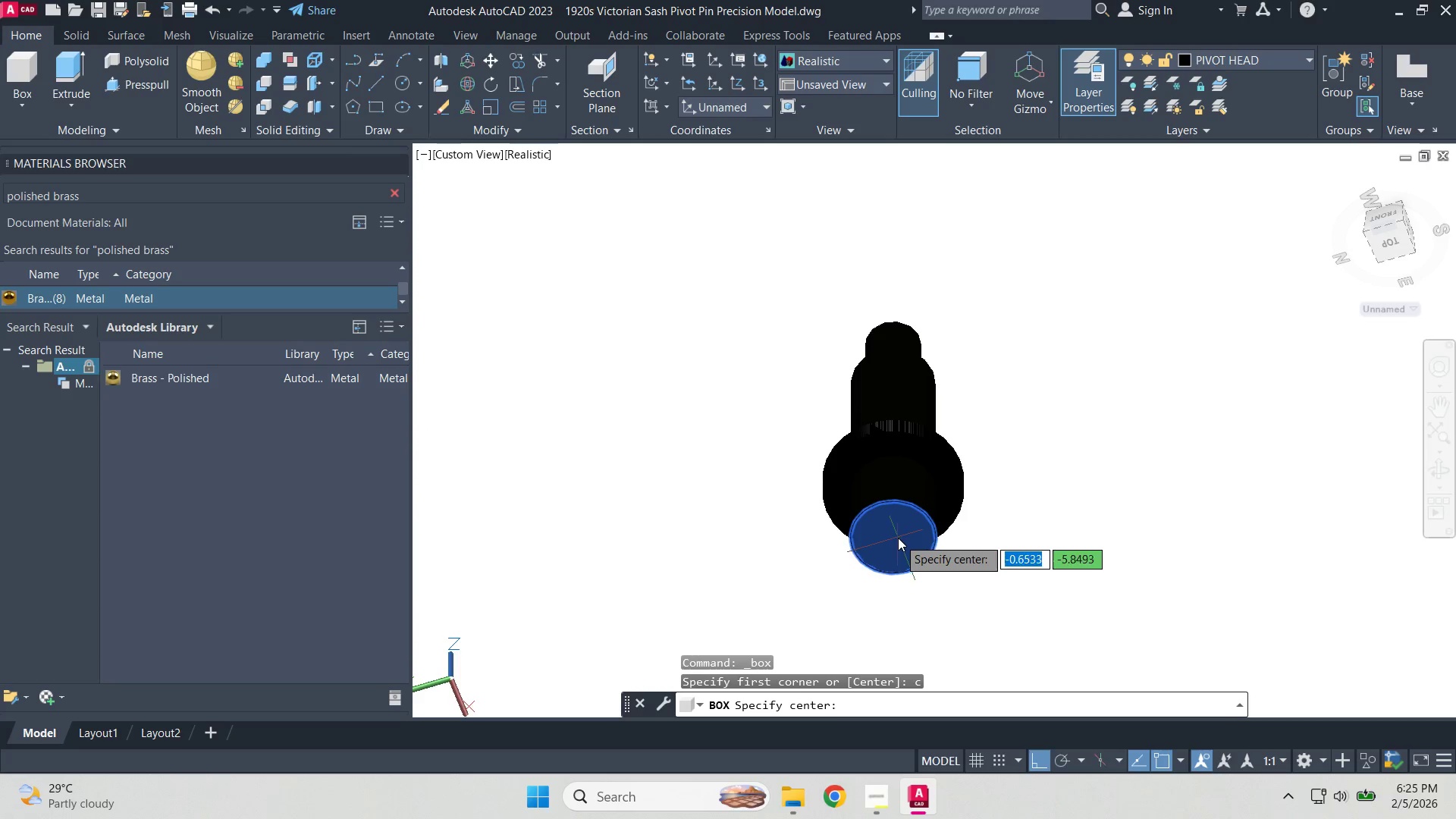 
left_click([1080, 401])
 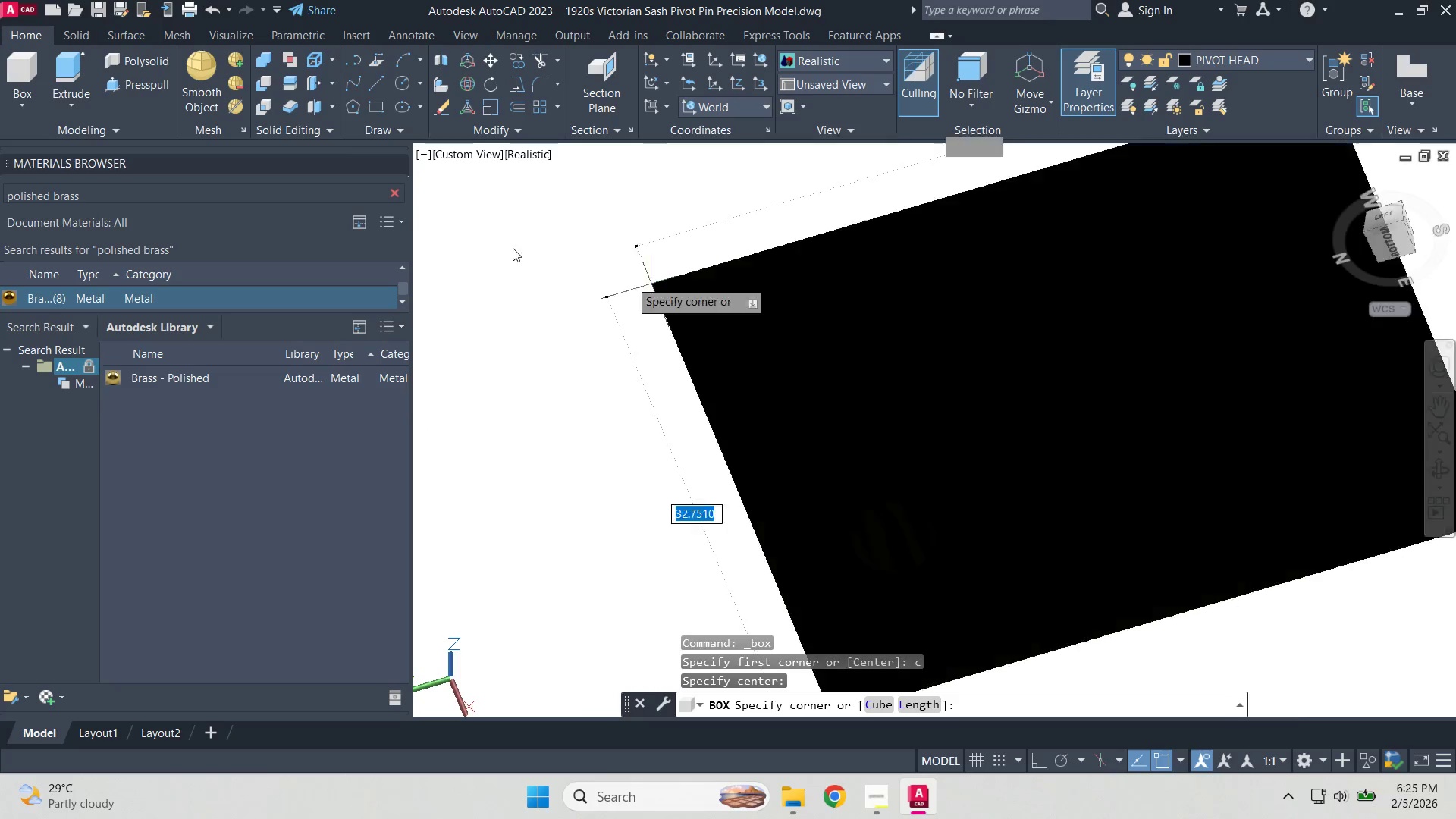 
key(Escape)
 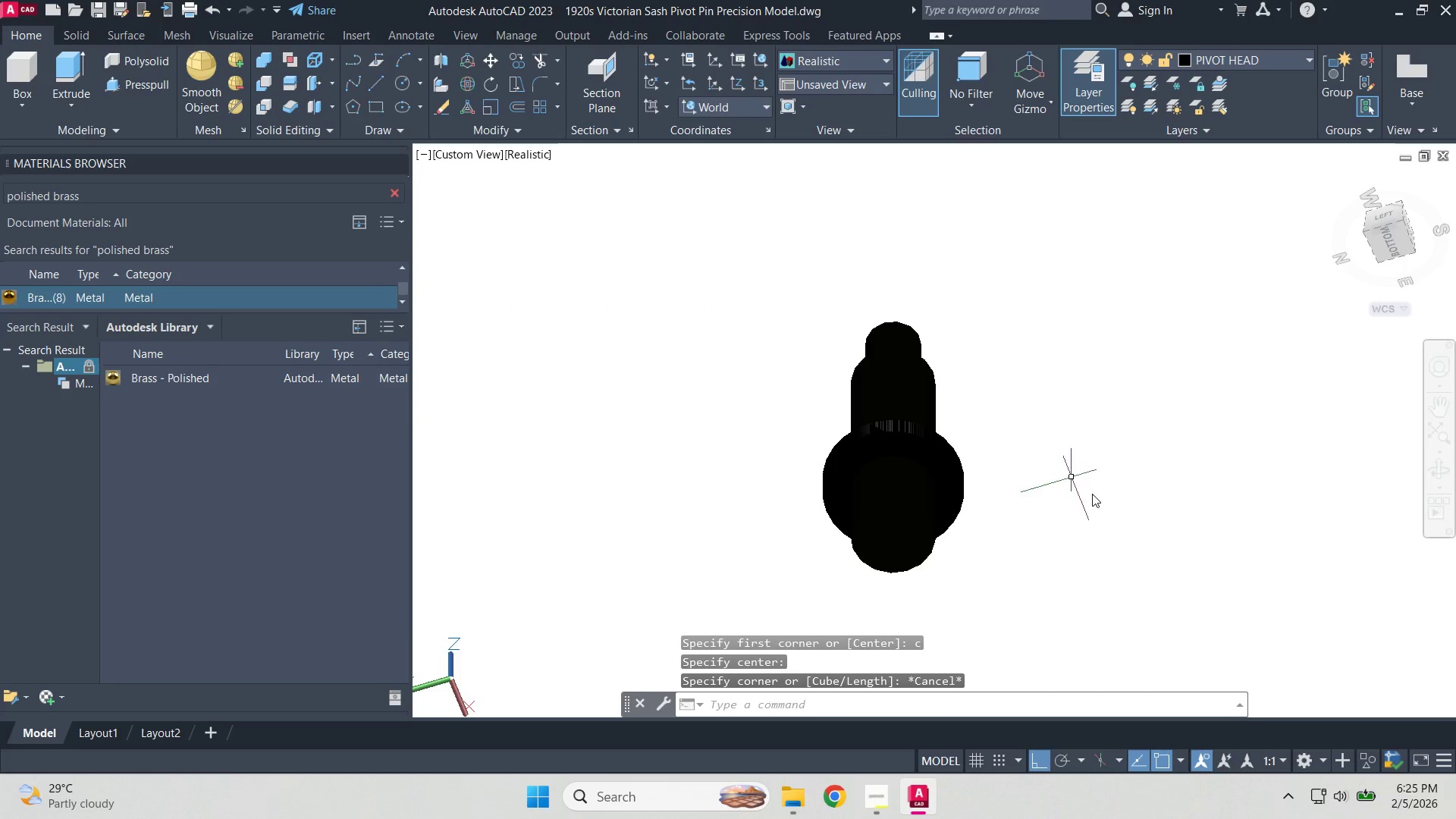 
key(C)
 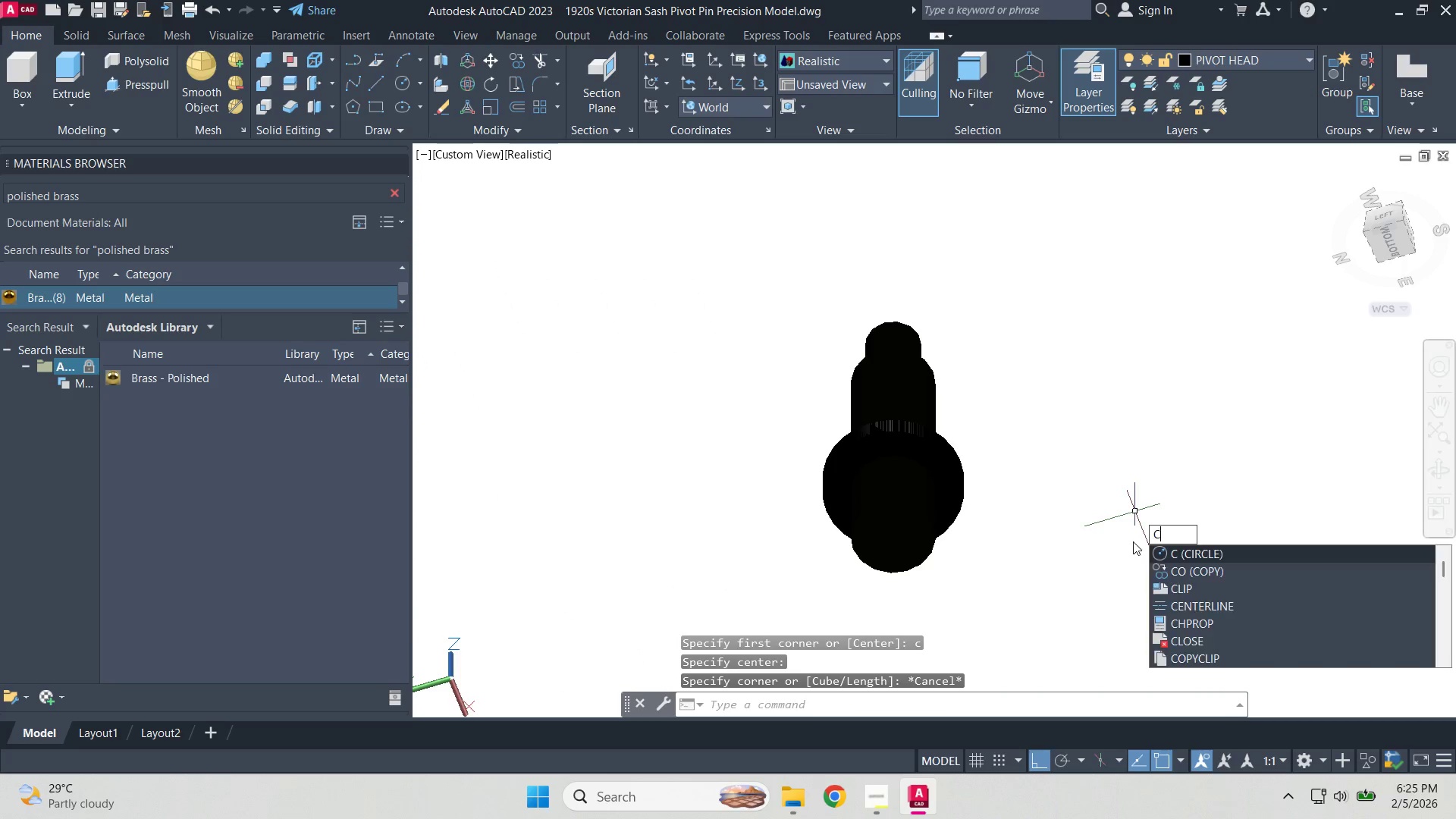 
key(Space)
 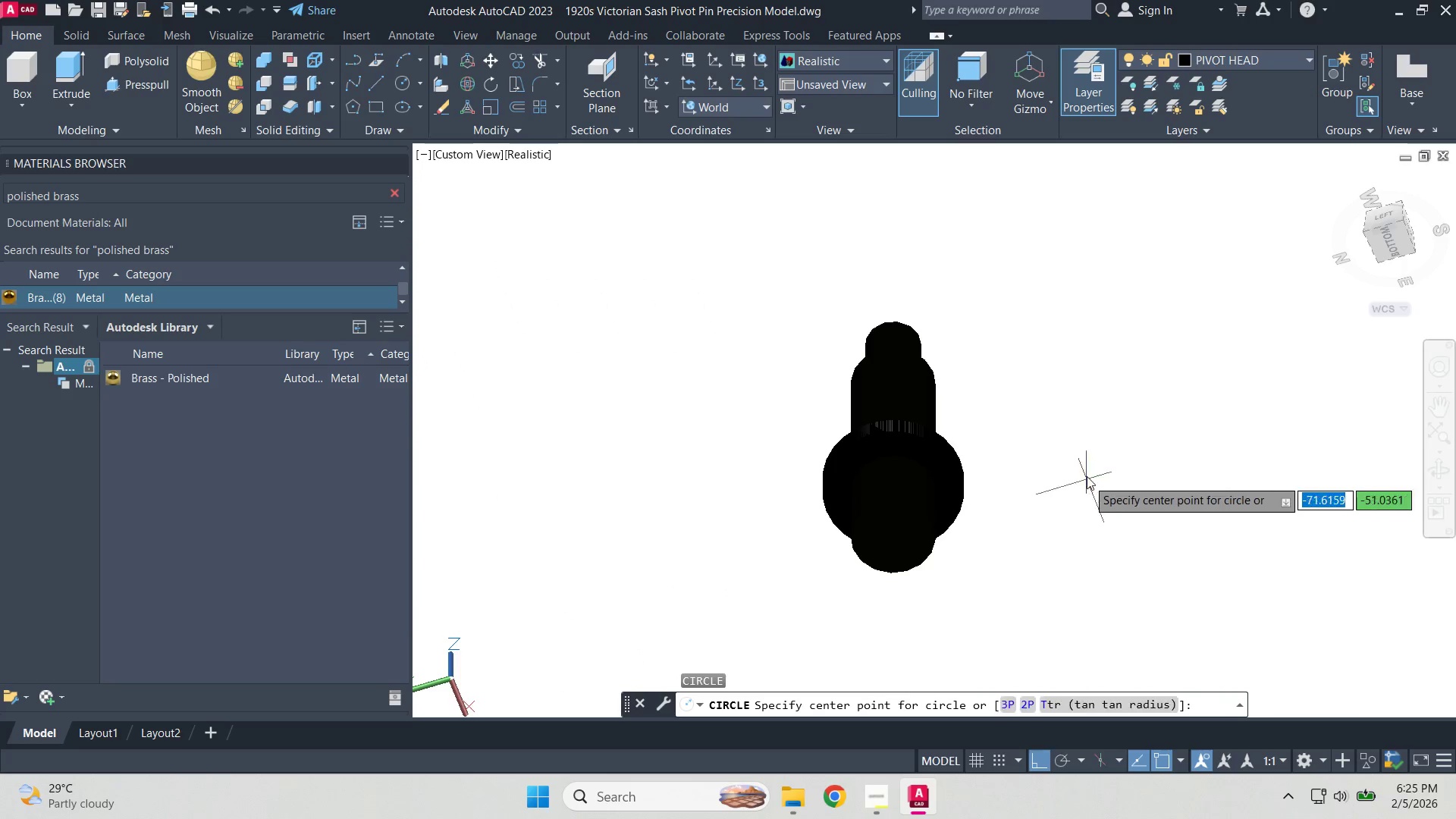 
left_click([1087, 476])
 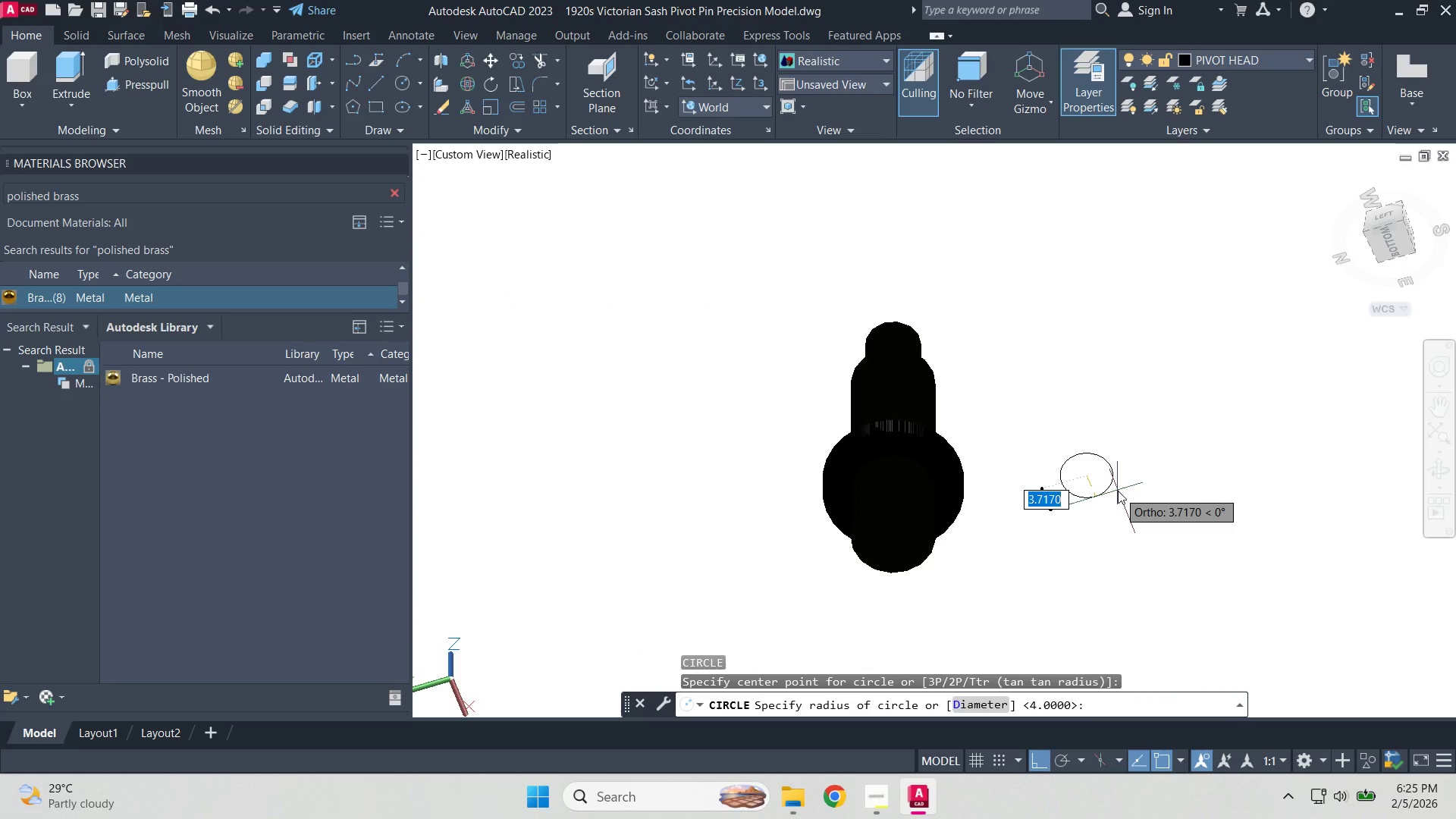 
key(3)
 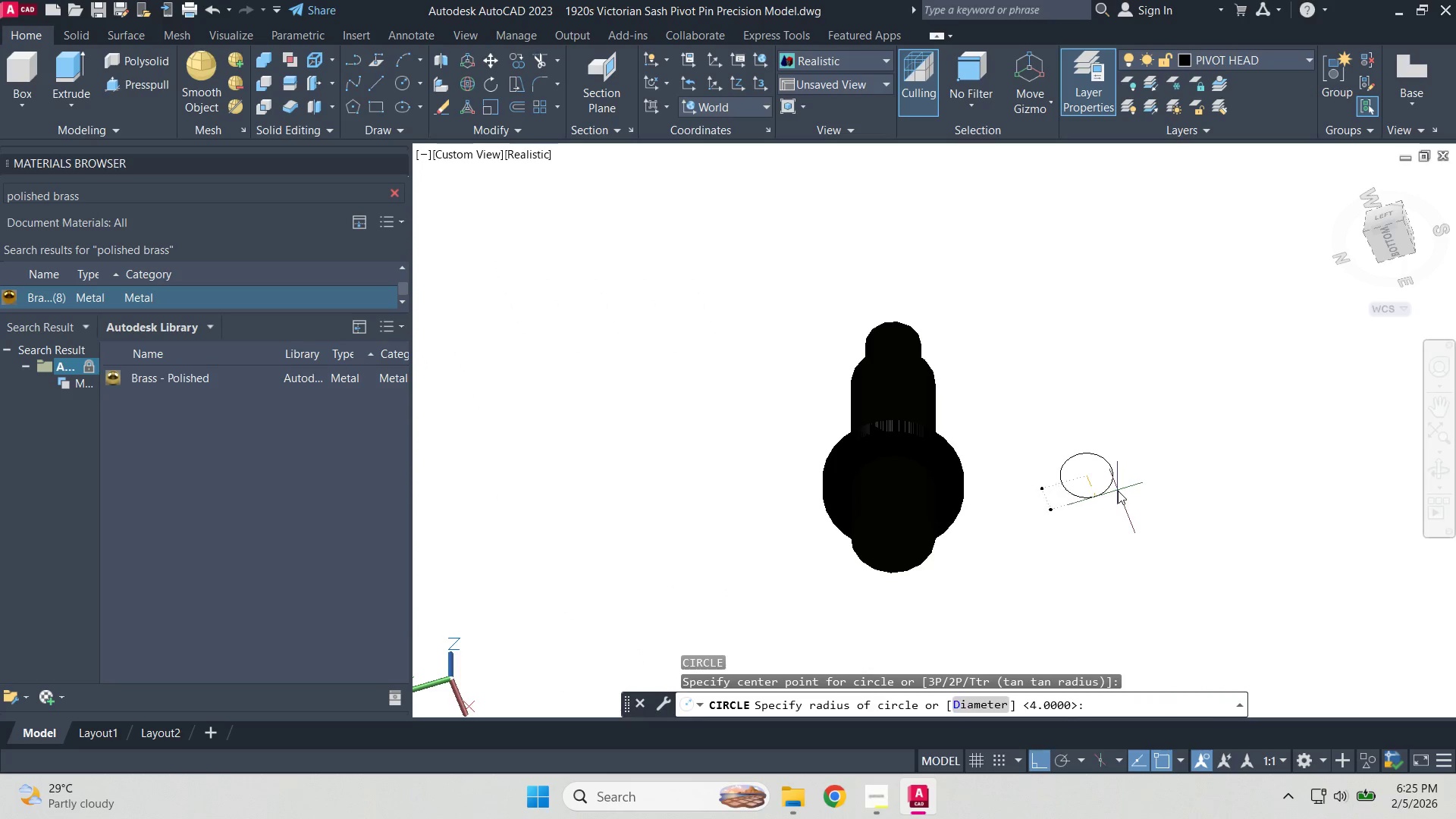 
key(Space)
 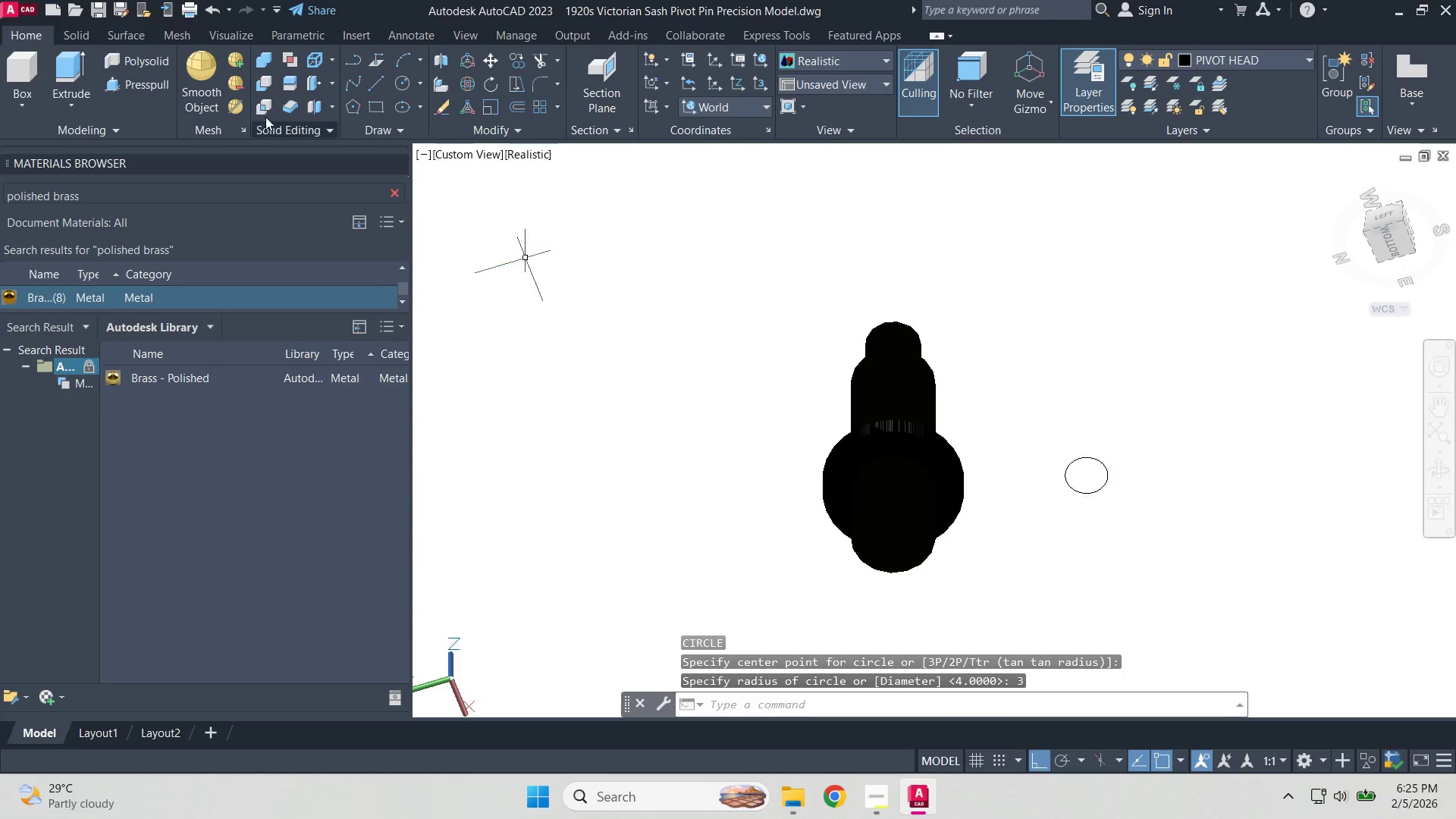 
key(Escape)
 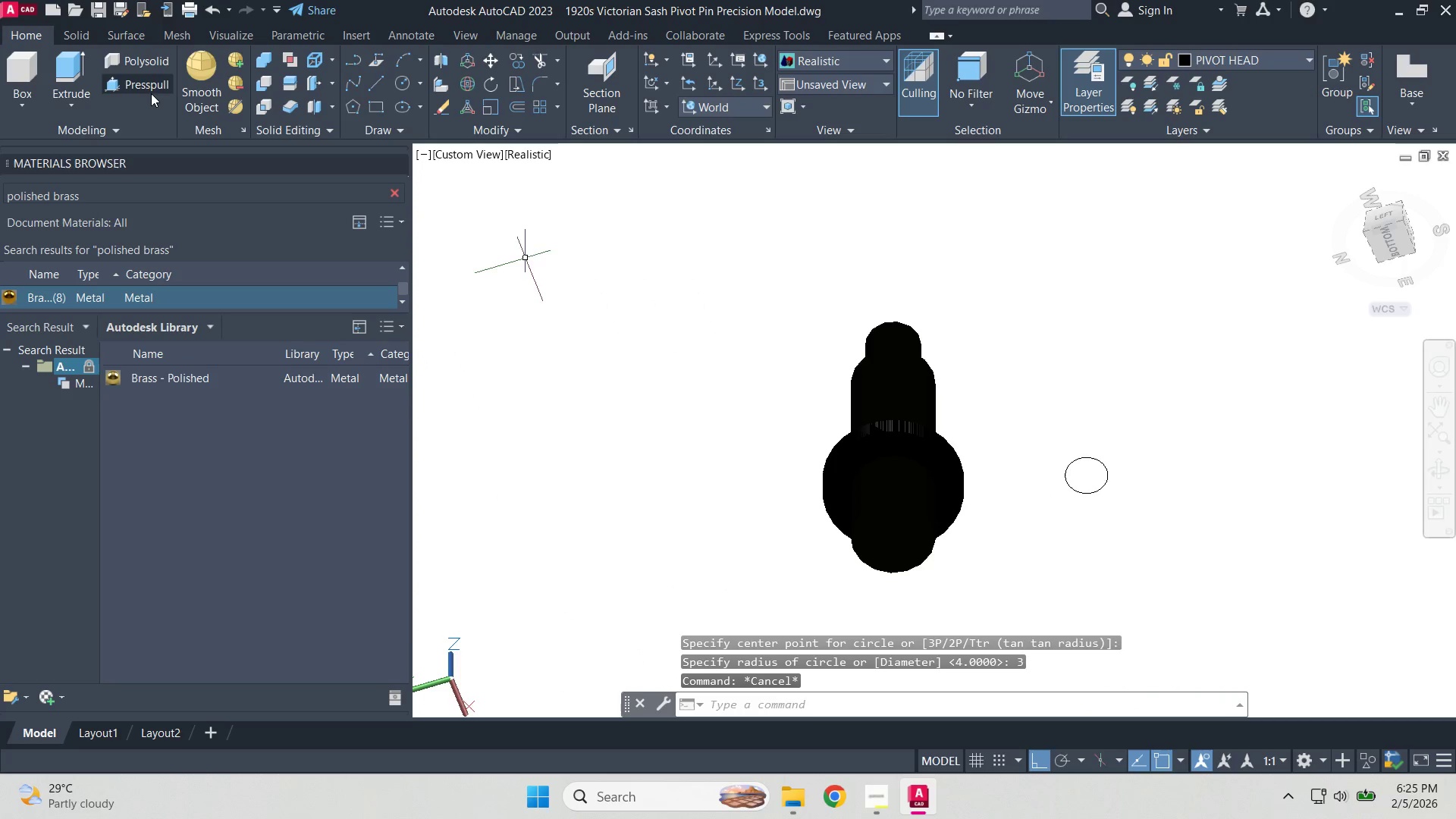 
left_click([146, 92])
 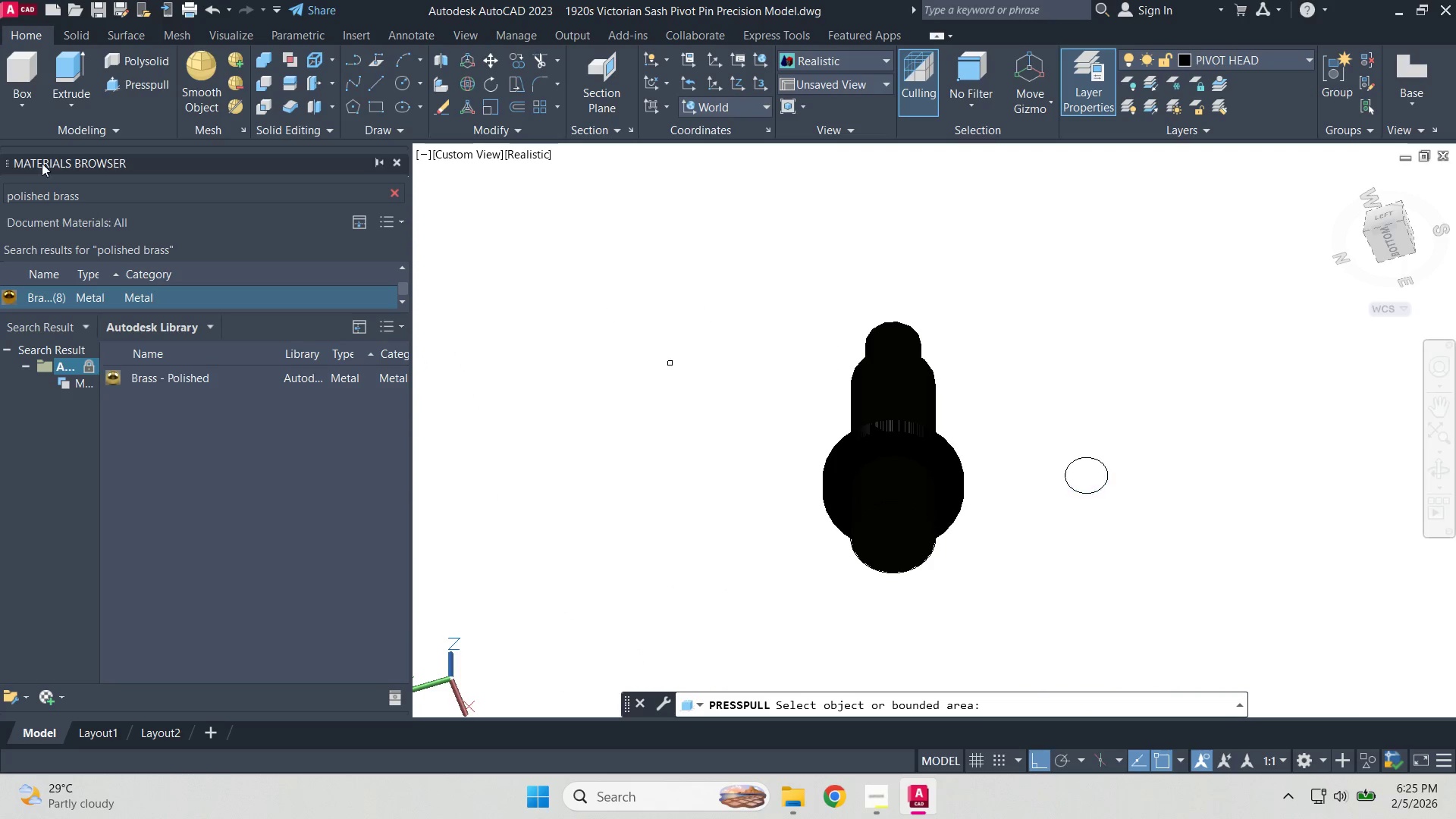 
left_click([74, 73])
 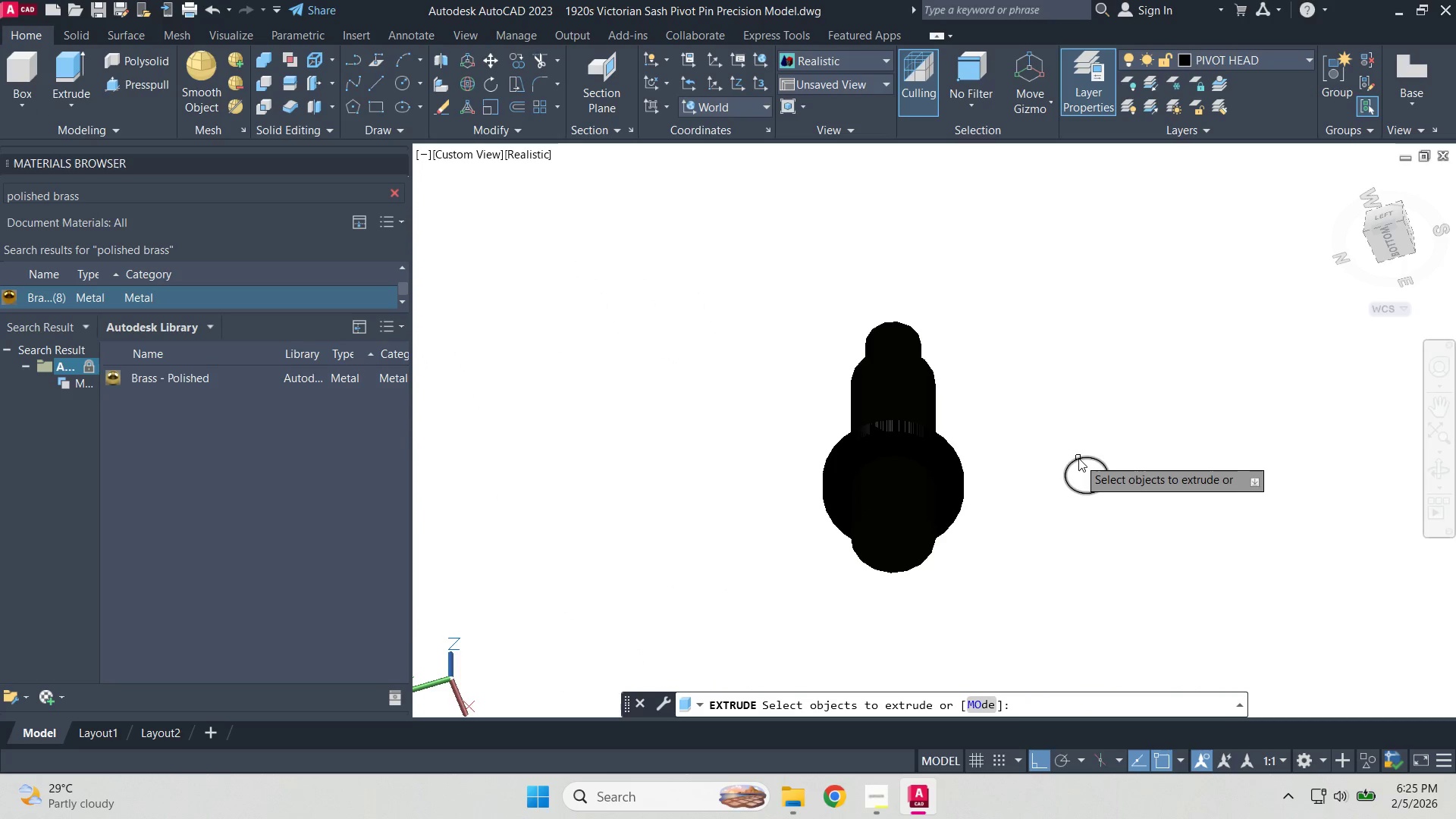 
left_click([1079, 460])
 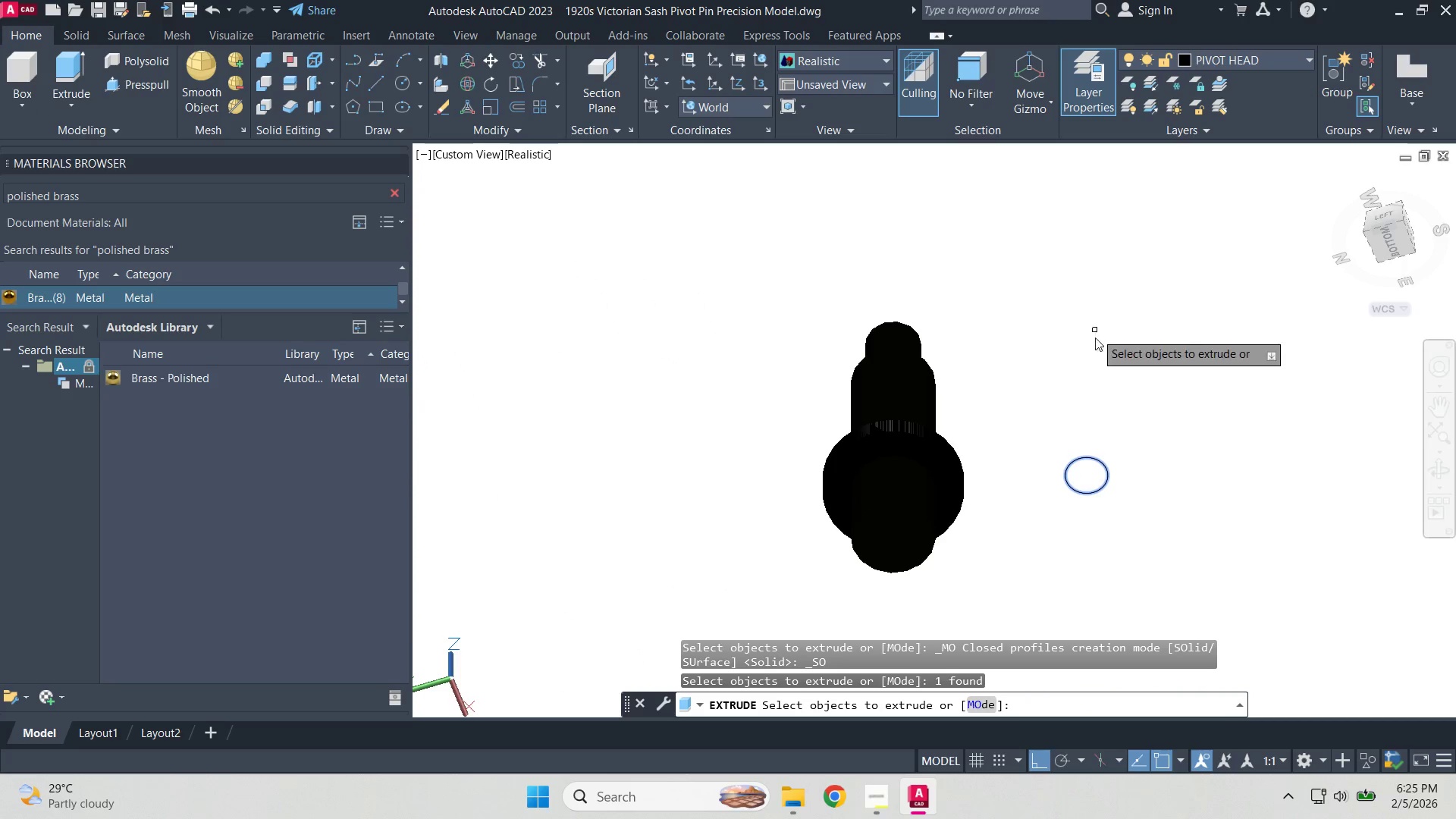 
type( 30 )
 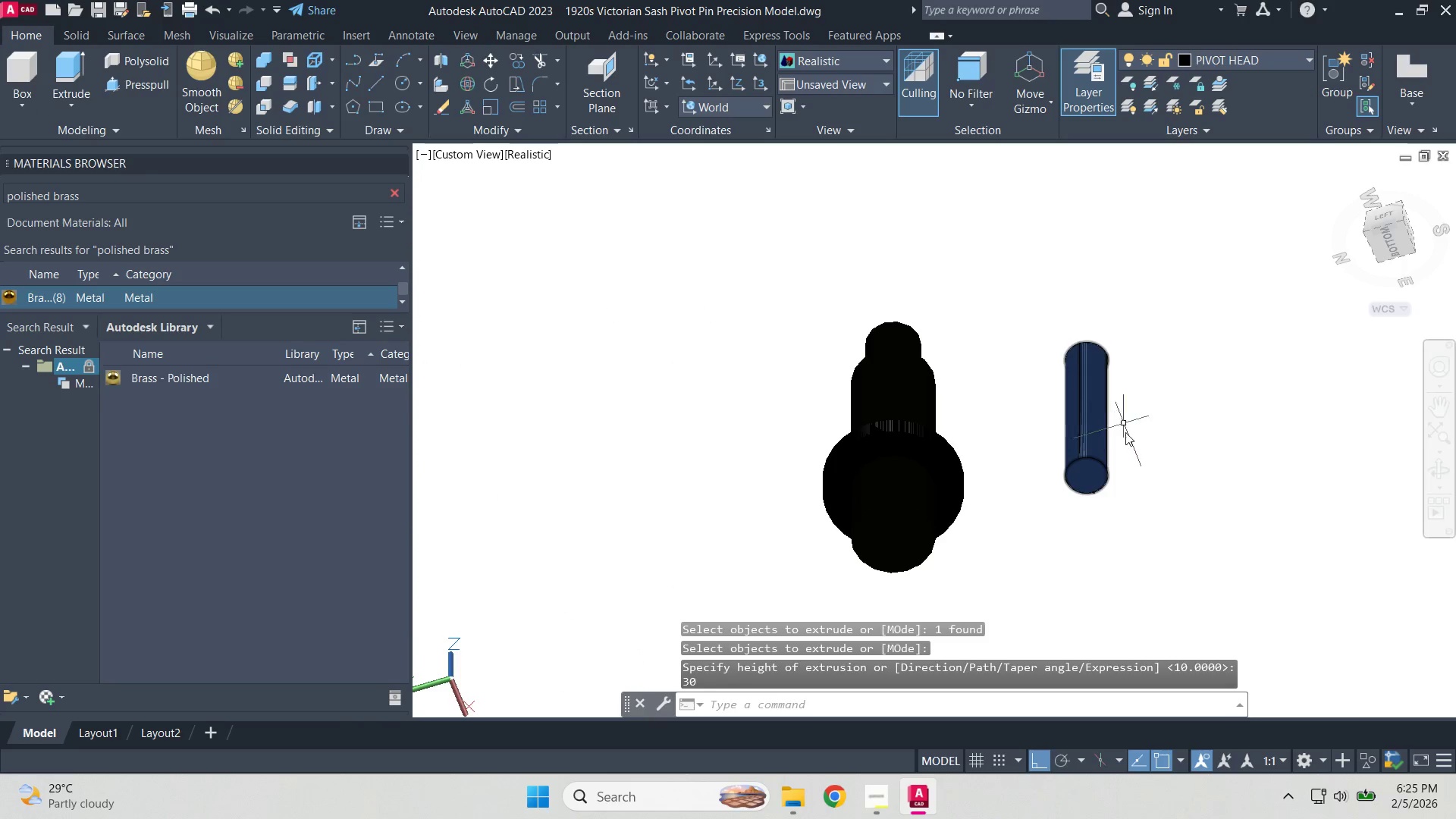 
key(Escape)
 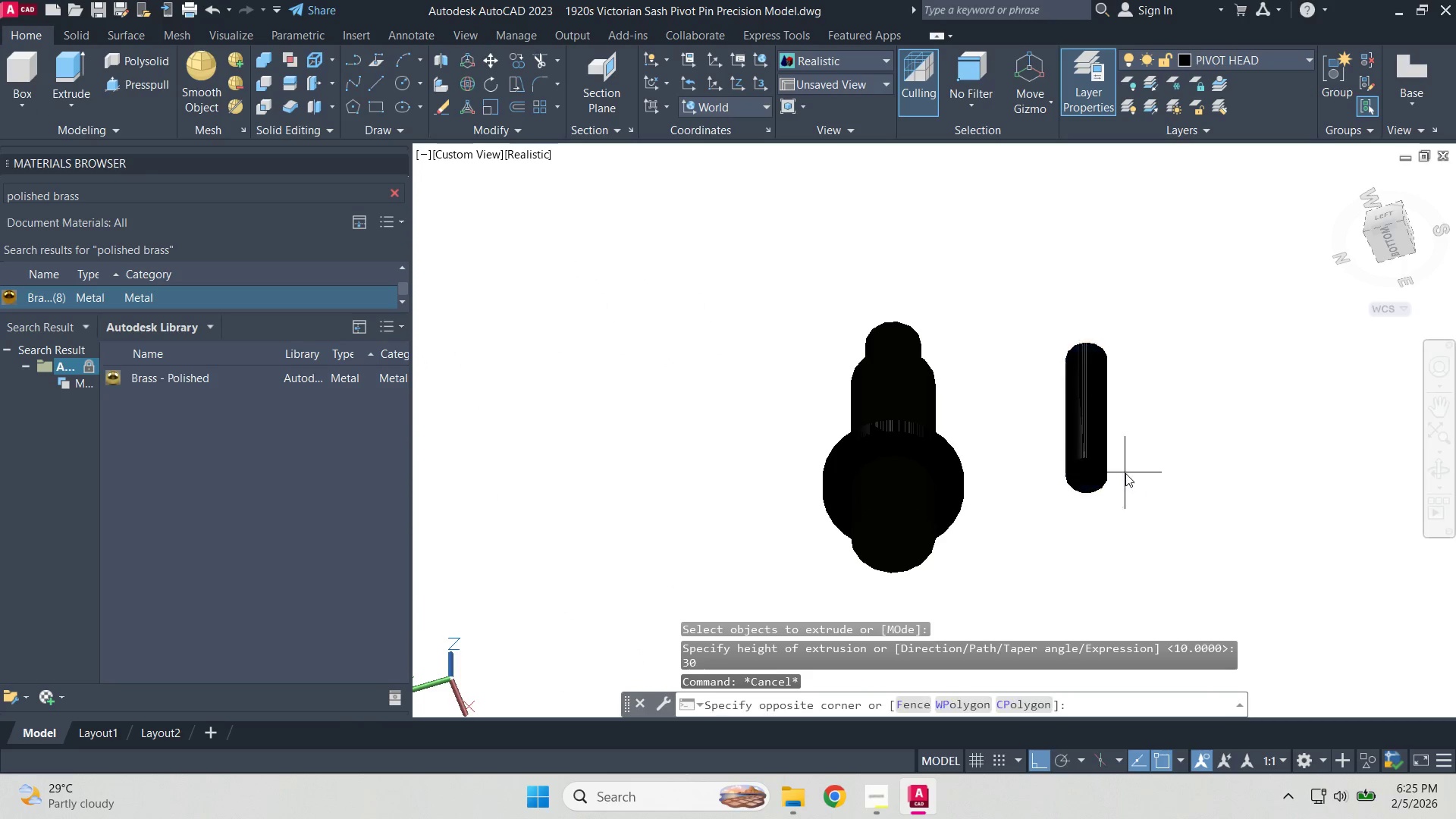 
left_click_drag(start_coordinate=[1125, 473], to_coordinate=[1116, 465])
 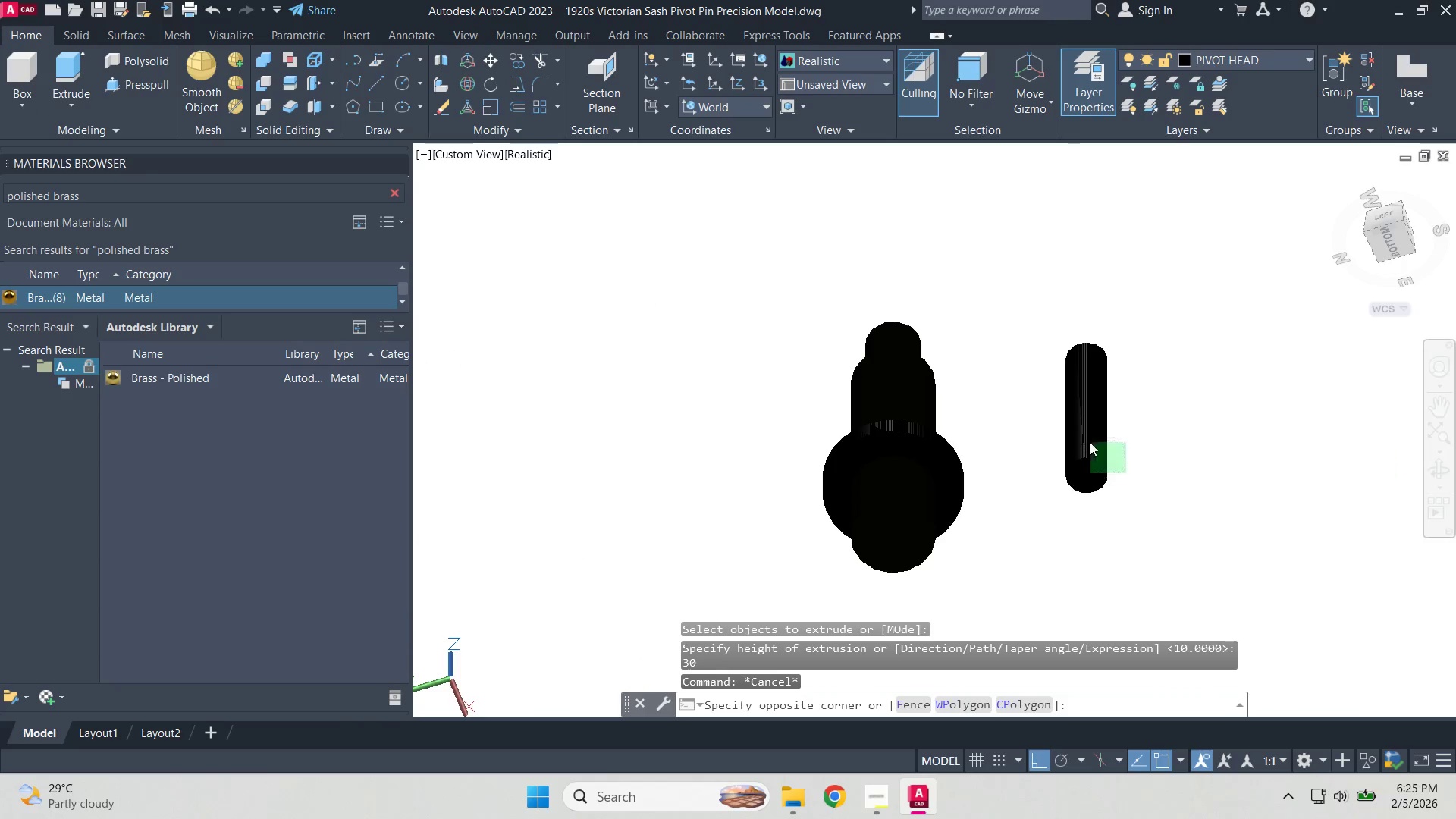 
double_click([1090, 442])
 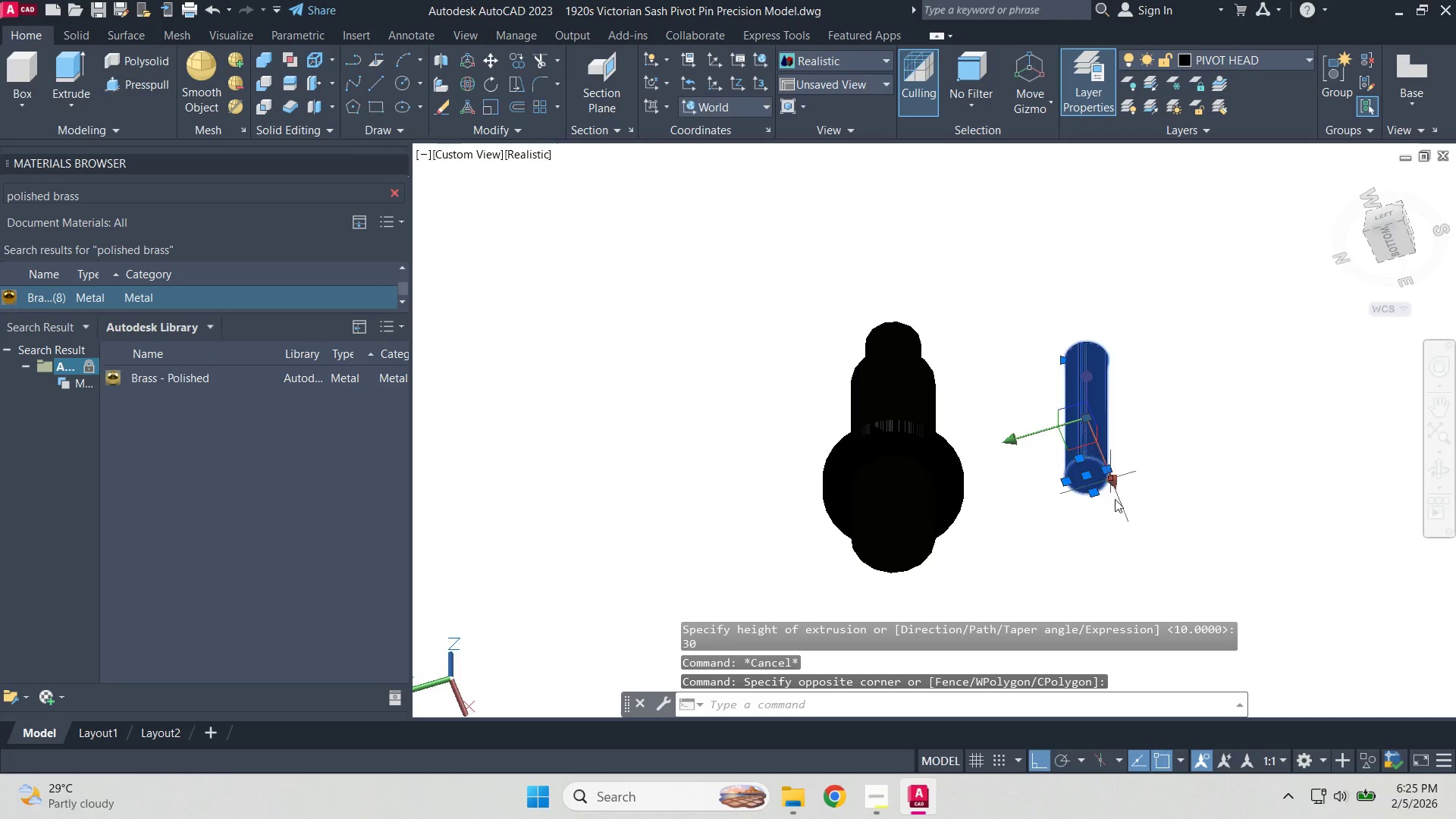 
key(M)
 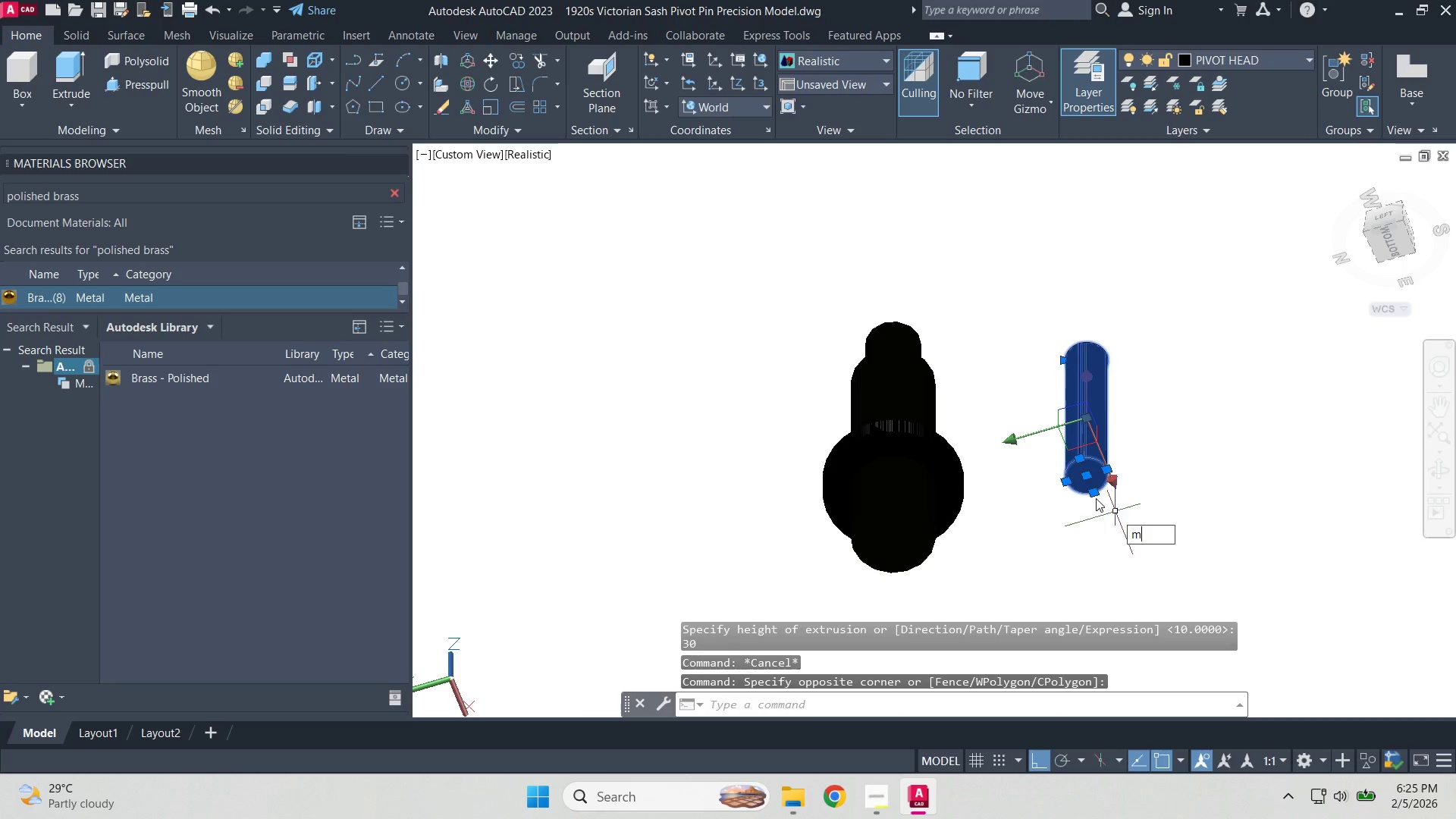 
key(Space)
 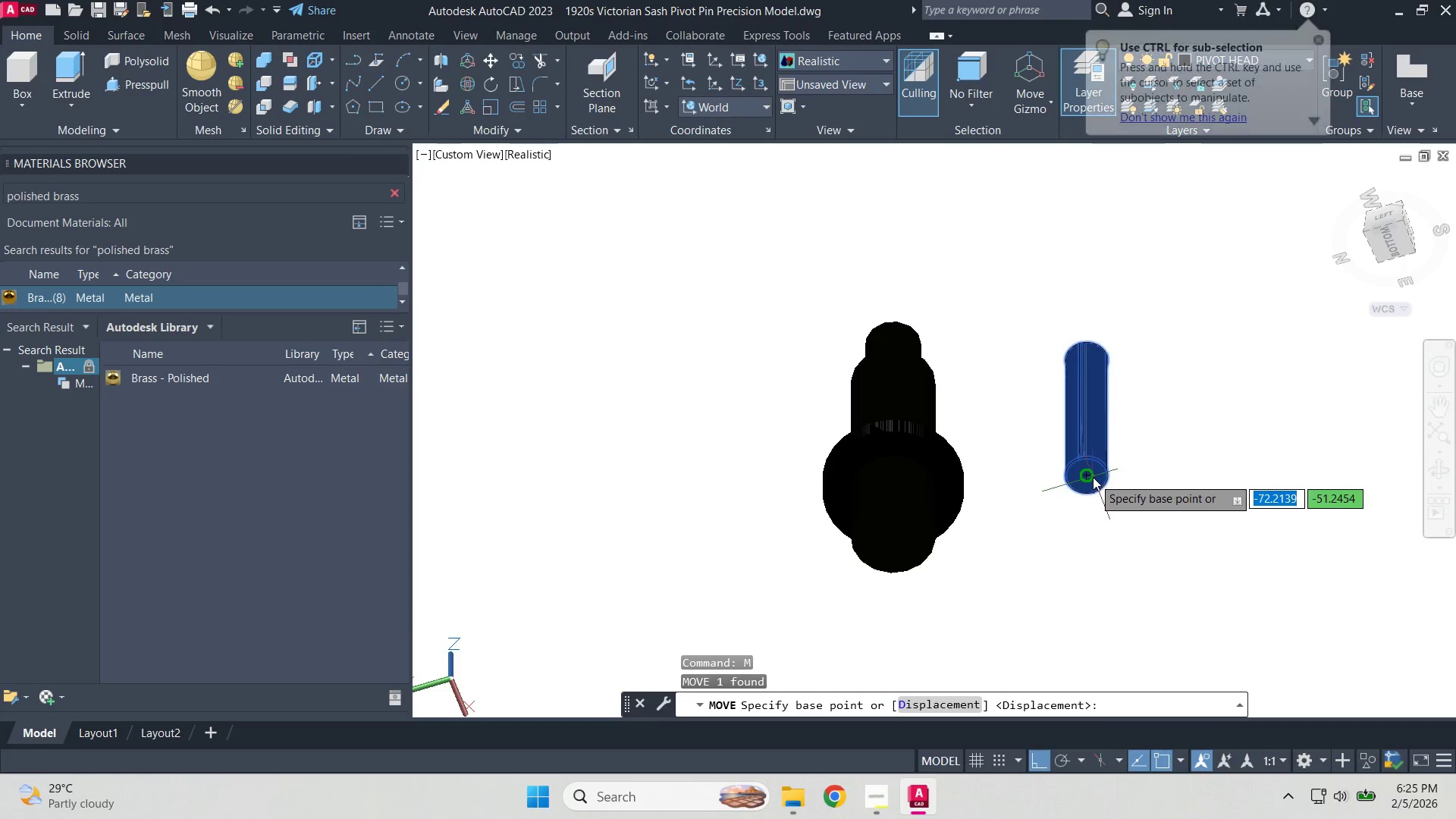 
left_click([1093, 477])
 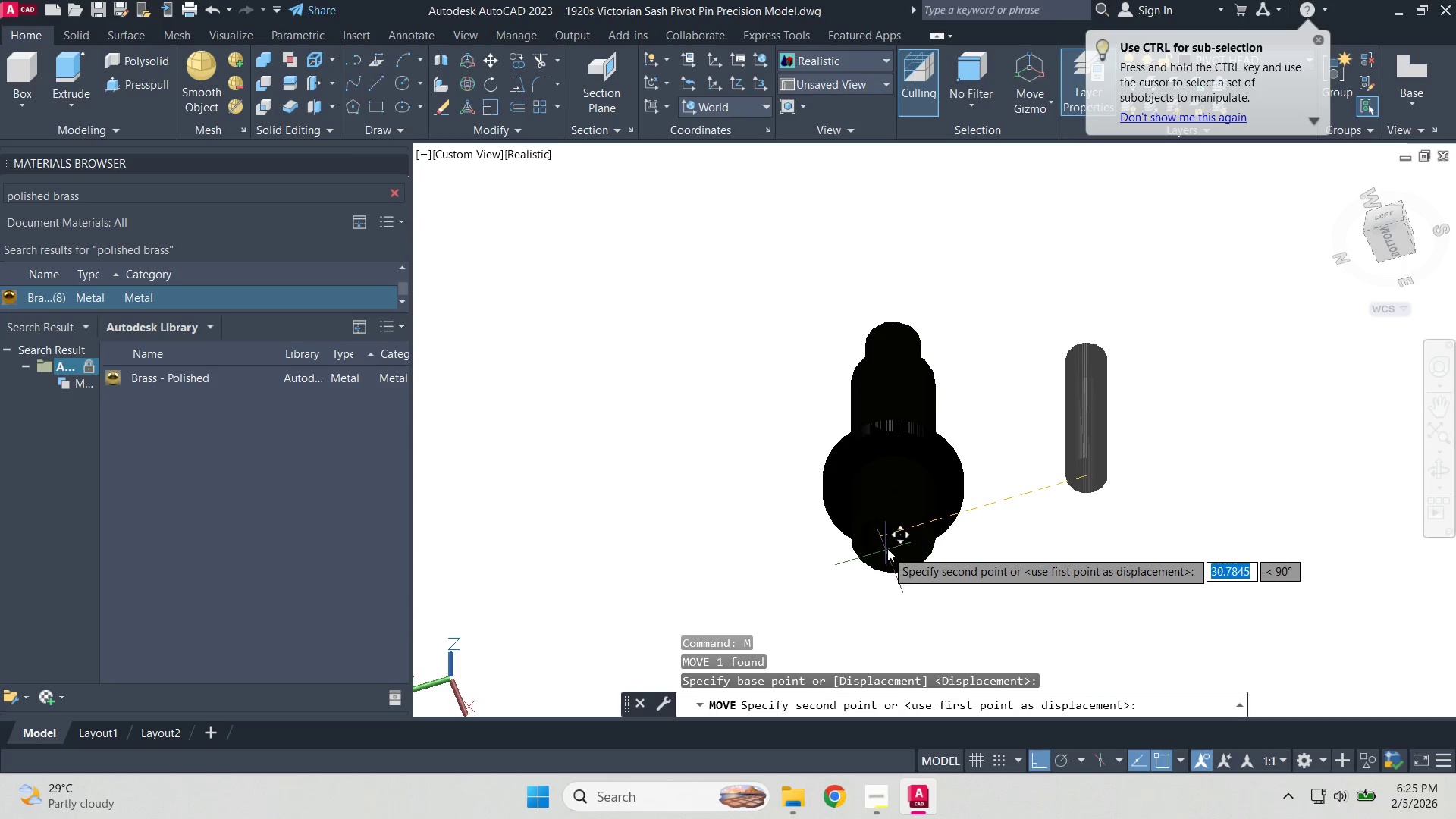 
scroll: coordinate [914, 546], scroll_direction: up, amount: 3.0
 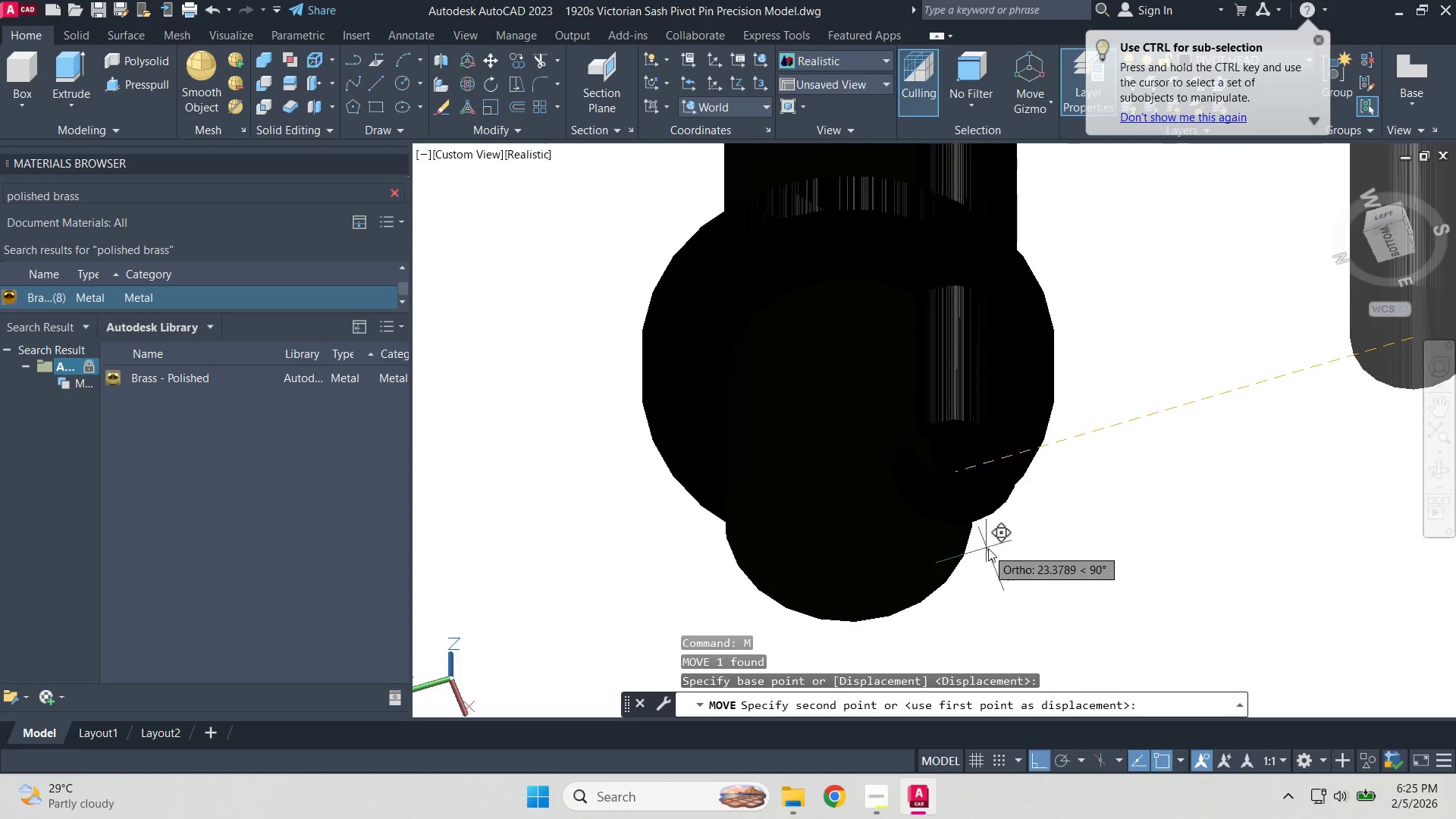 
scroll: coordinate [1011, 540], scroll_direction: down, amount: 1.0
 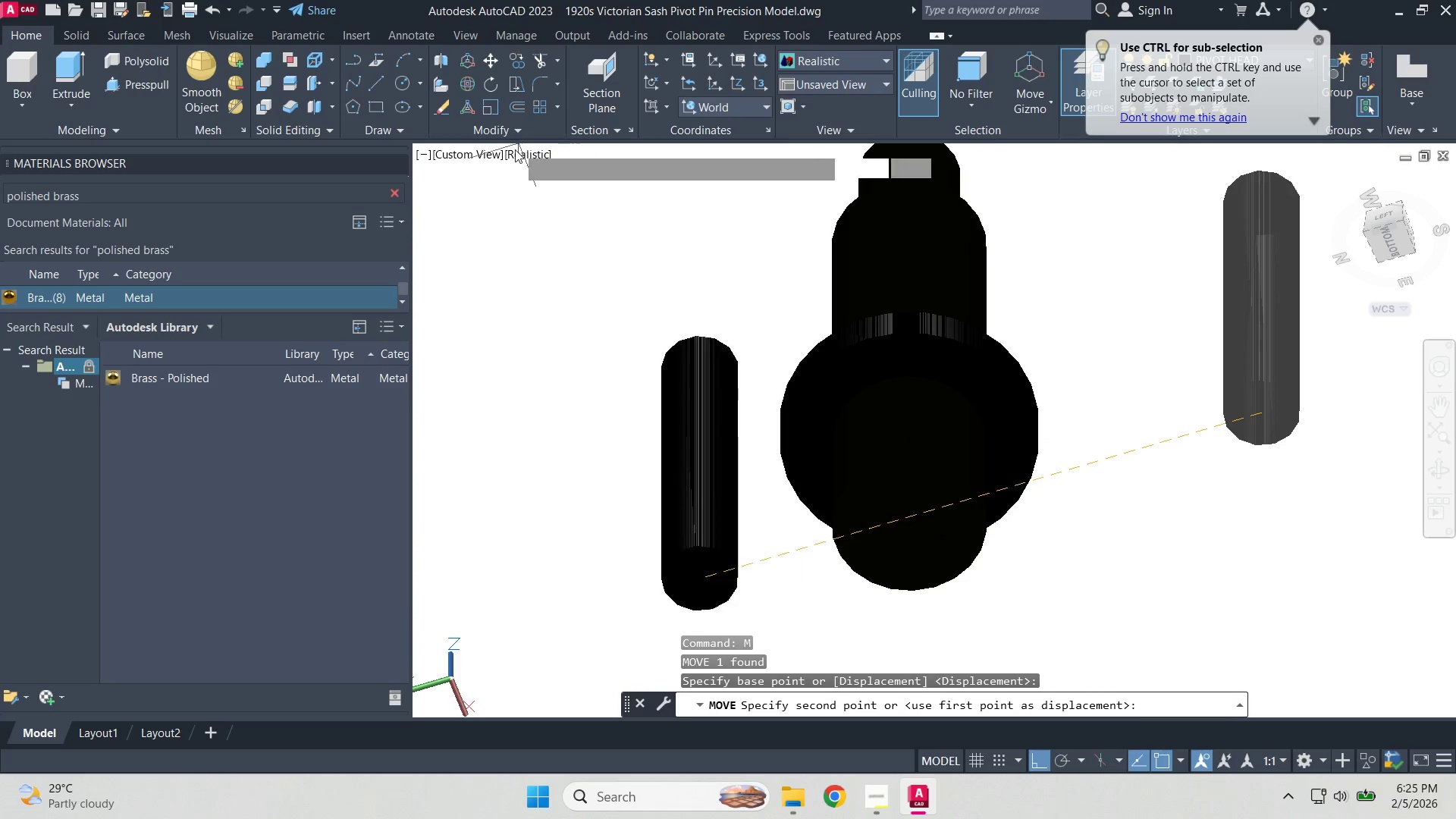 
left_click([522, 162])
 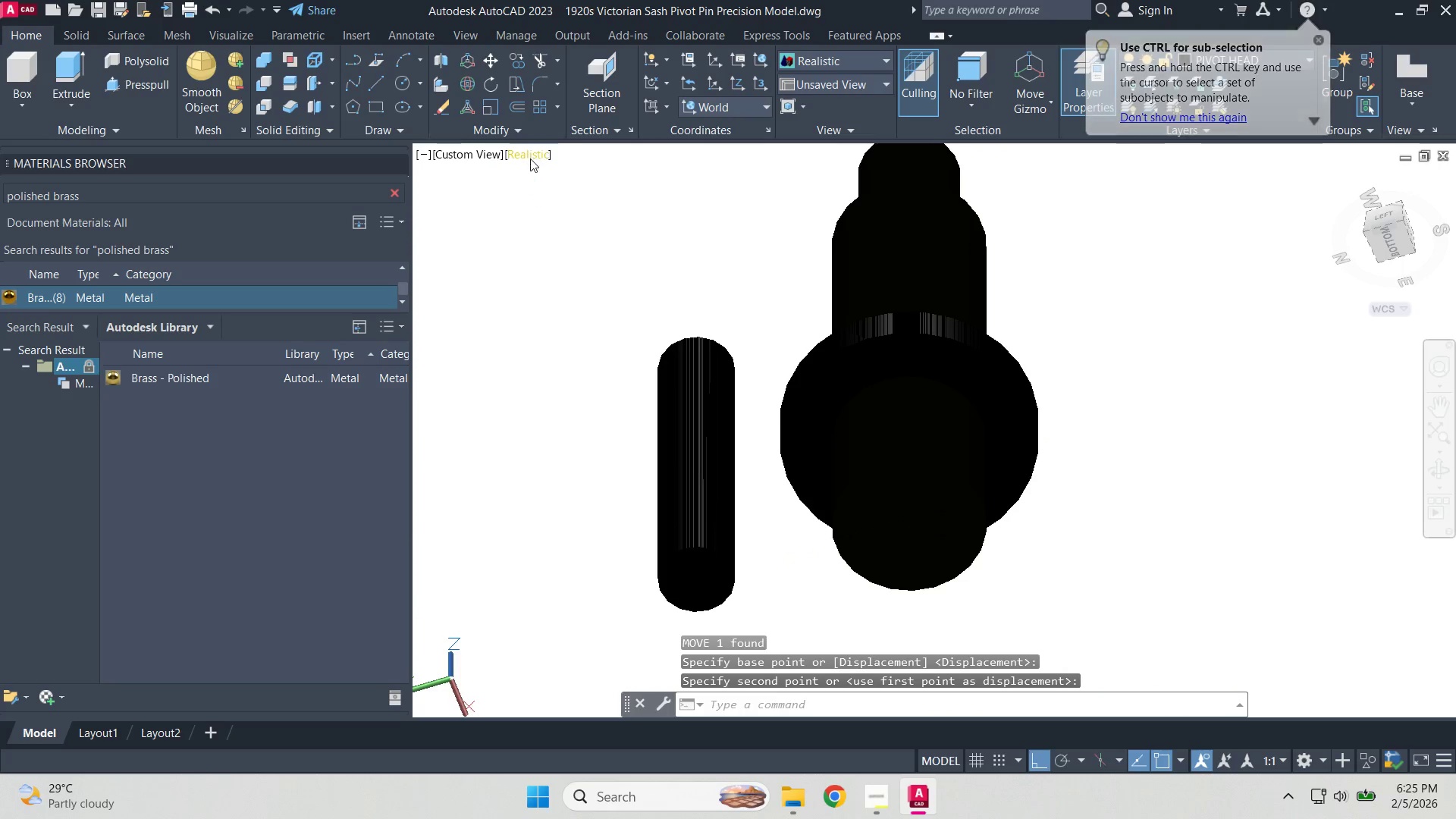 
key(Escape)
 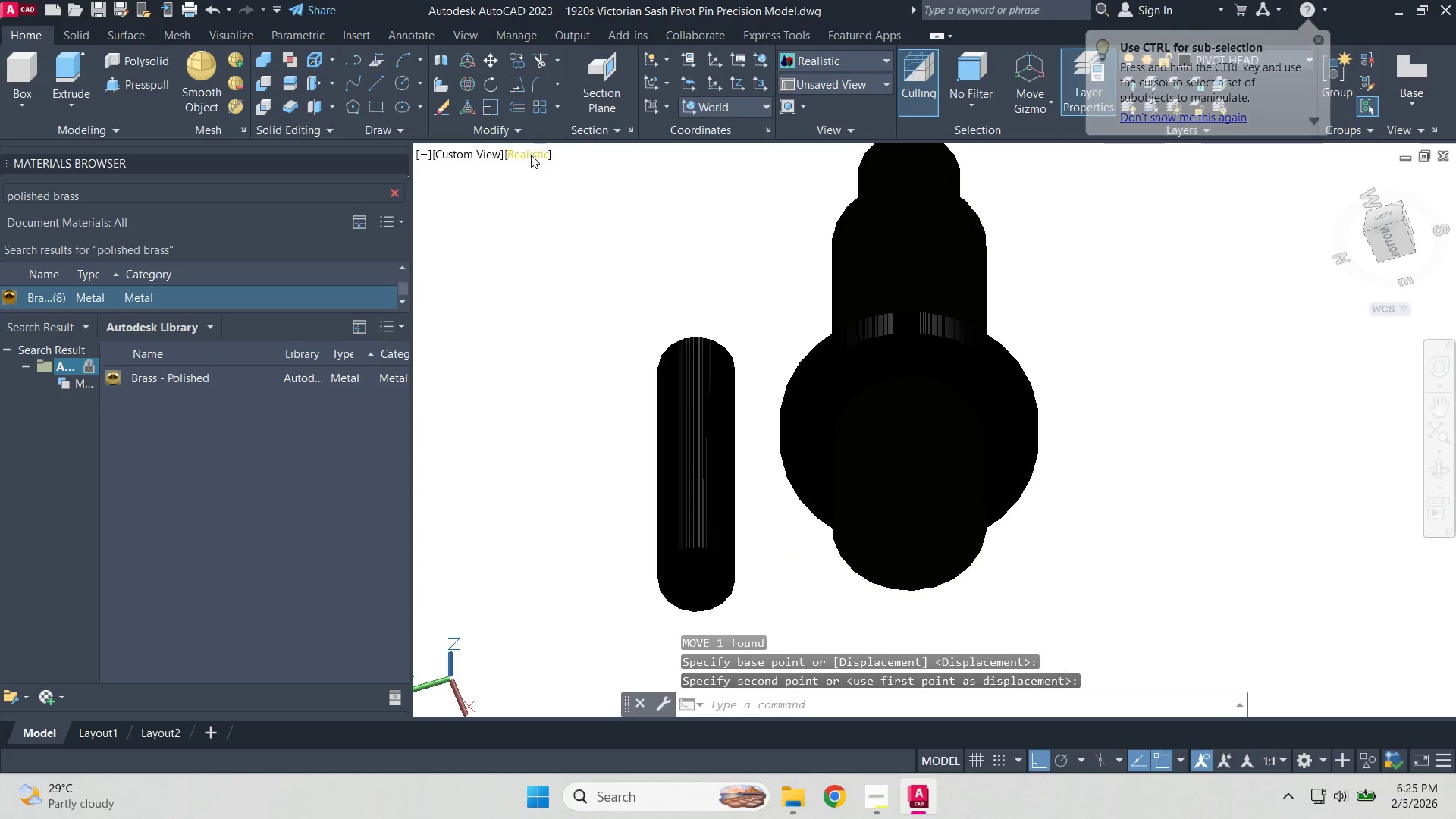 
left_click([531, 155])
 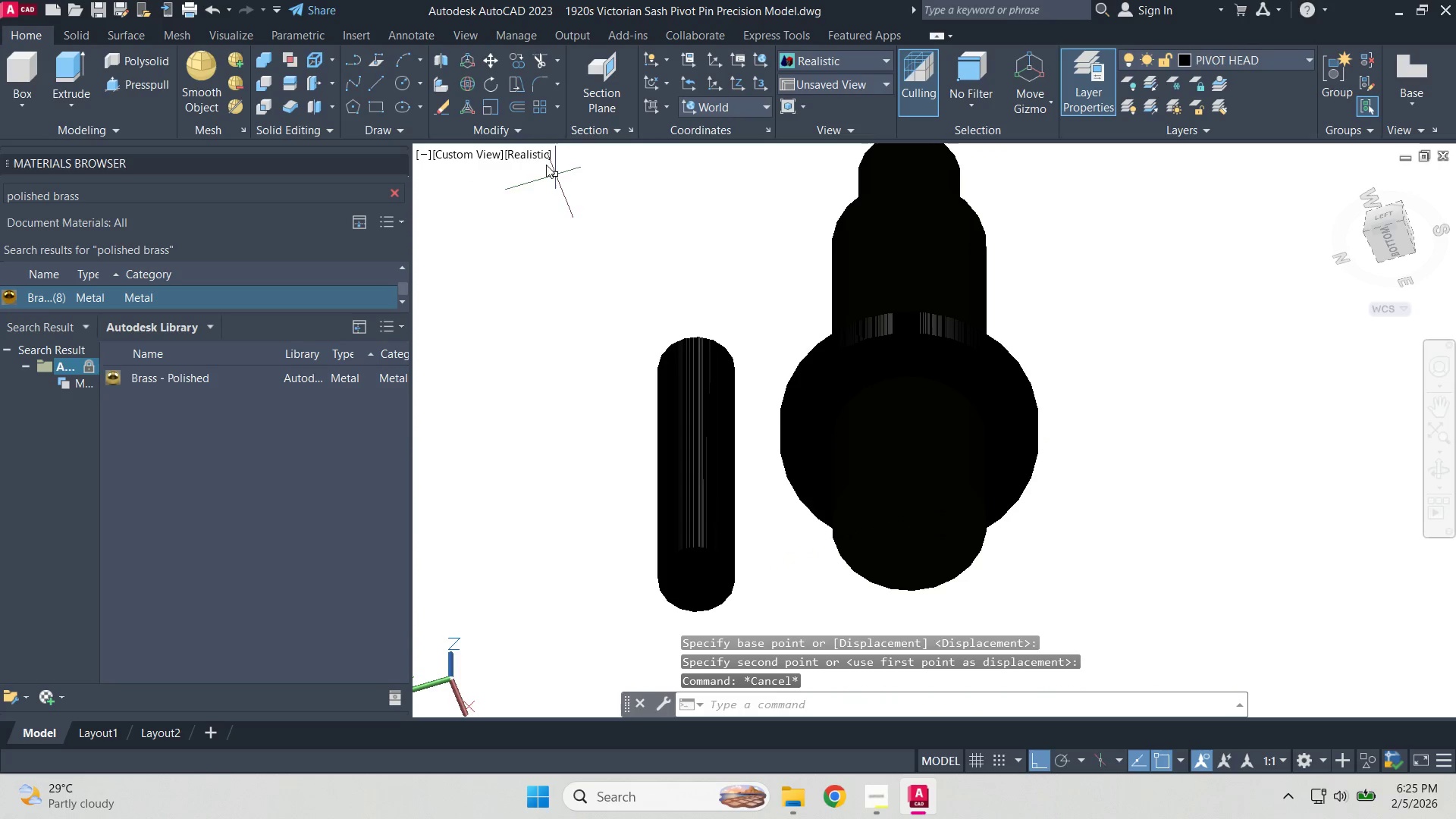 
left_click([528, 151])
 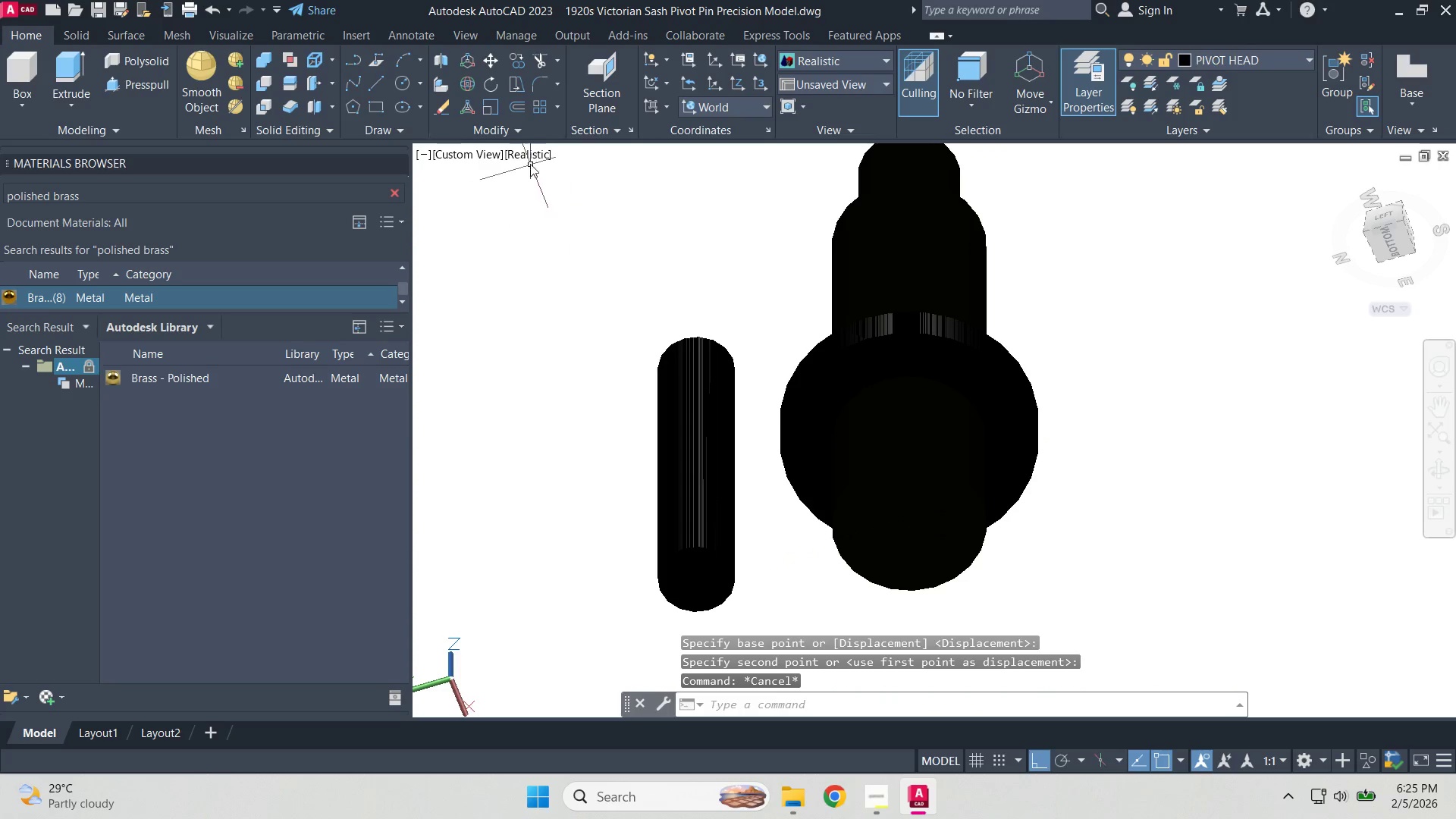 
left_click([536, 152])
 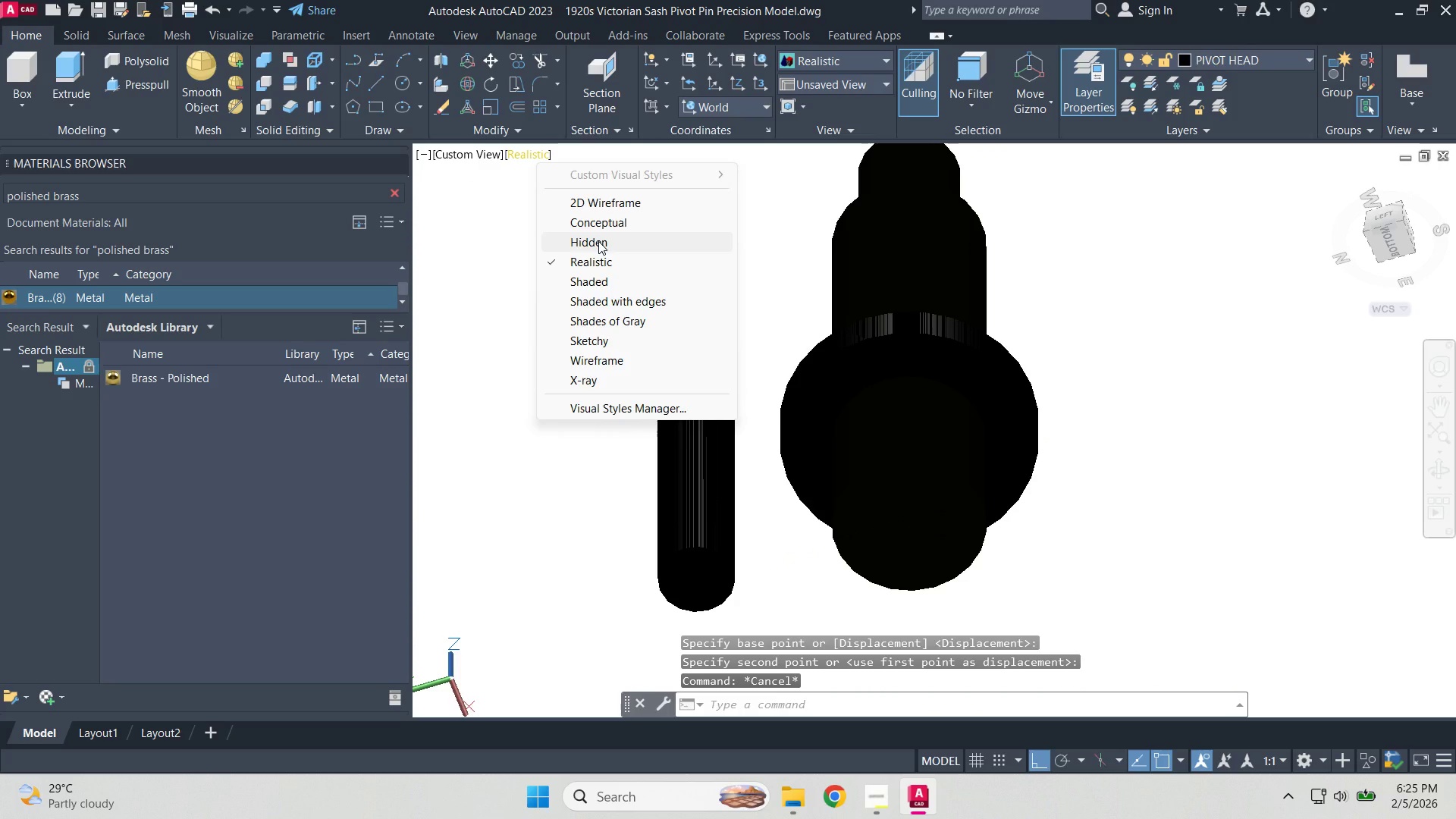 
left_click([598, 241])
 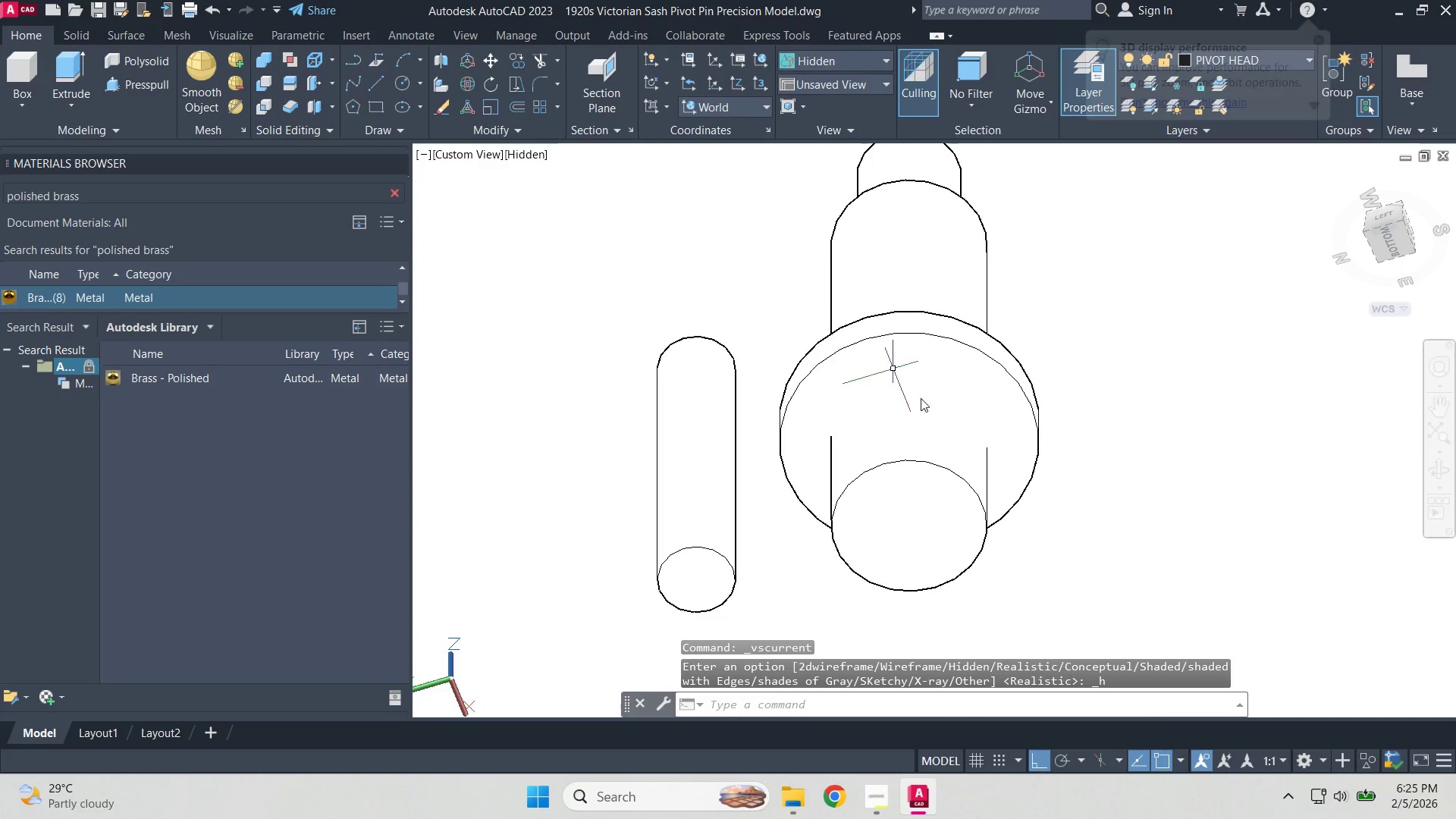 
key(Escape)
 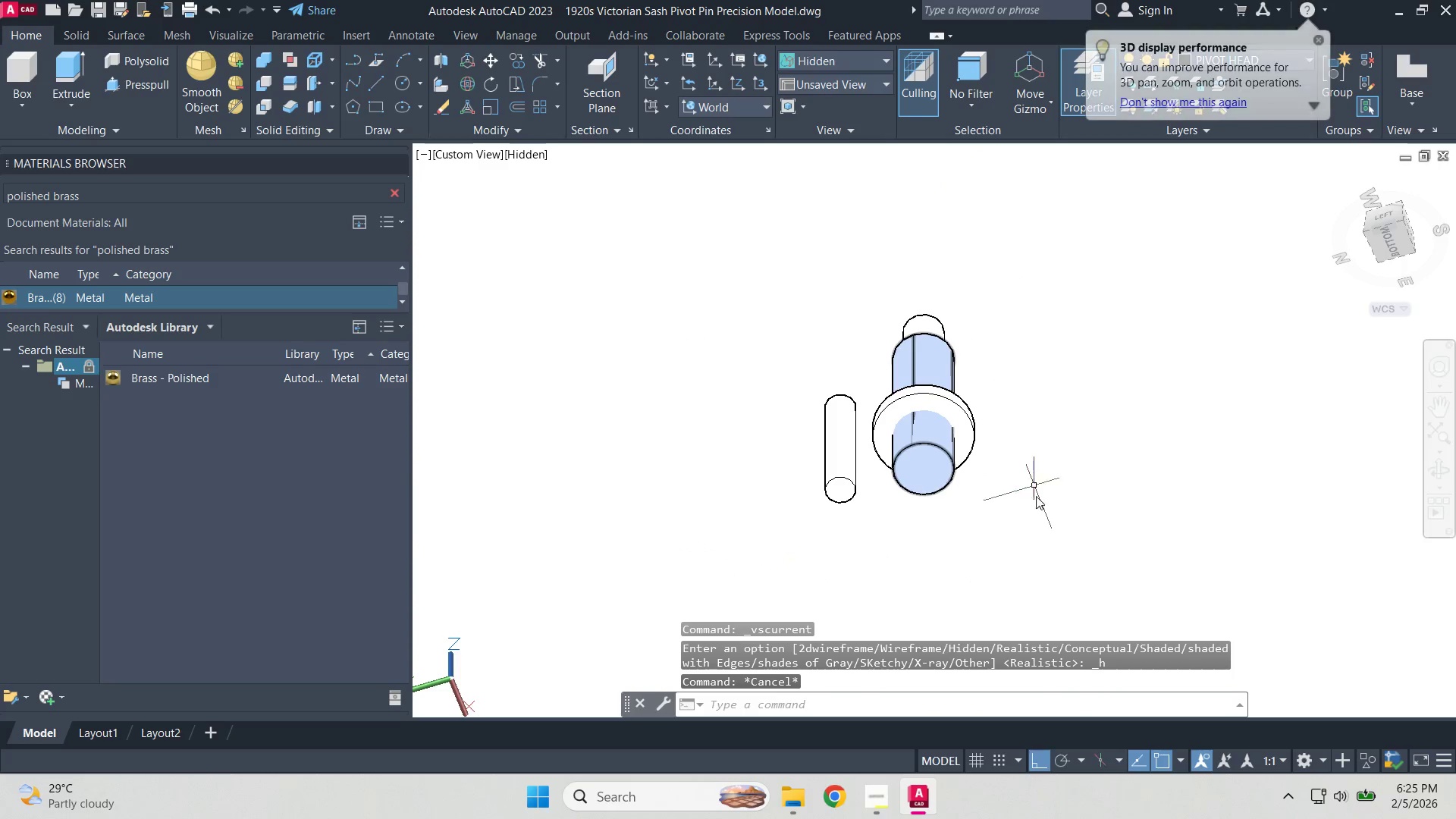 
hold_key(key=ShiftLeft, duration=1.5)
 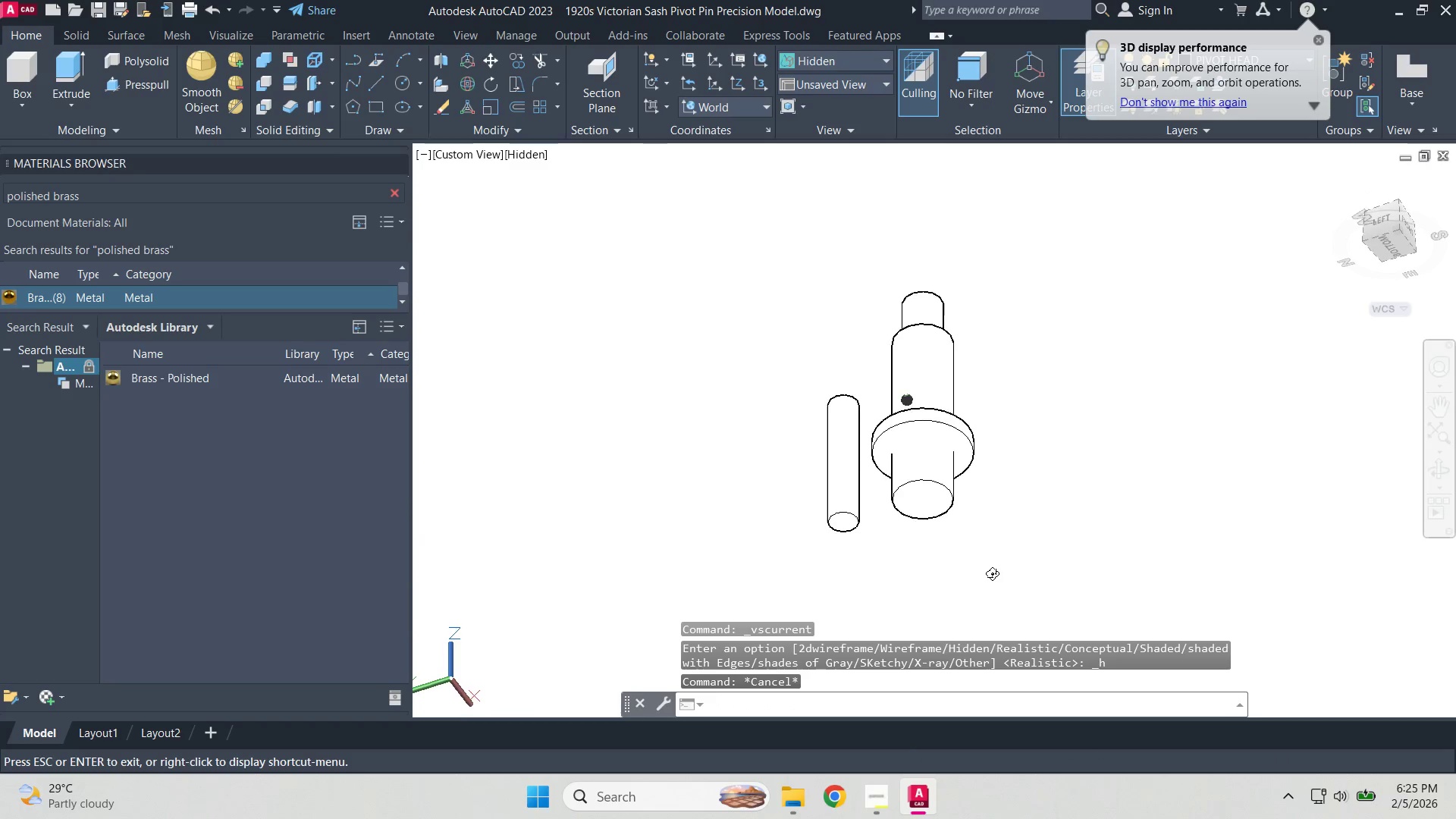 
scroll: coordinate [933, 435], scroll_direction: down, amount: 2.0
 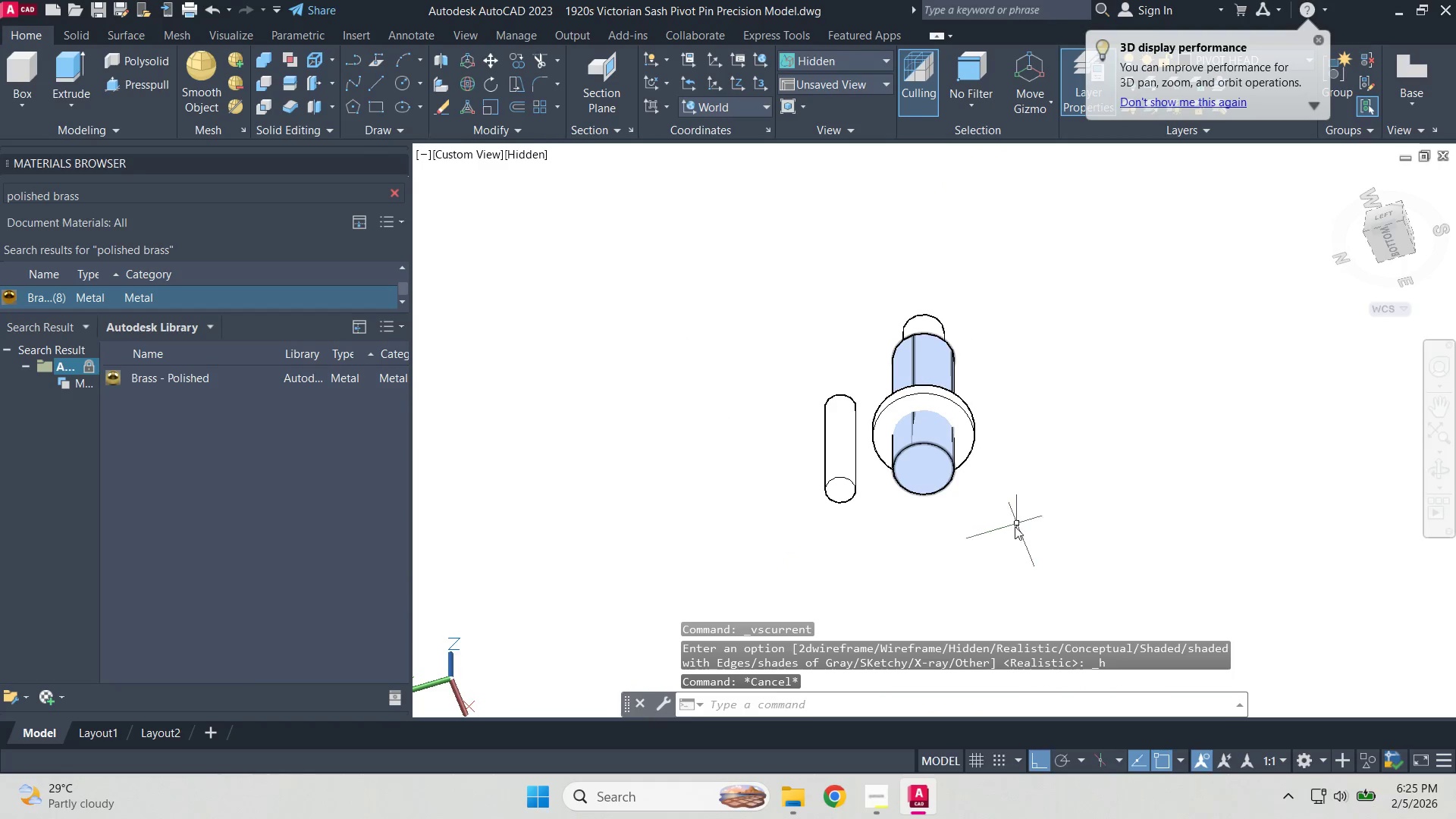 
key(Shift+ShiftLeft)
 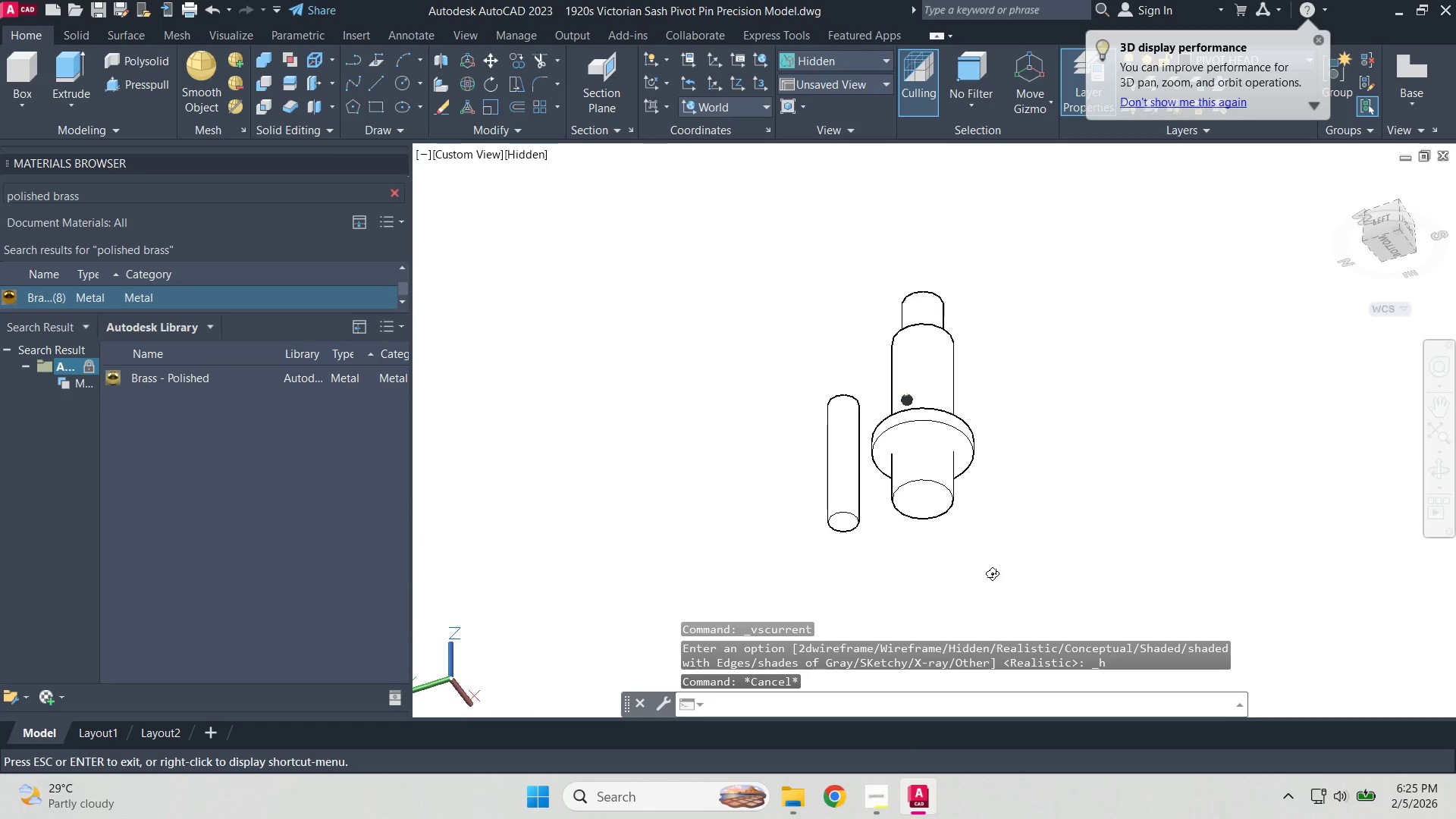 
key(Shift+ShiftLeft)
 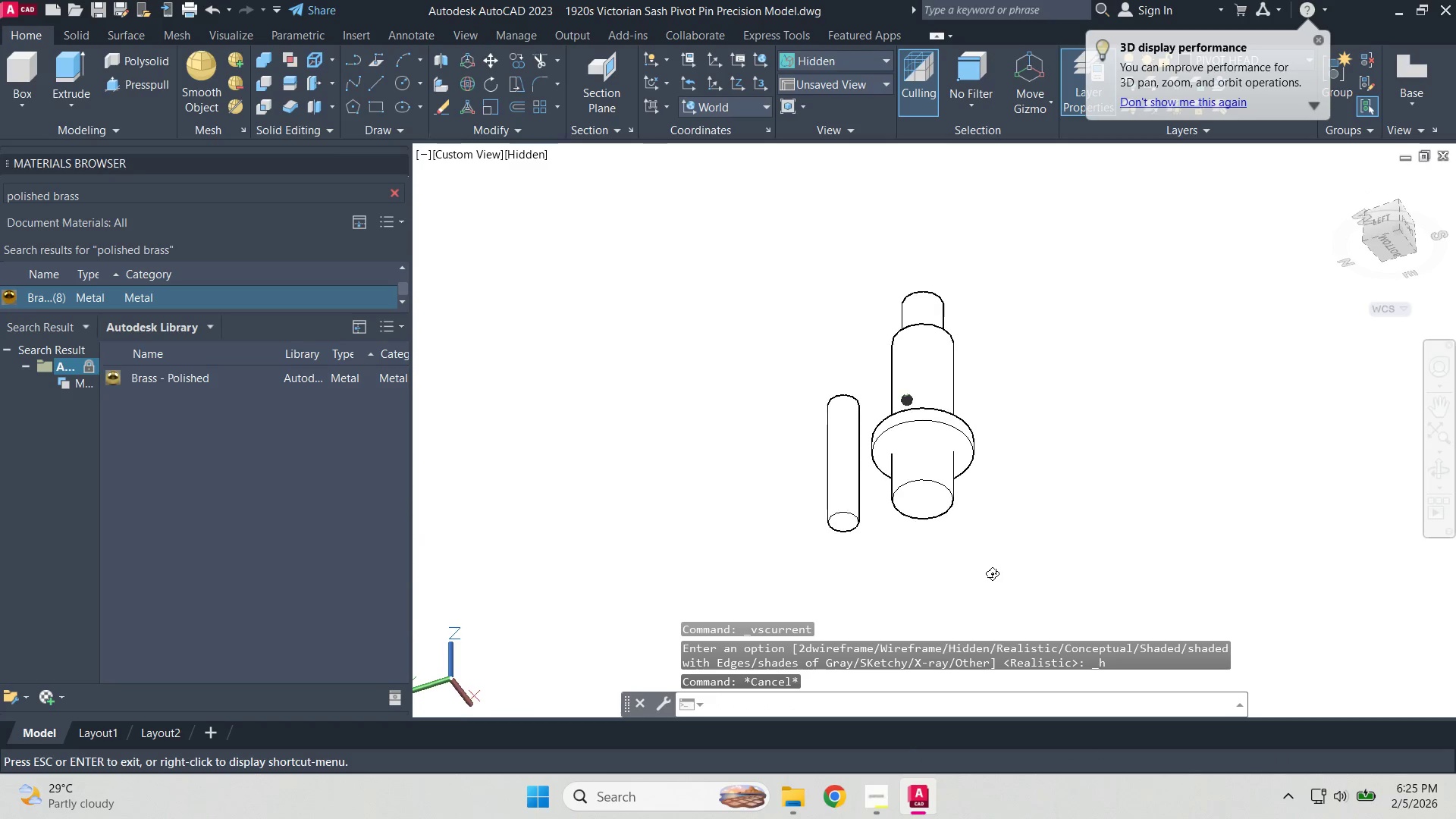 
key(Shift+ShiftLeft)
 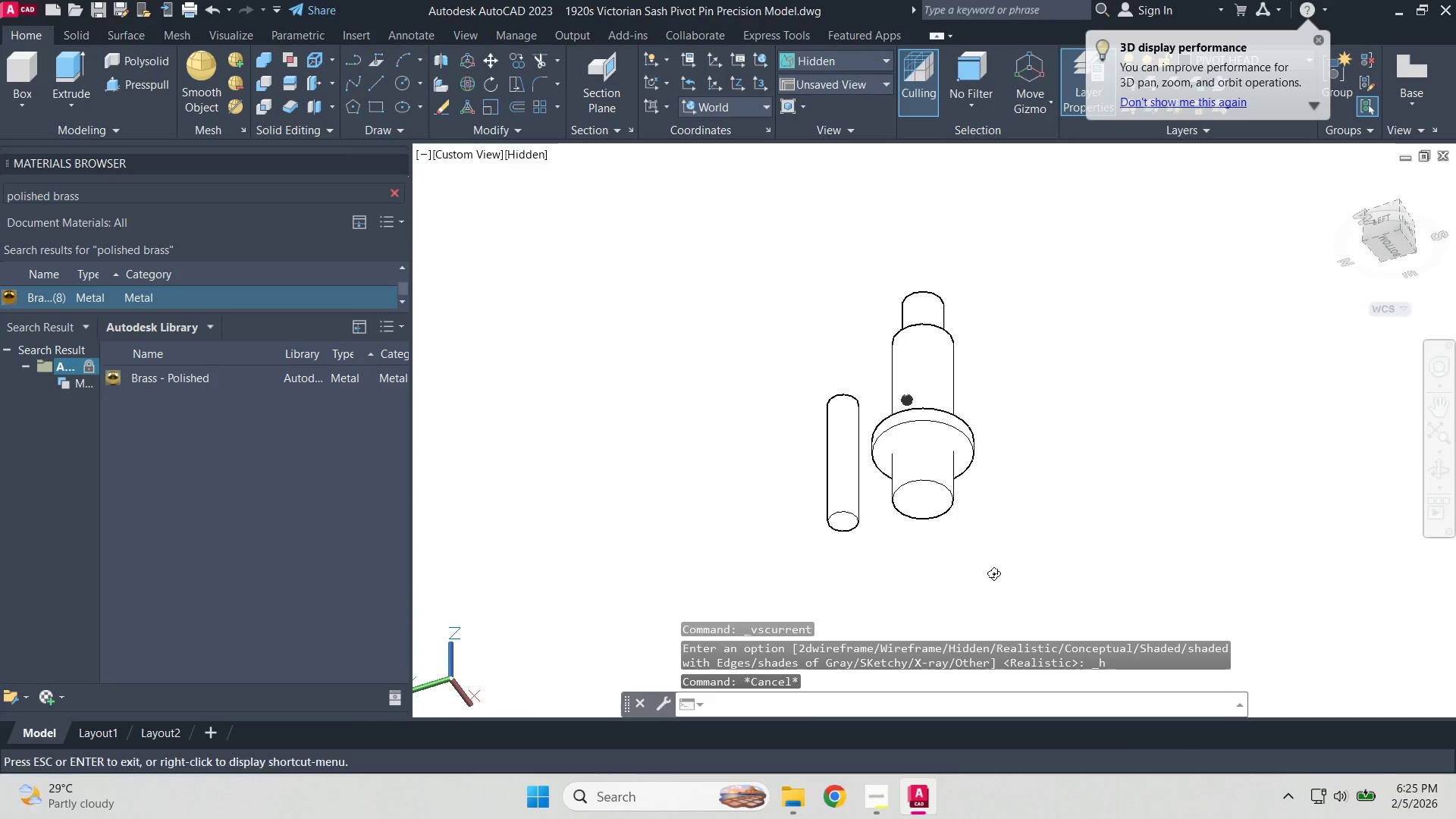 
key(Shift+ShiftLeft)
 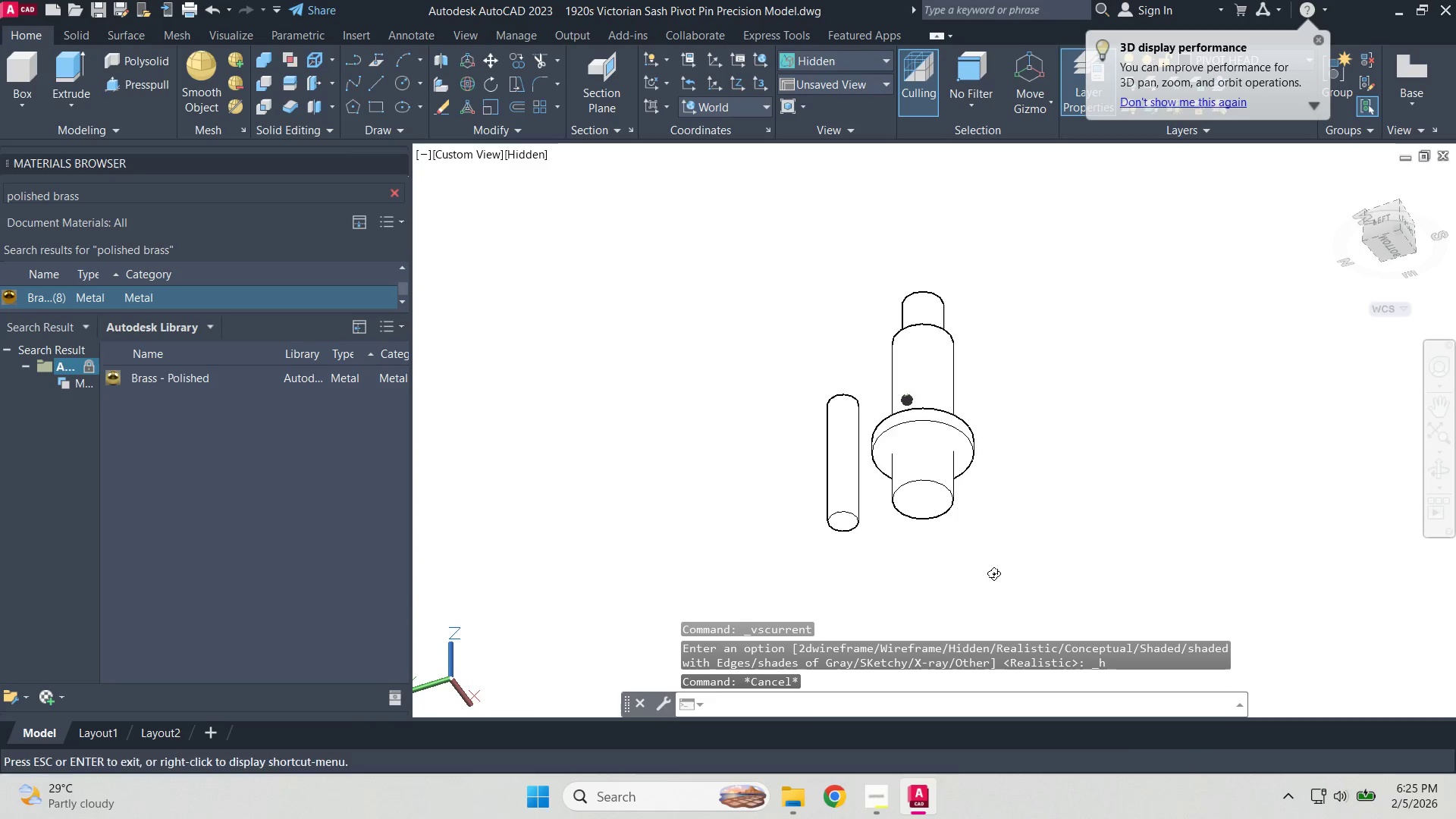 
key(Shift+ShiftLeft)
 